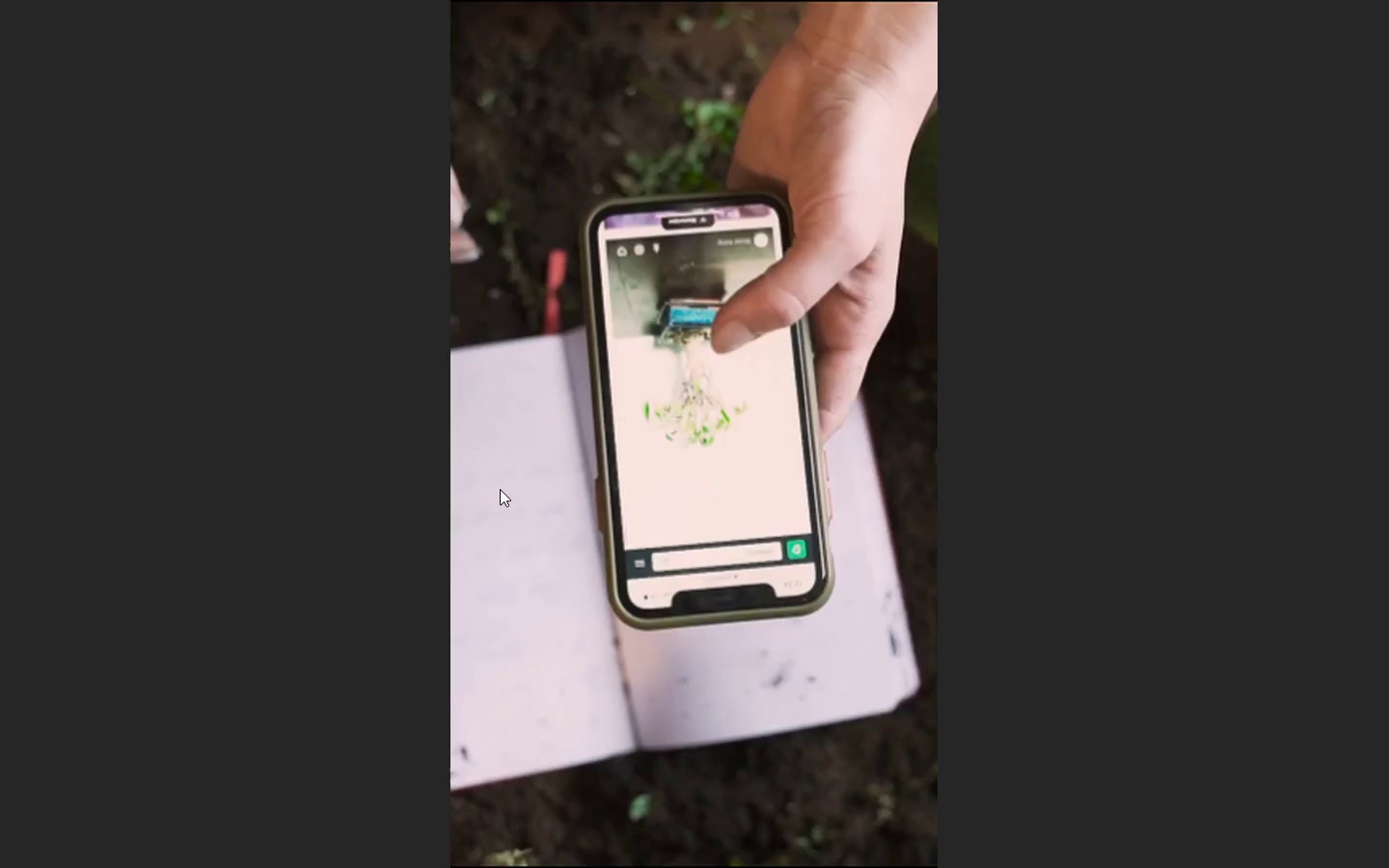 
wait(19.19)
 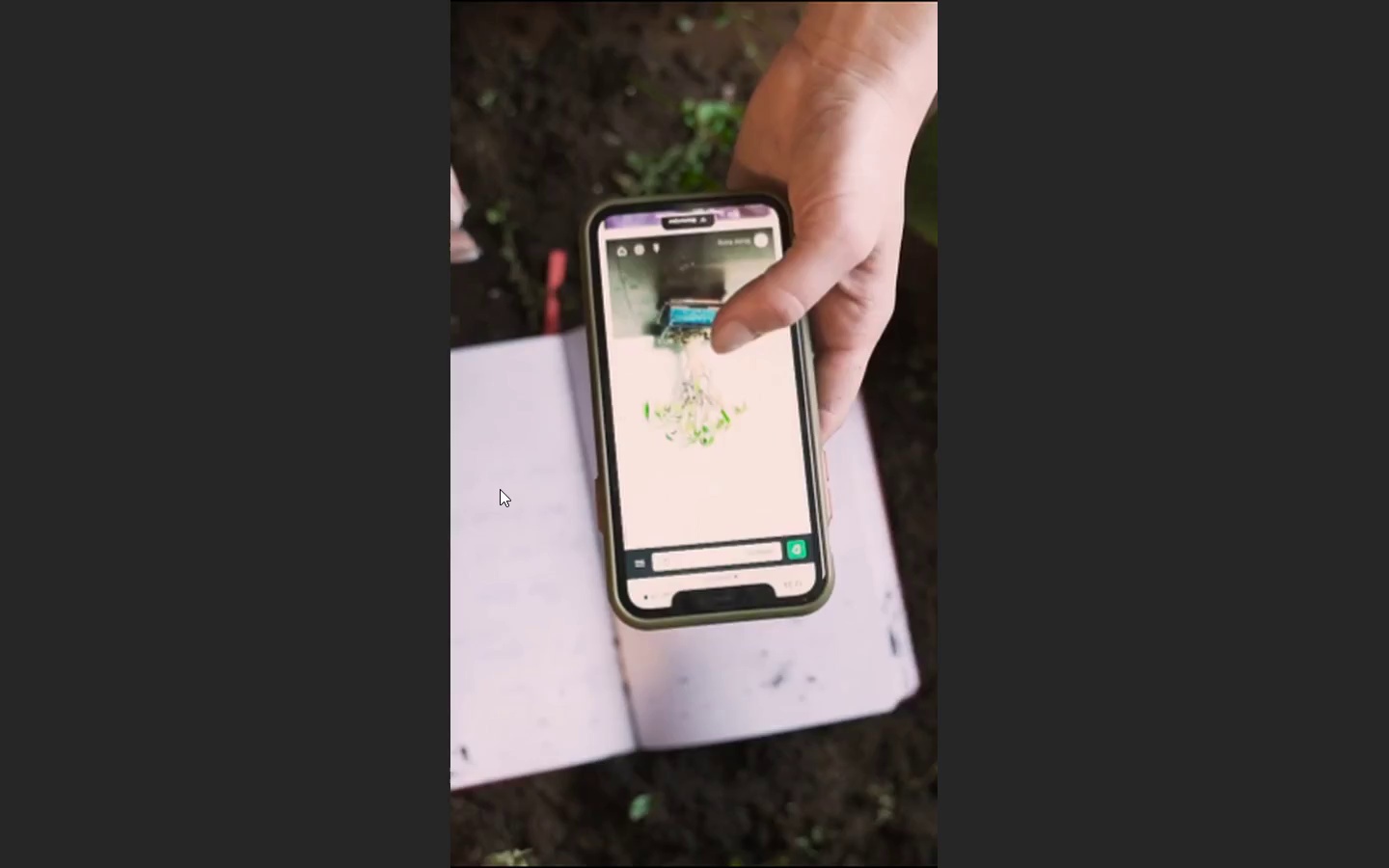 
key(Escape)
 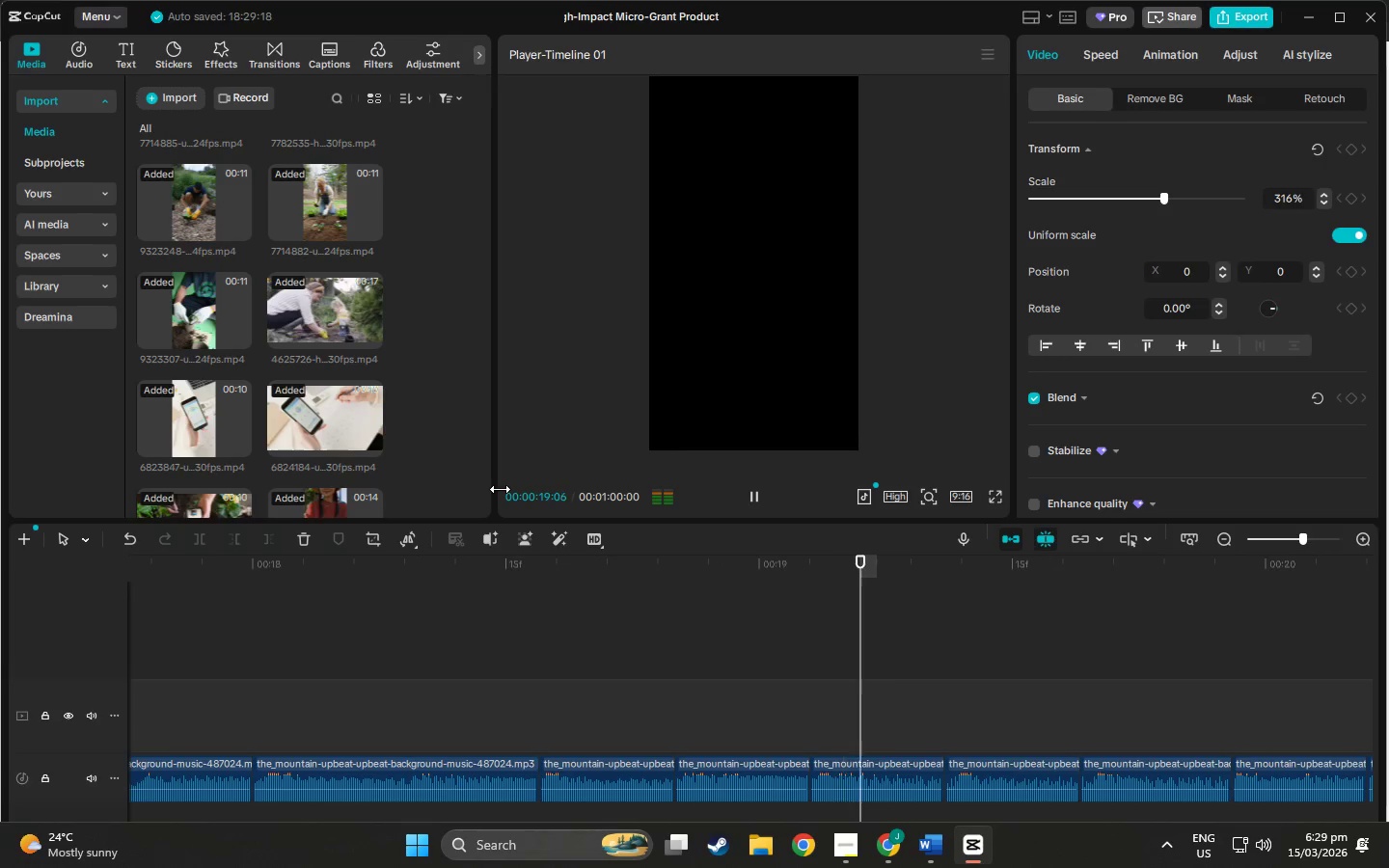 
key(Space)
 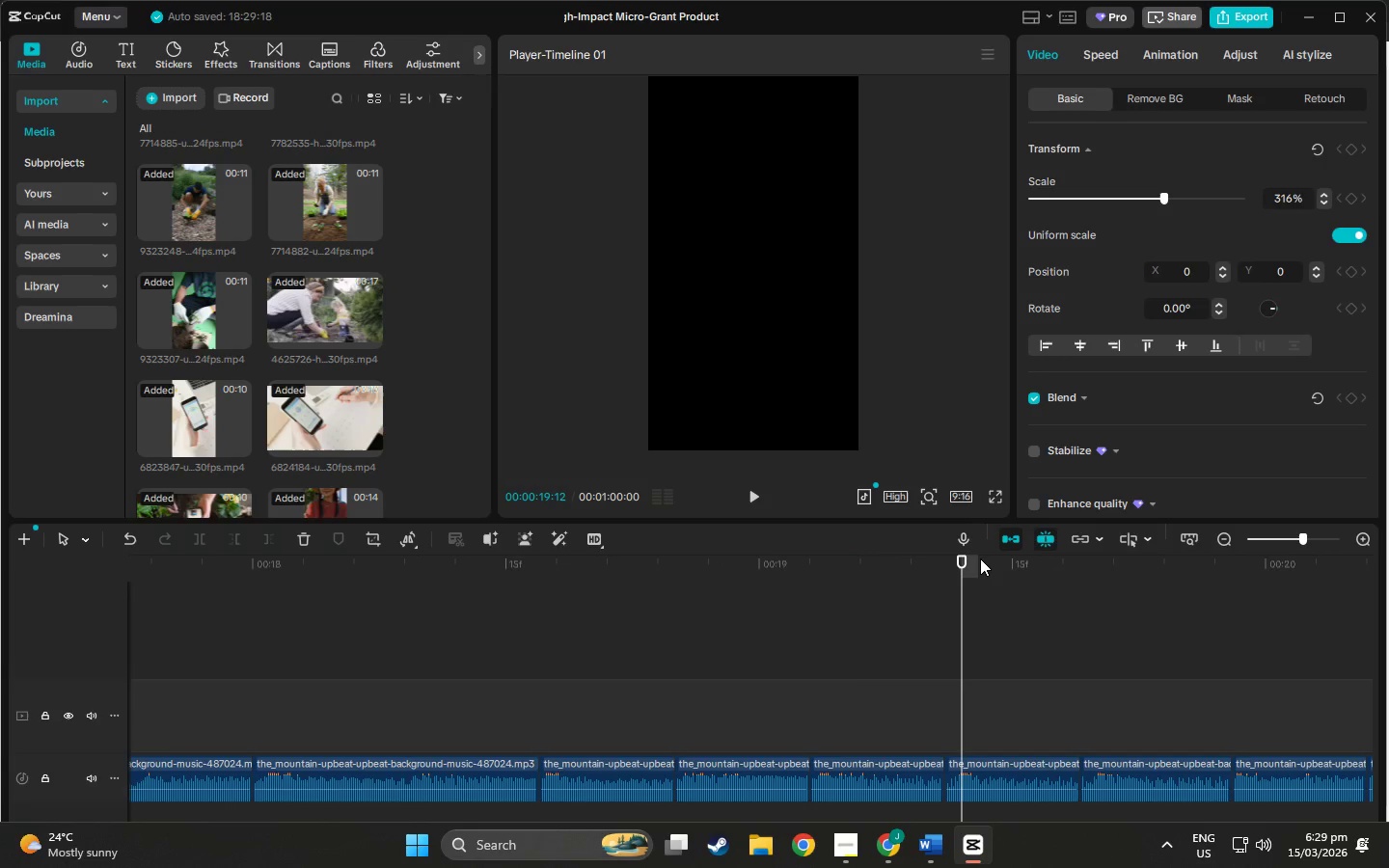 
left_click_drag(start_coordinate=[957, 564], to_coordinate=[1213, 703])
 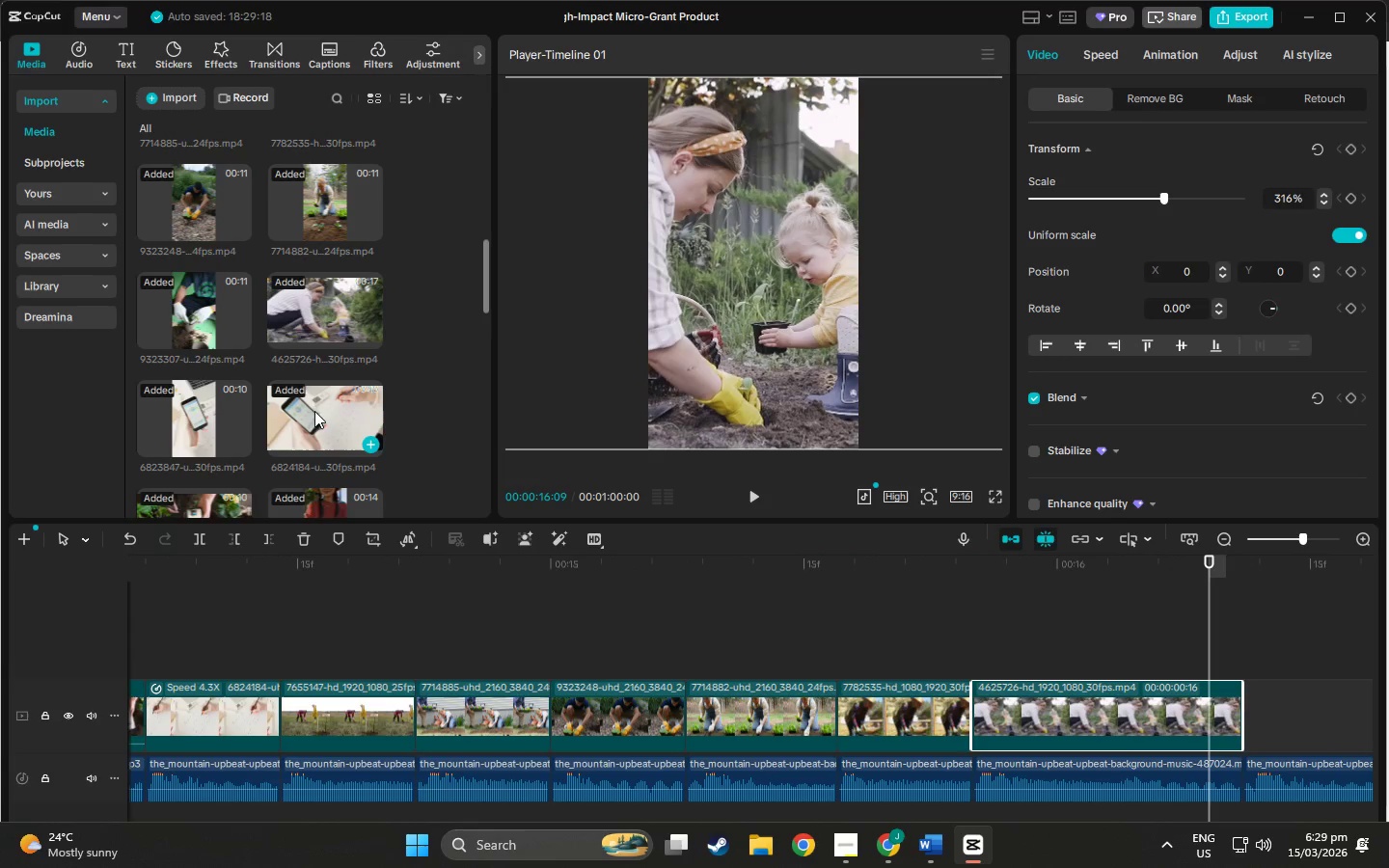 
scroll: coordinate [269, 371], scroll_direction: down, amount: 9.0
 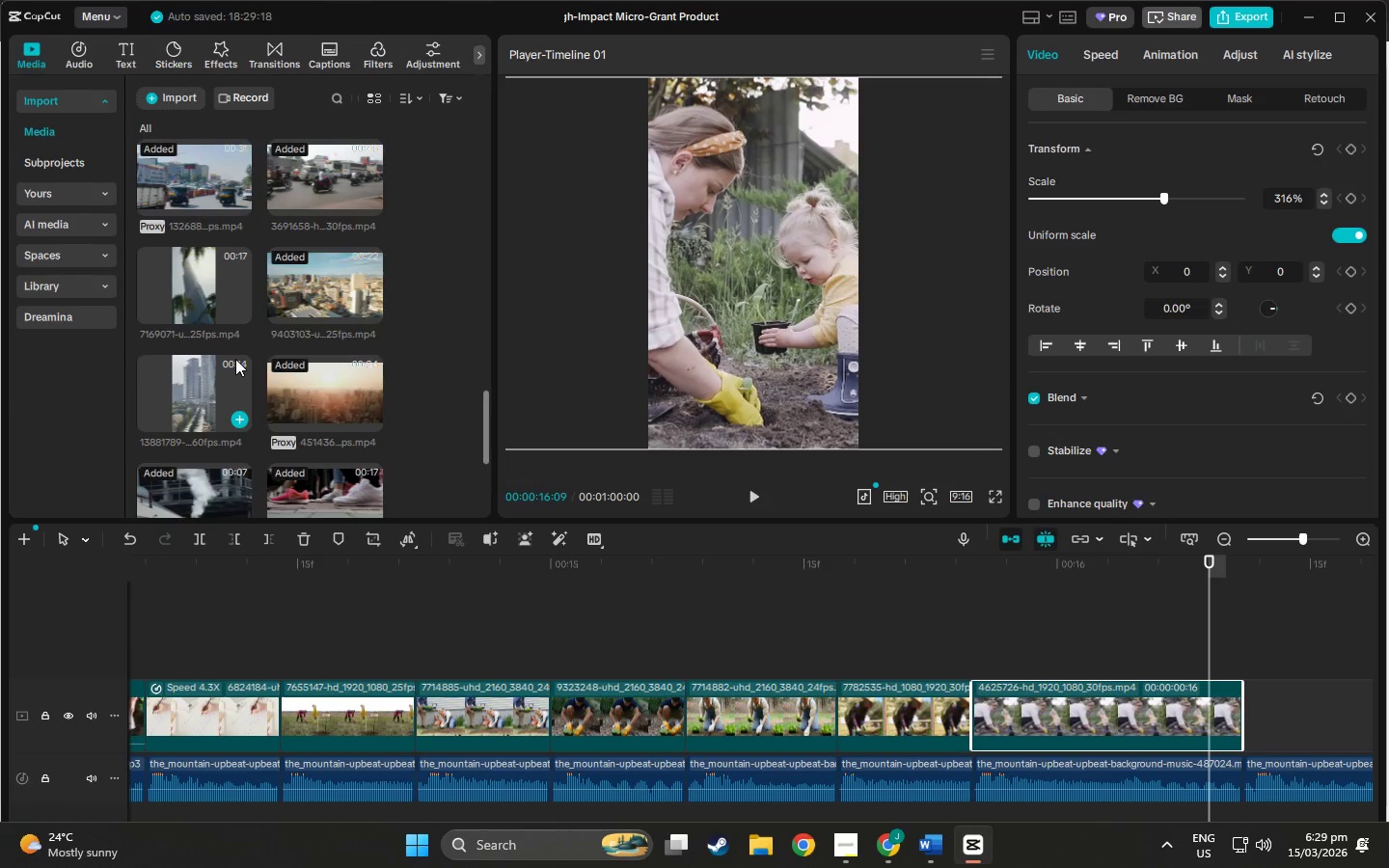 
scroll: coordinate [274, 359], scroll_direction: down, amount: 4.0
 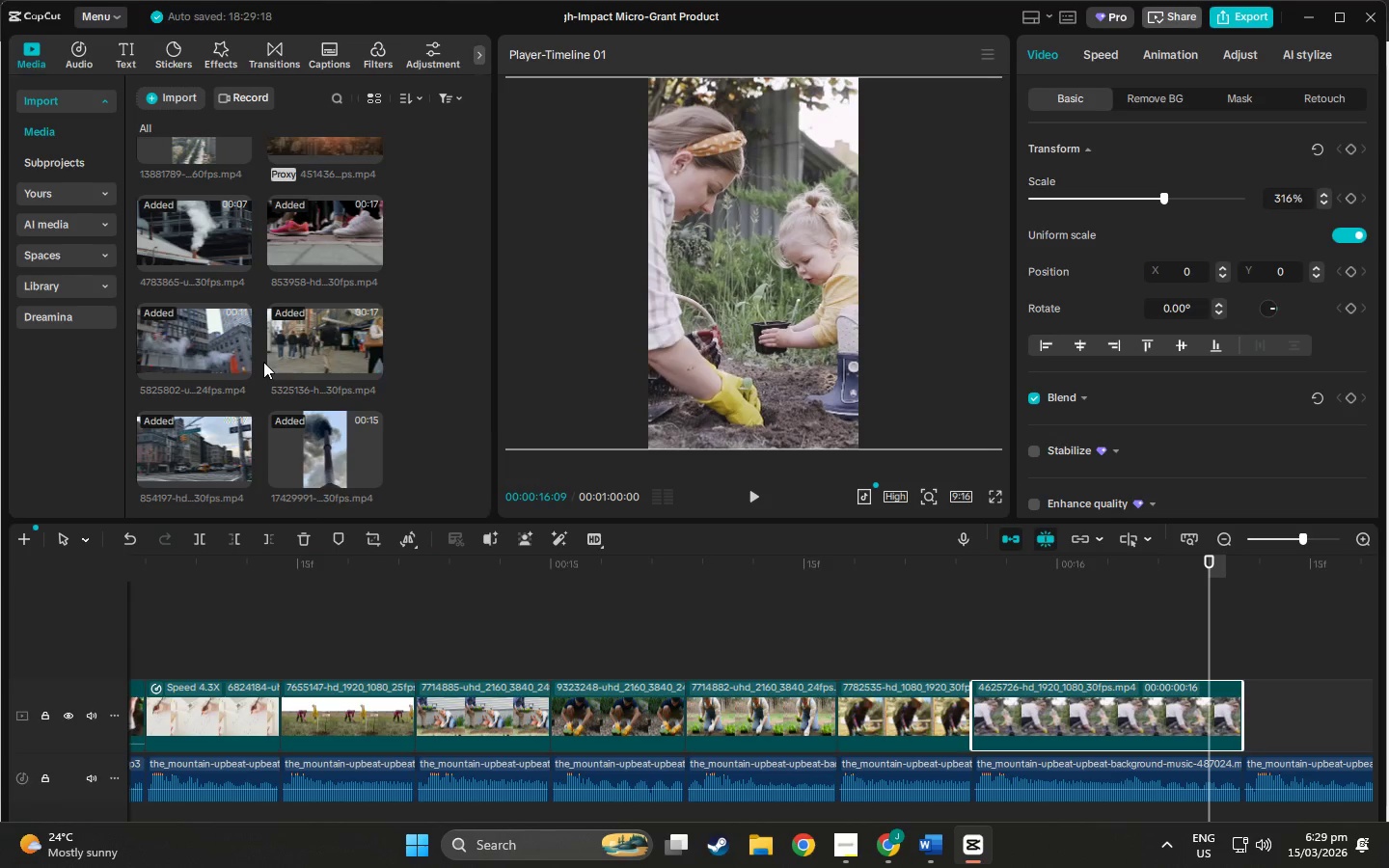 
scroll: coordinate [266, 357], scroll_direction: up, amount: 12.0
 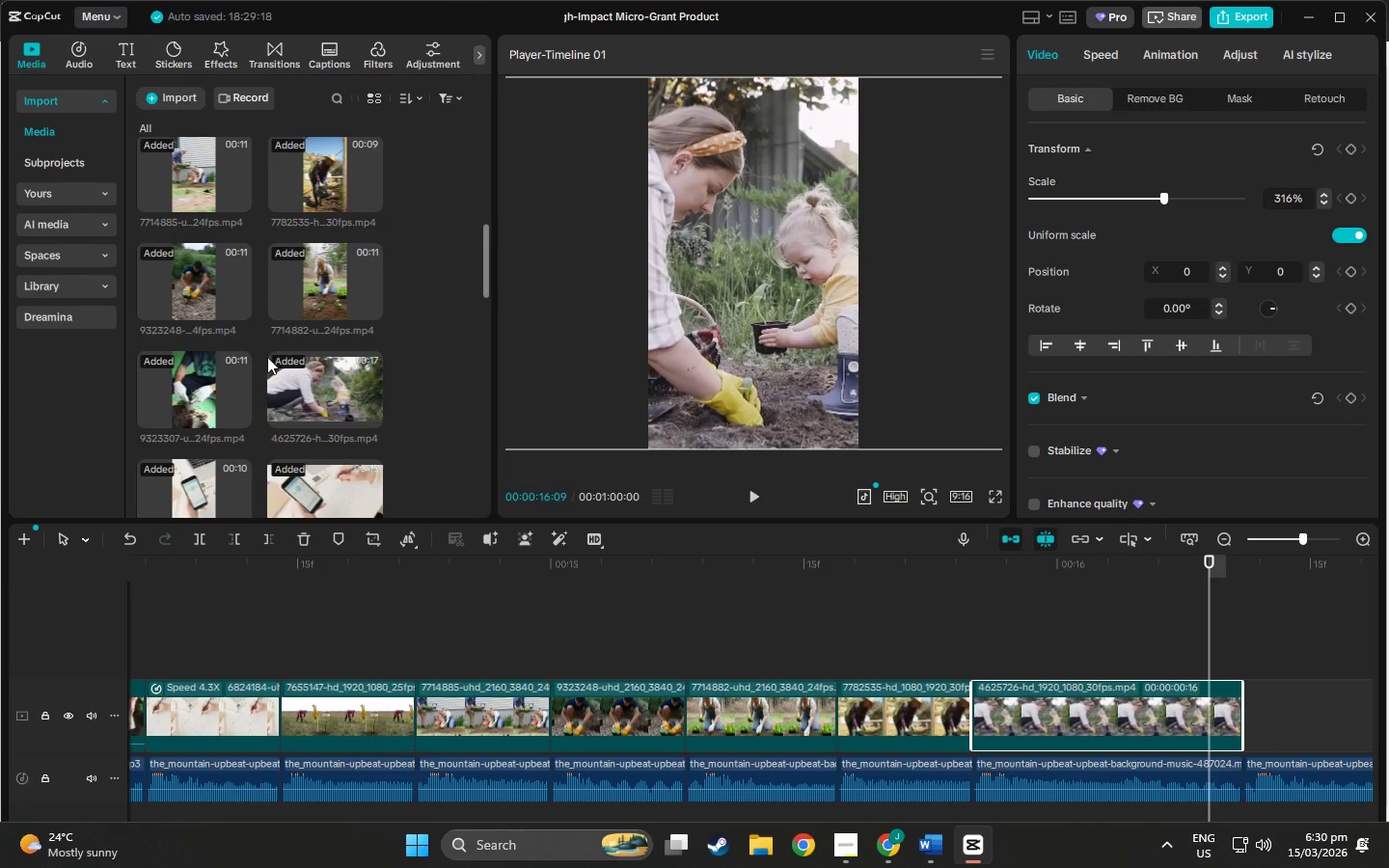 
scroll: coordinate [286, 371], scroll_direction: up, amount: 3.0
 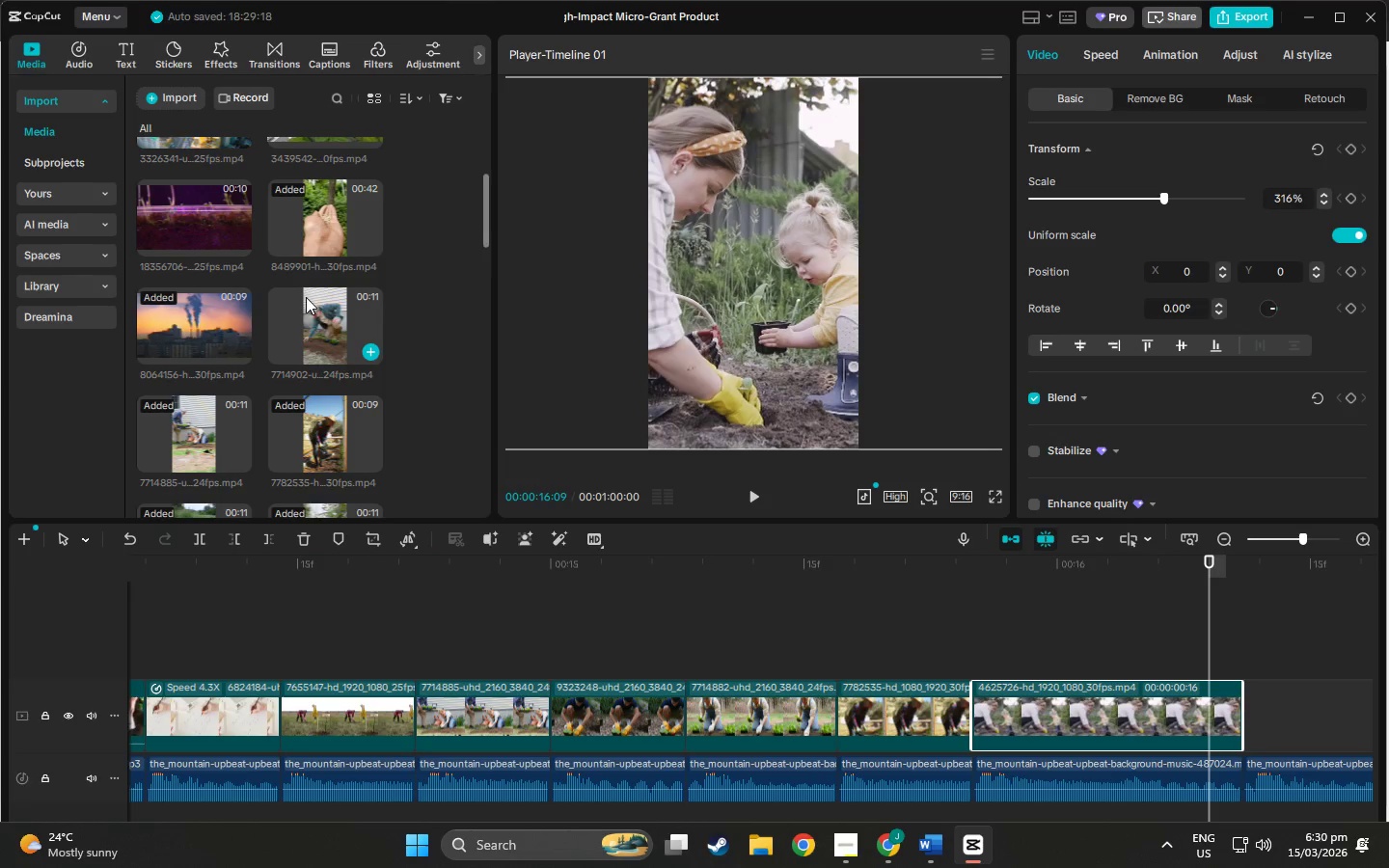 
left_click_drag(start_coordinate=[308, 318], to_coordinate=[1245, 713])
 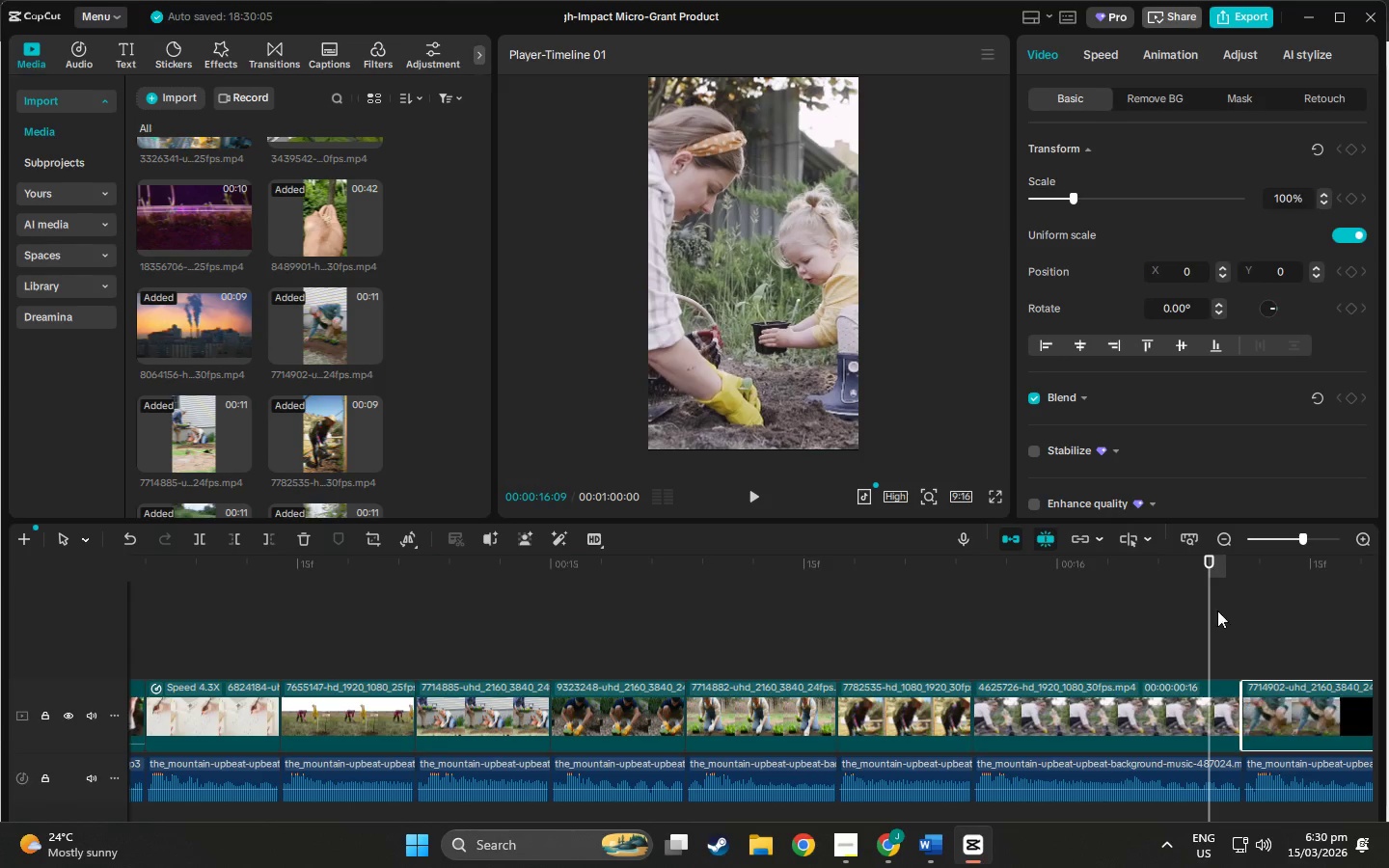 
left_click_drag(start_coordinate=[1212, 569], to_coordinate=[1245, 604])
 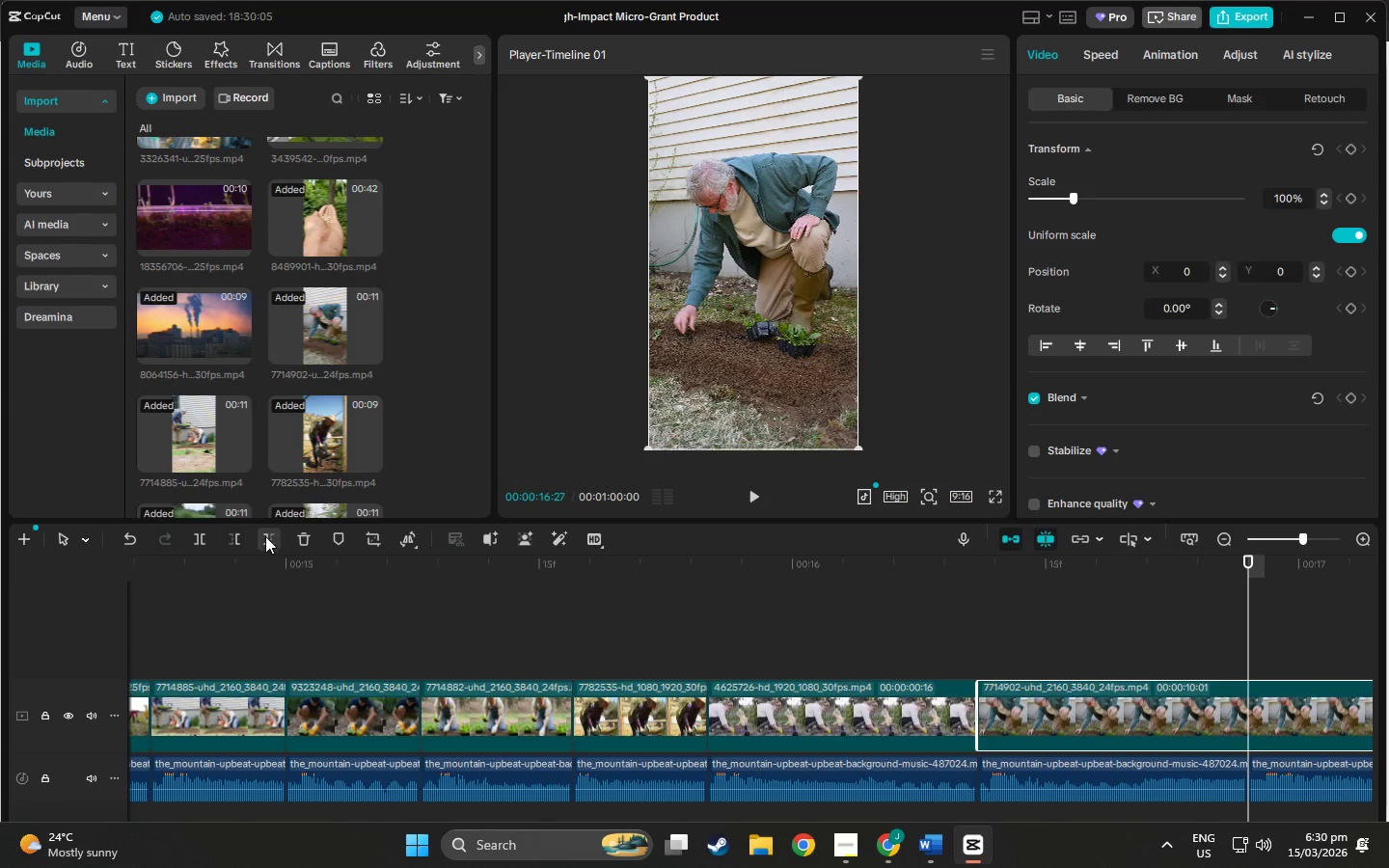 
left_click([265, 536])
 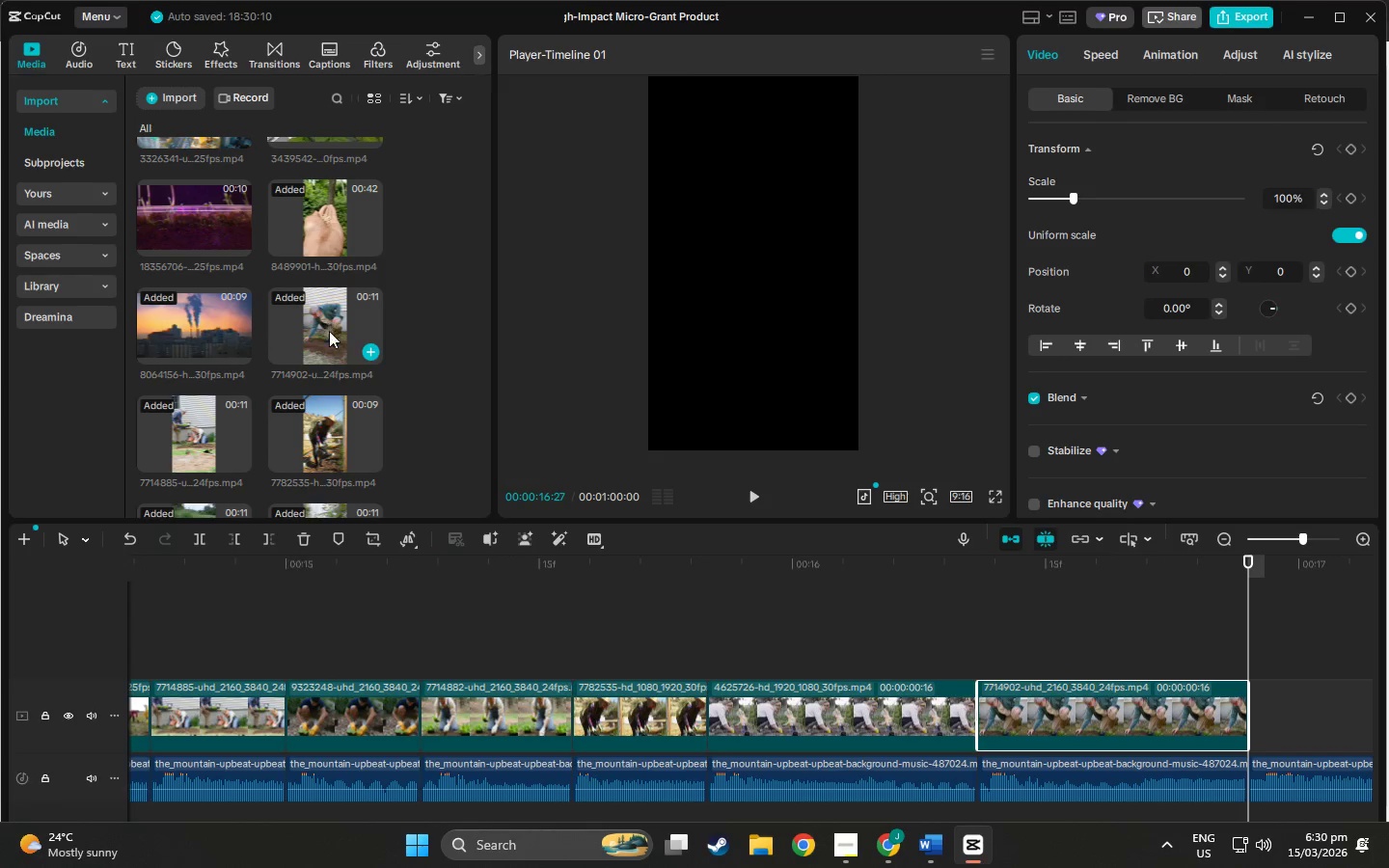 
scroll: coordinate [328, 359], scroll_direction: up, amount: 5.0
 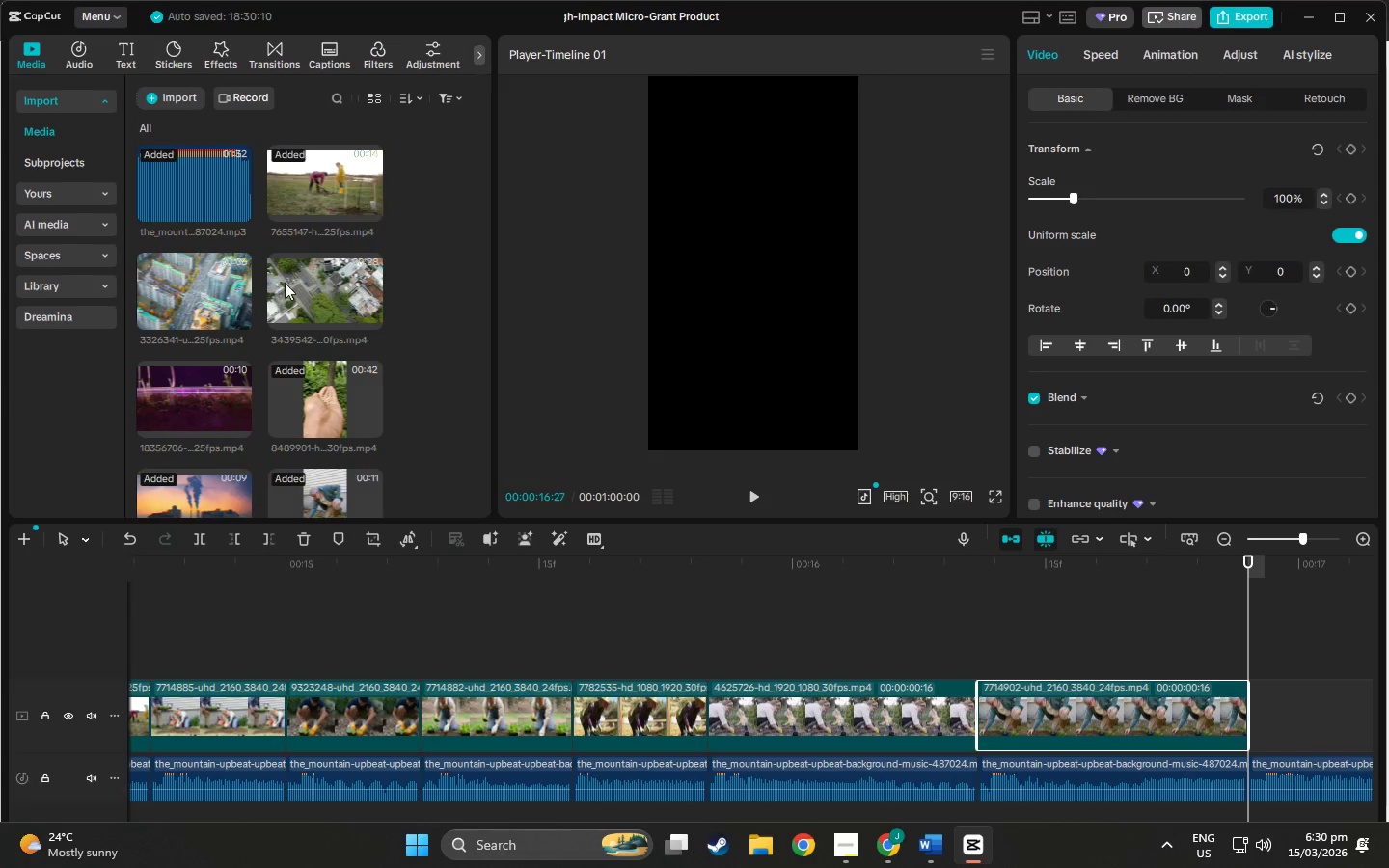 
scroll: coordinate [261, 342], scroll_direction: down, amount: 2.0
 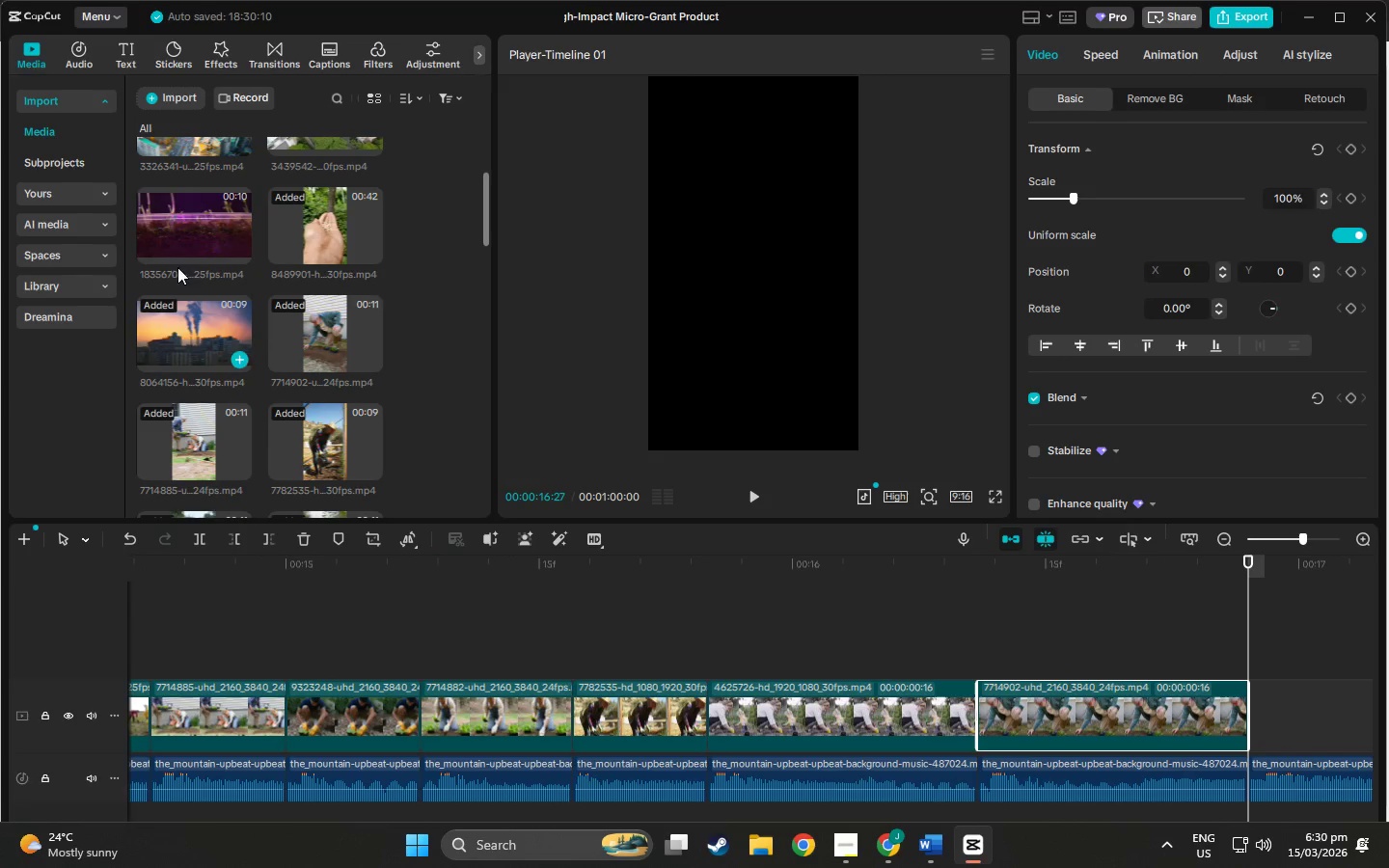 
mouse_move([171, 222])
 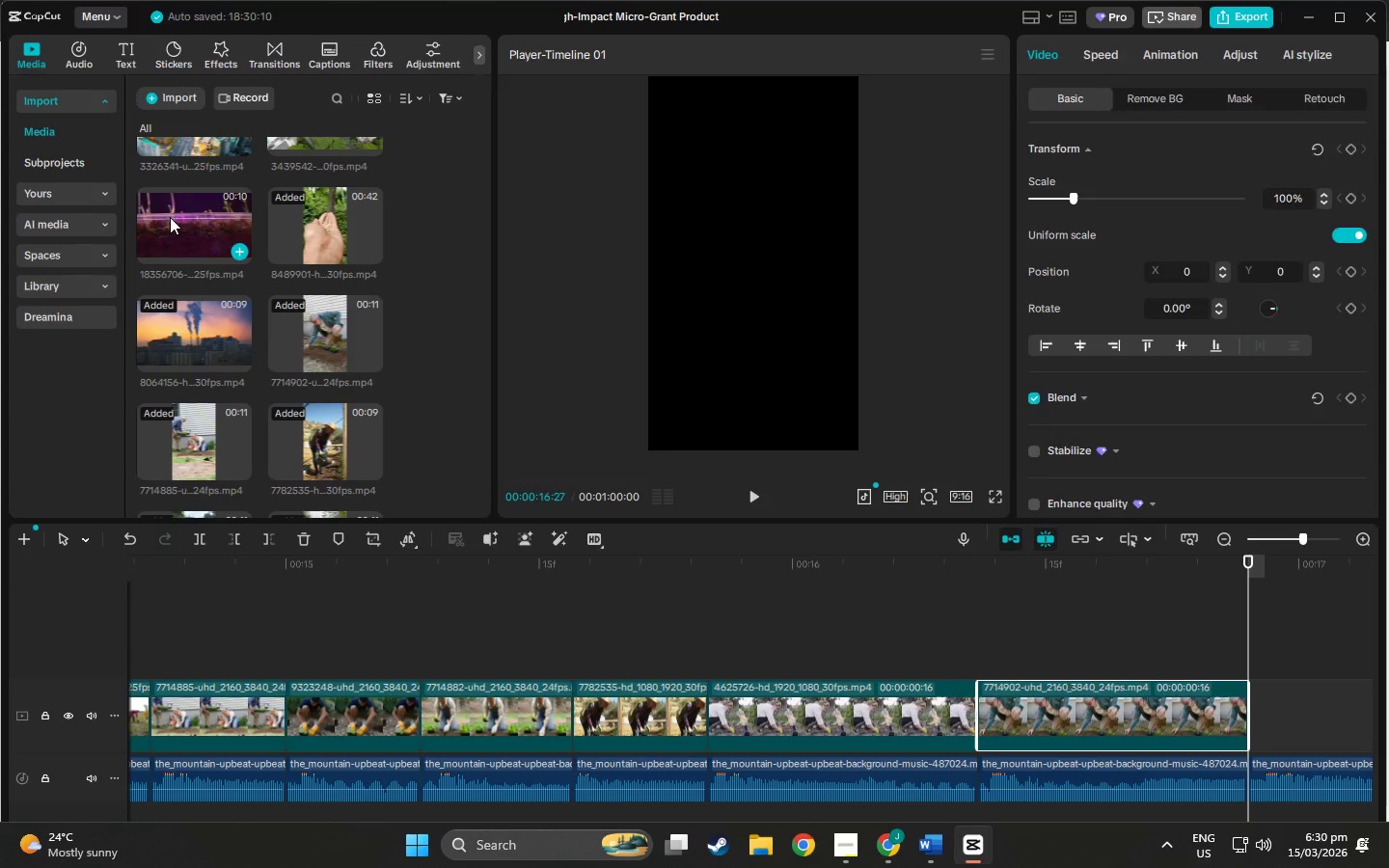 
left_click_drag(start_coordinate=[170, 217], to_coordinate=[1248, 734])
 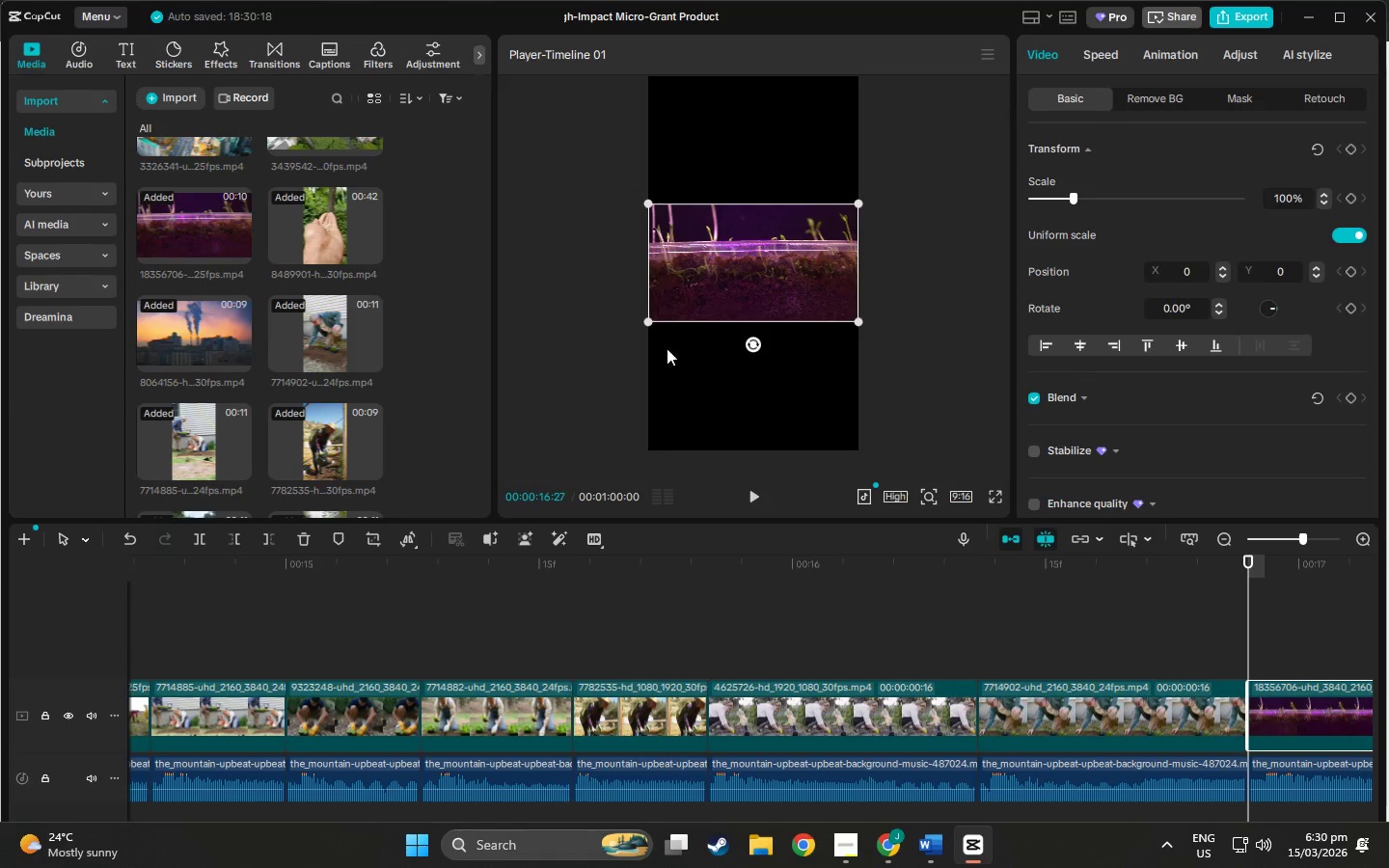 
left_click_drag(start_coordinate=[651, 325], to_coordinate=[409, 628])
 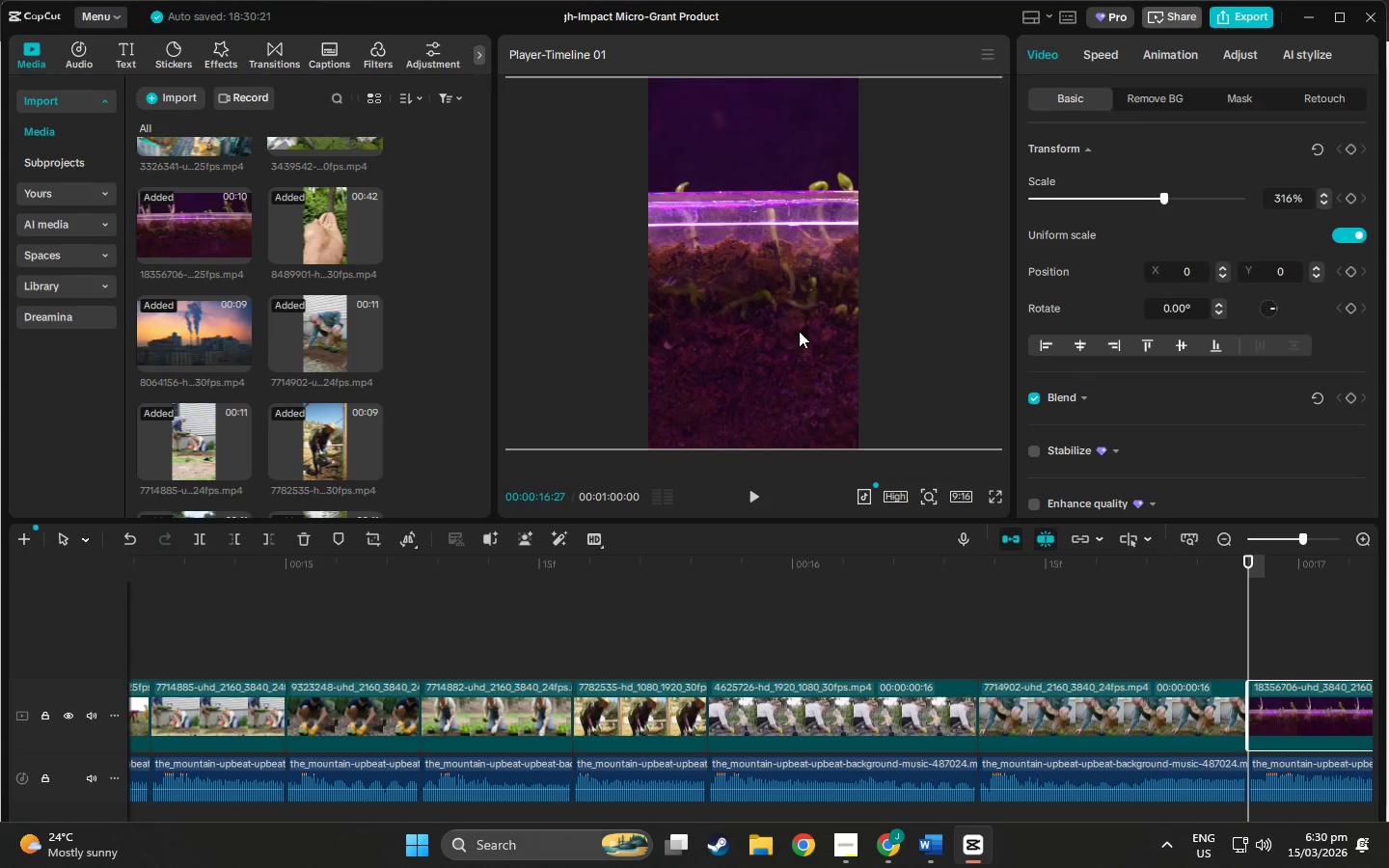 
left_click_drag(start_coordinate=[800, 328], to_coordinate=[645, 323])
 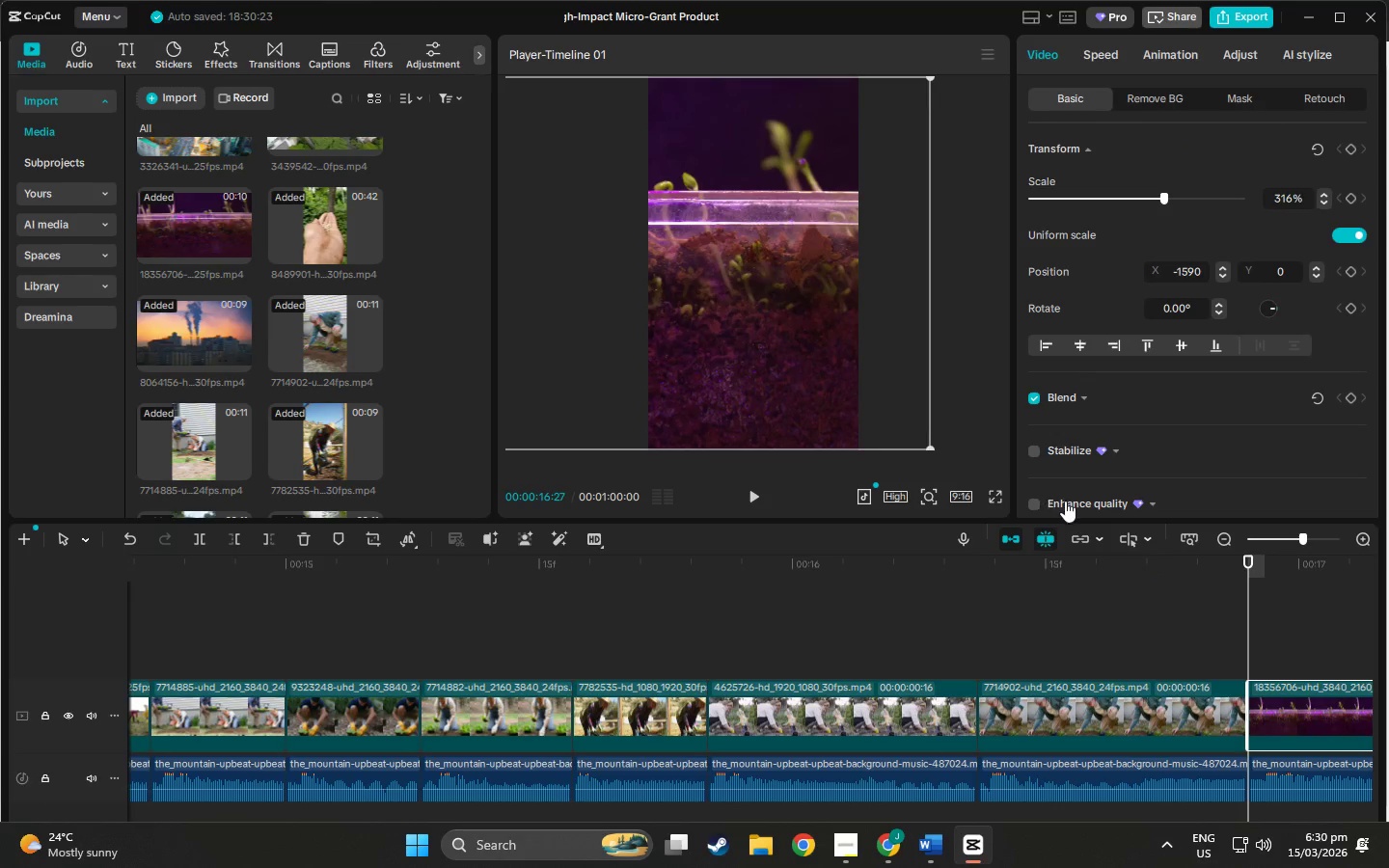 
key(Space)
 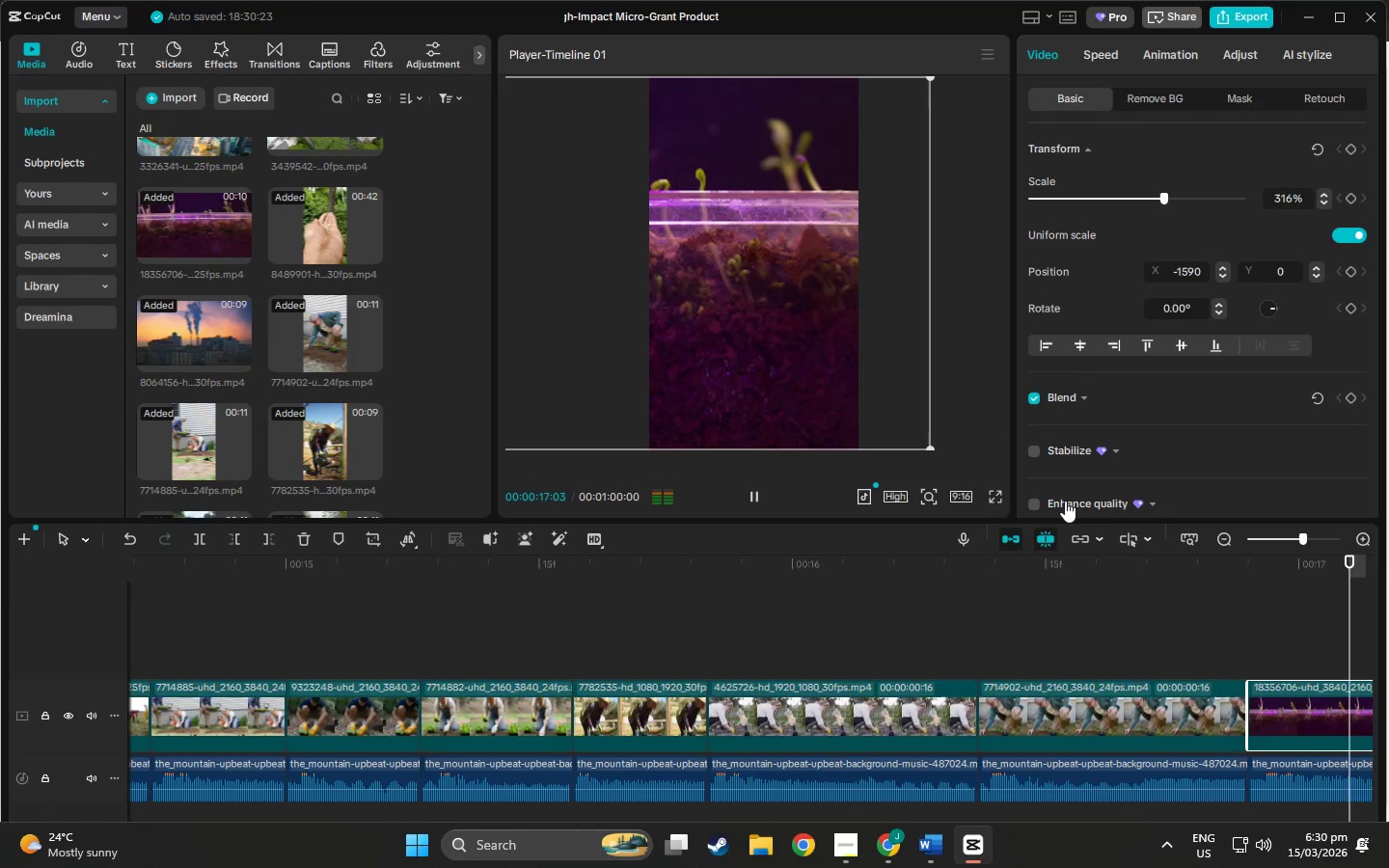 
key(Space)
 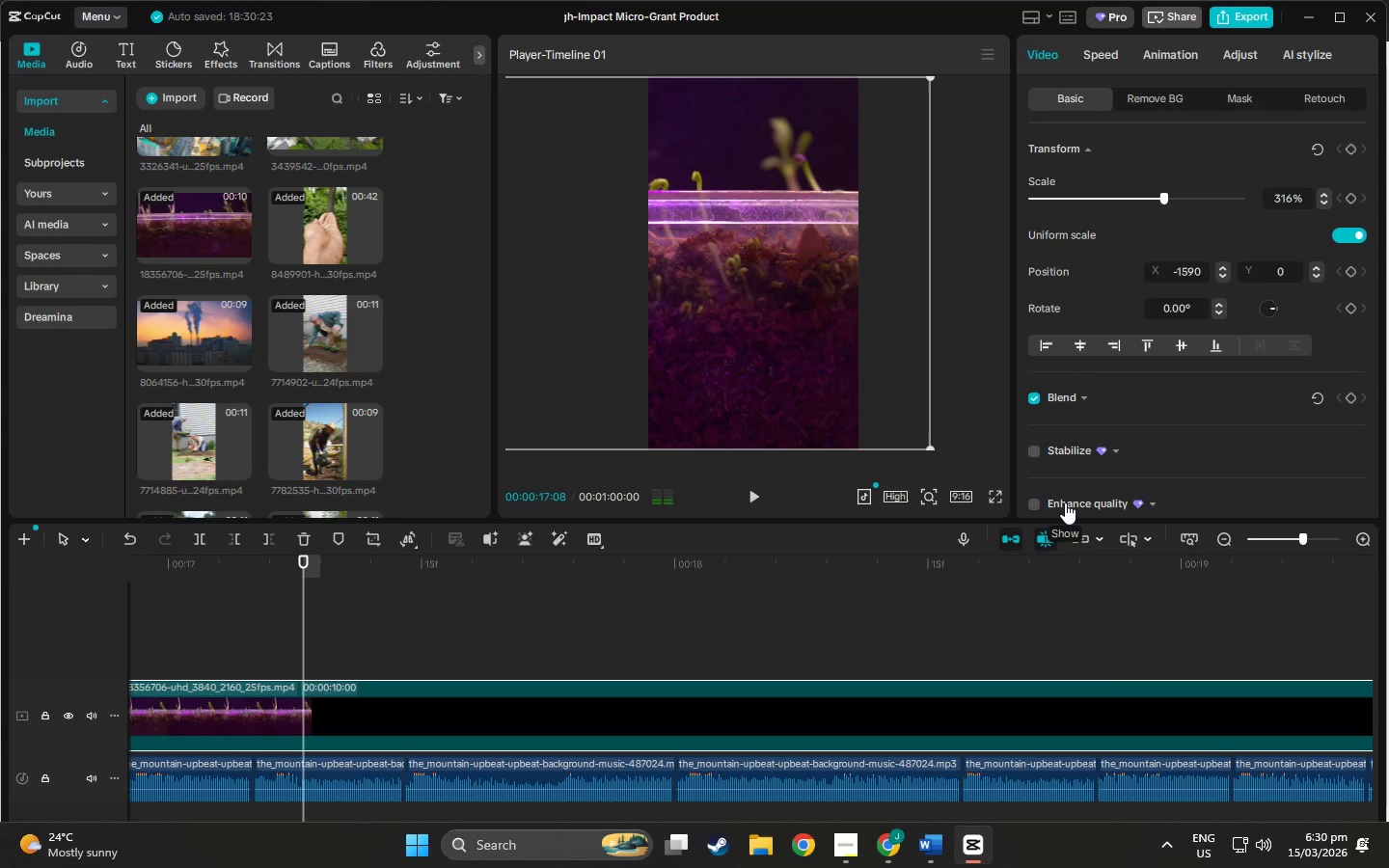 
key(Space)
 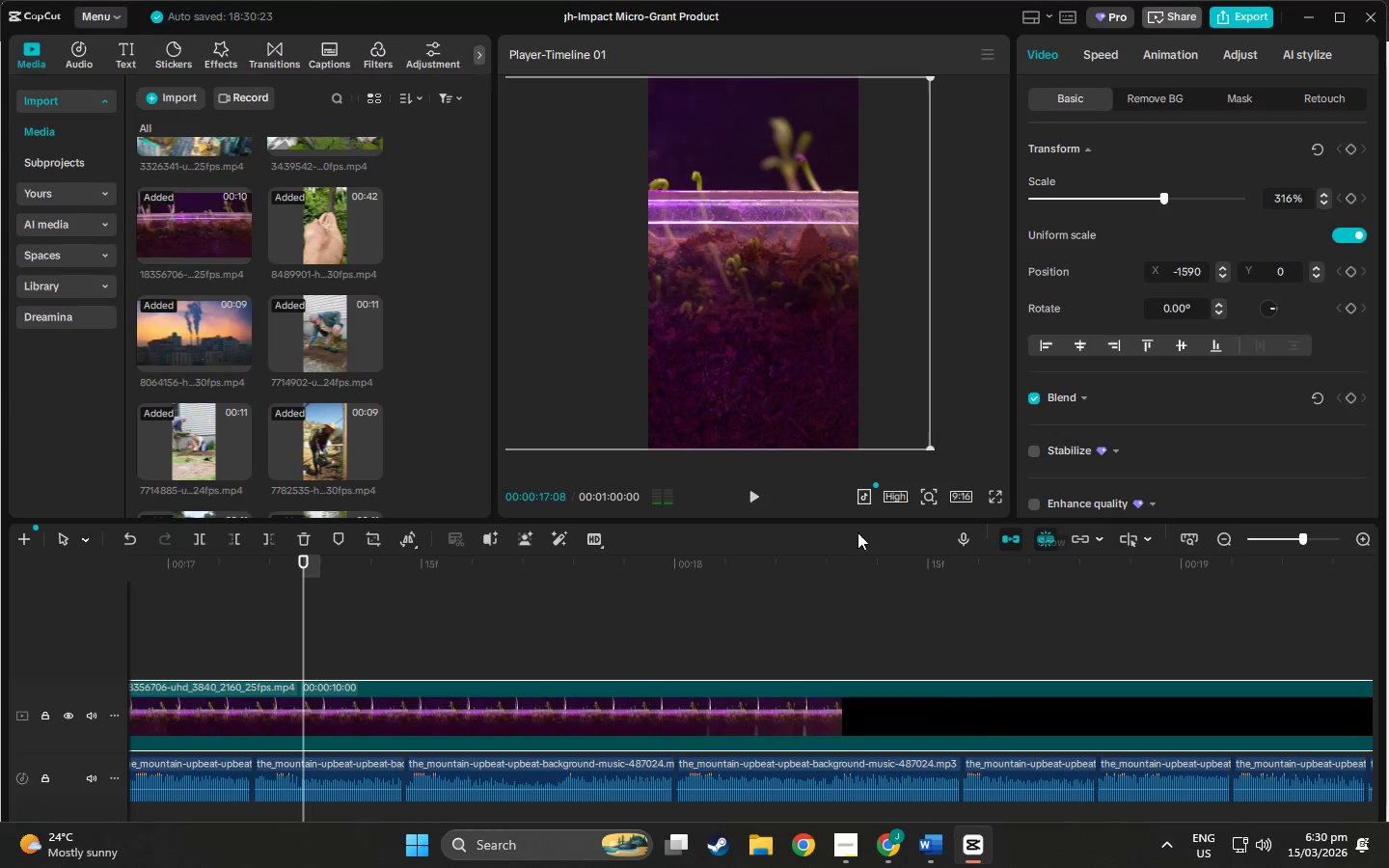 
key(Space)
 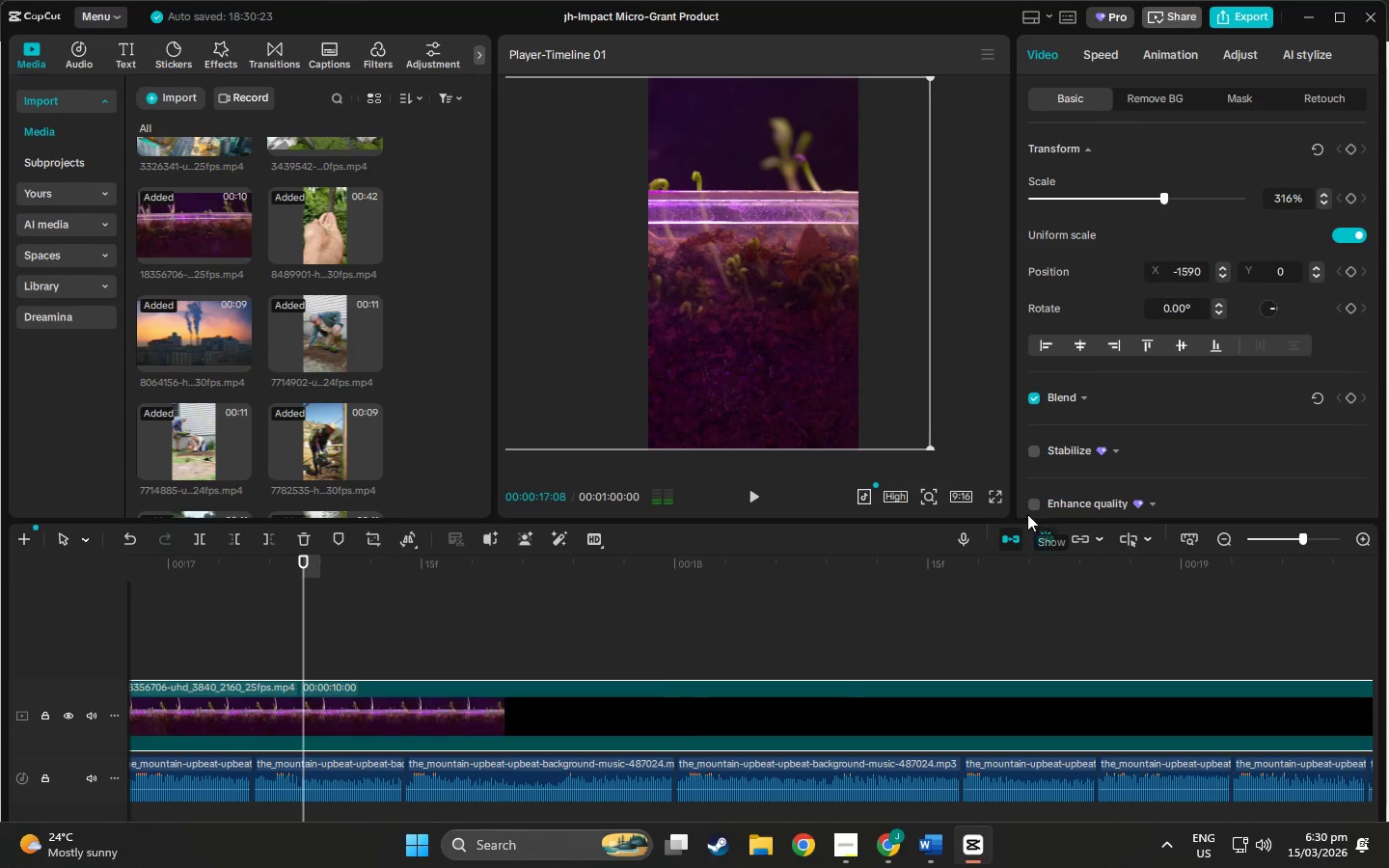 
key(Space)
 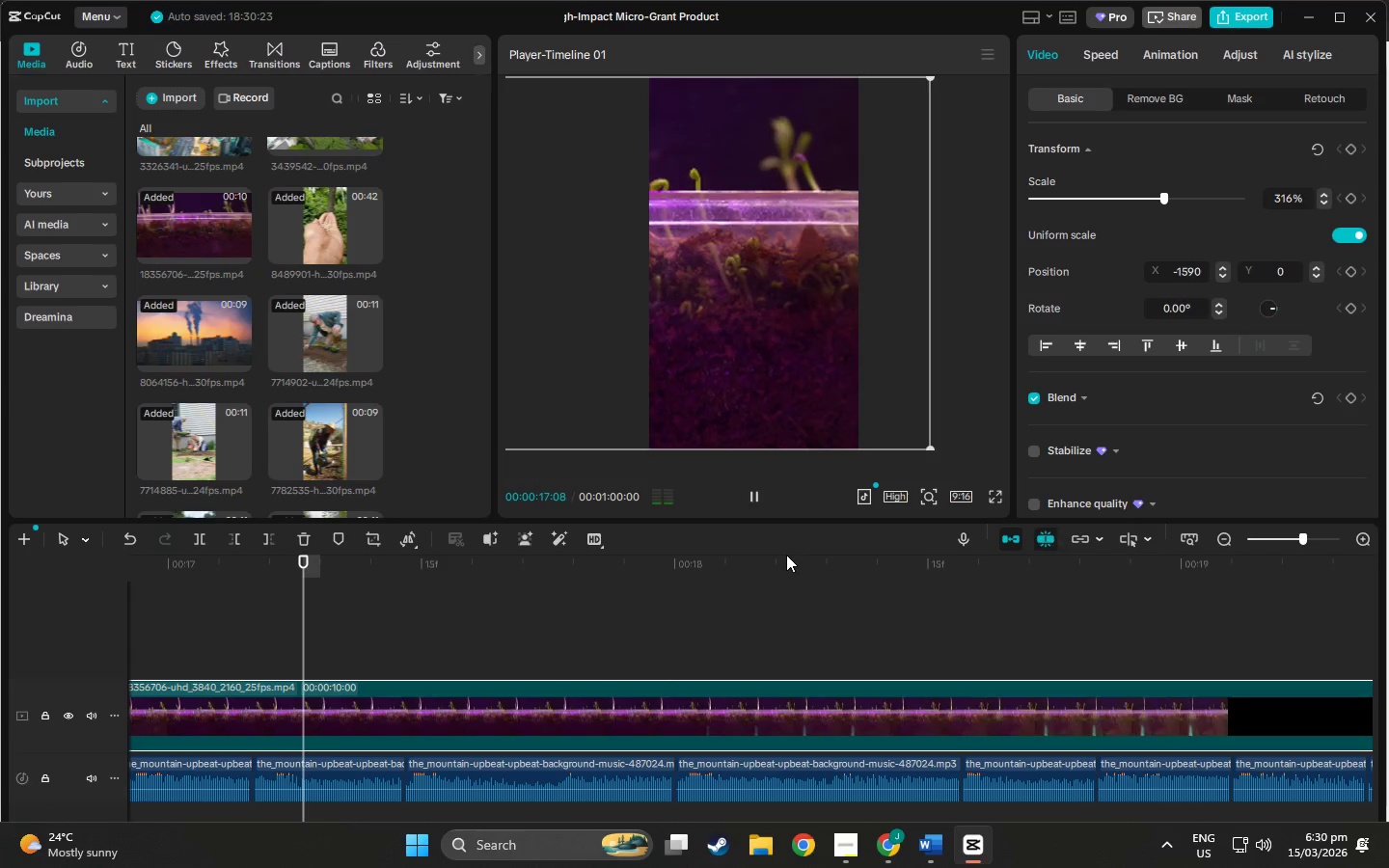 
key(Space)
 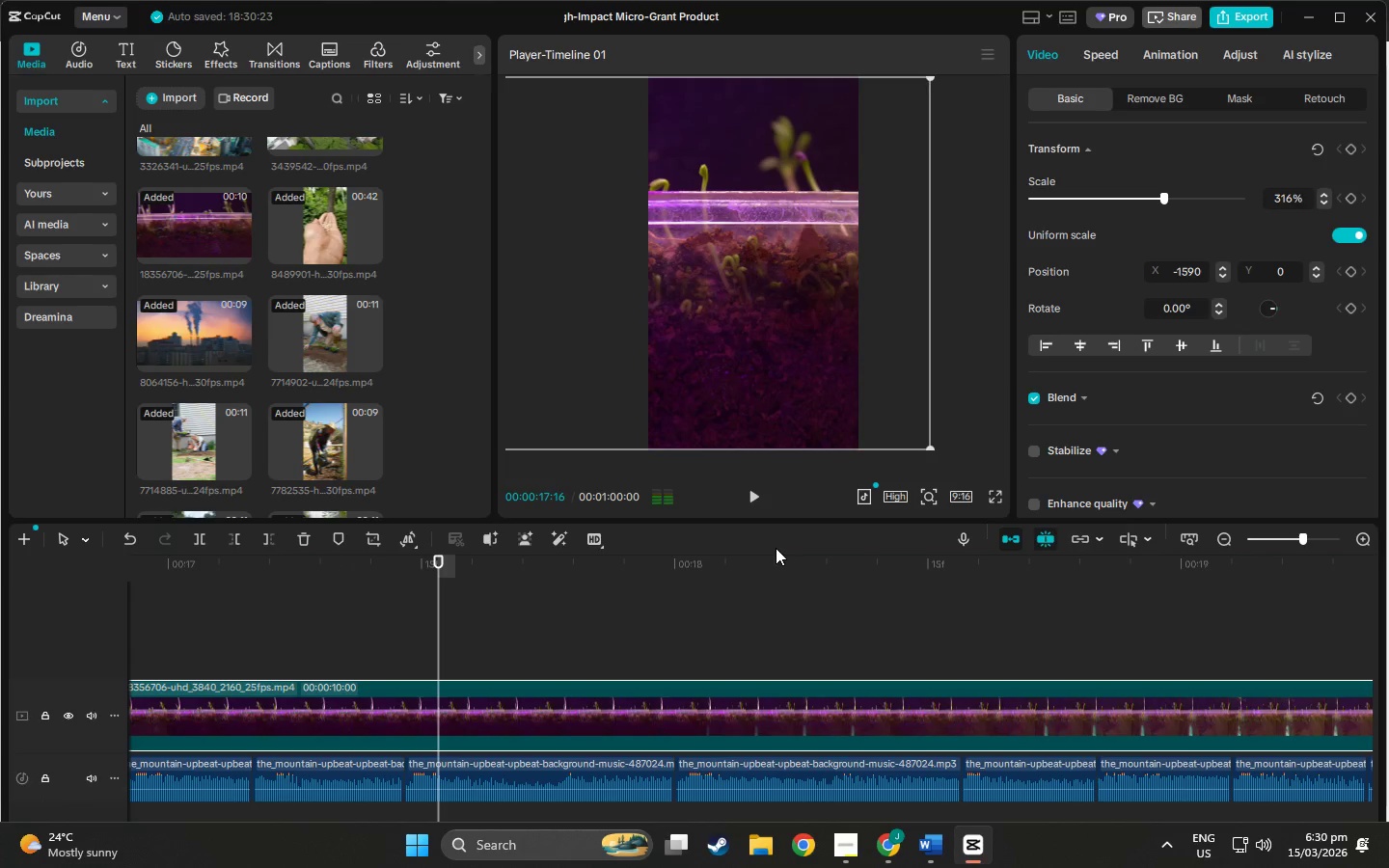 
key(Space)
 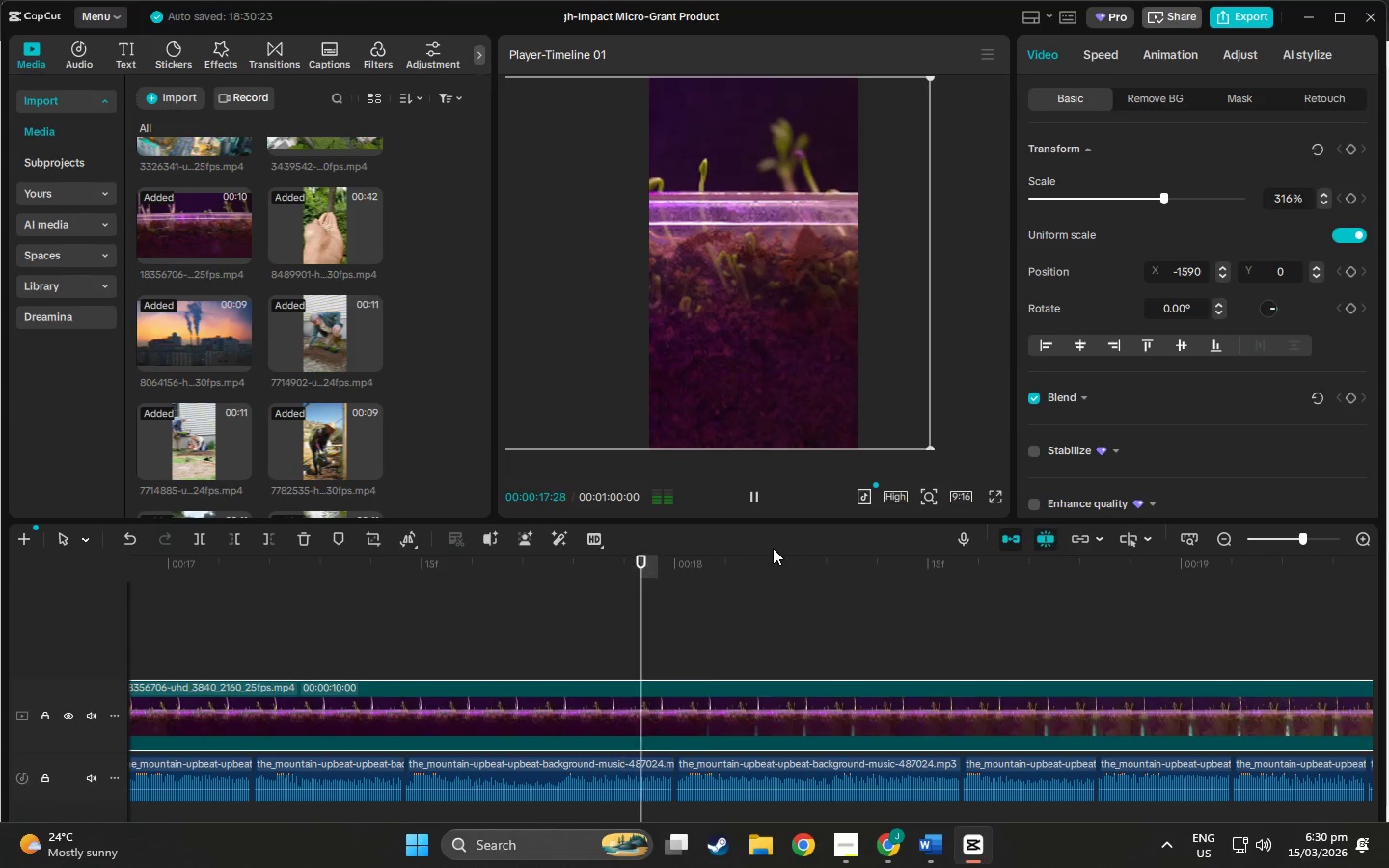 
key(Space)
 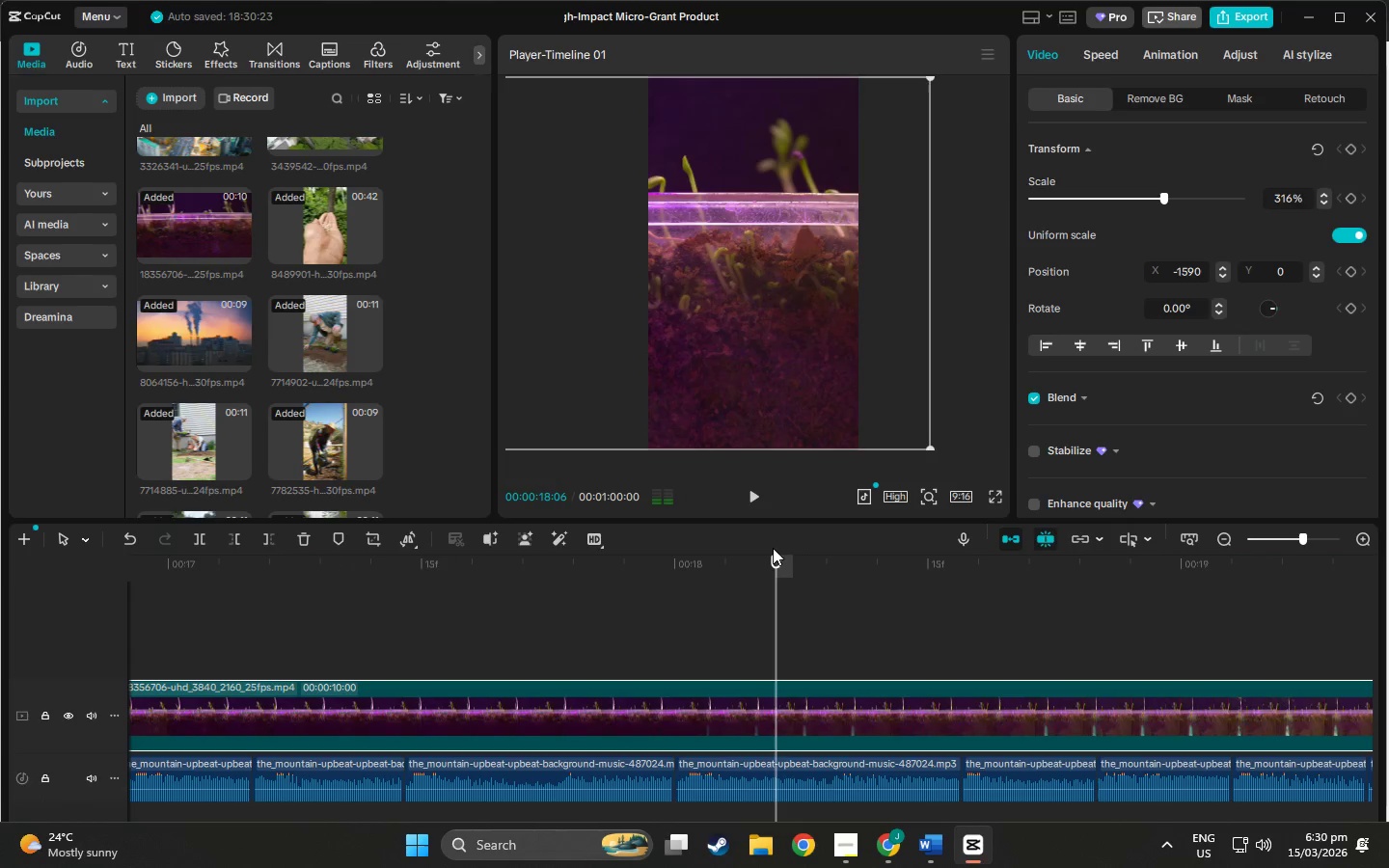 
key(Space)
 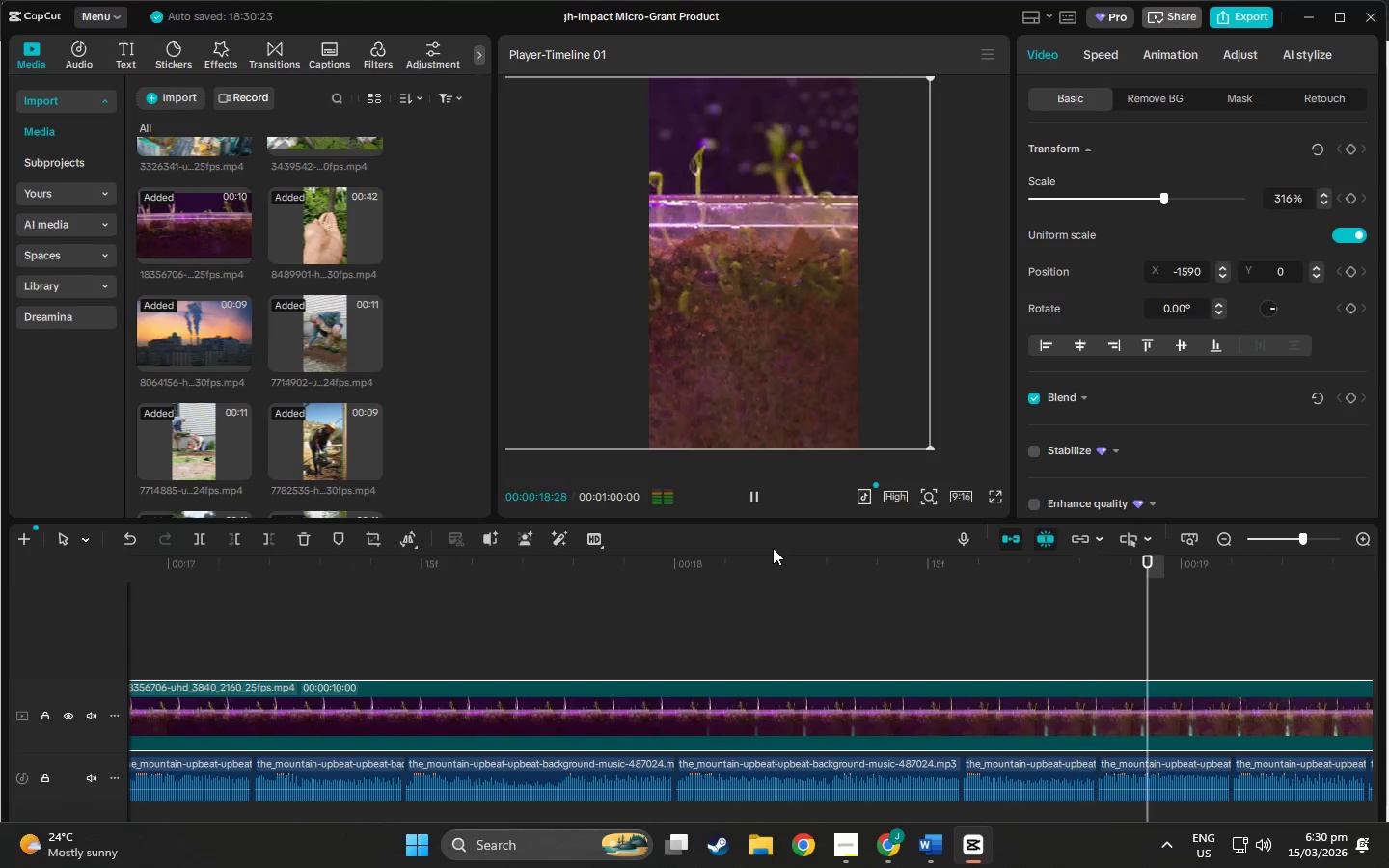 
key(Space)
 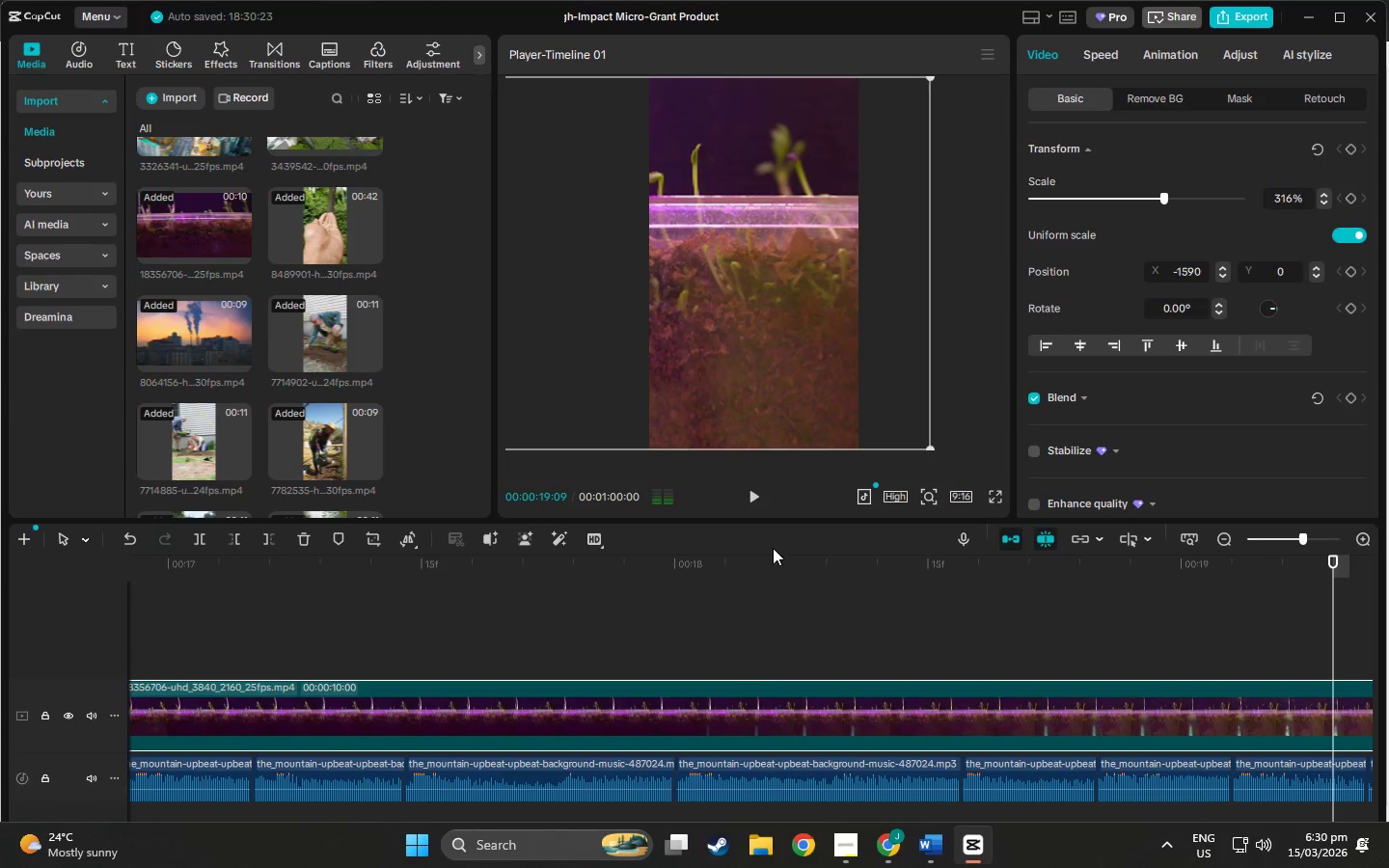 
key(Space)
 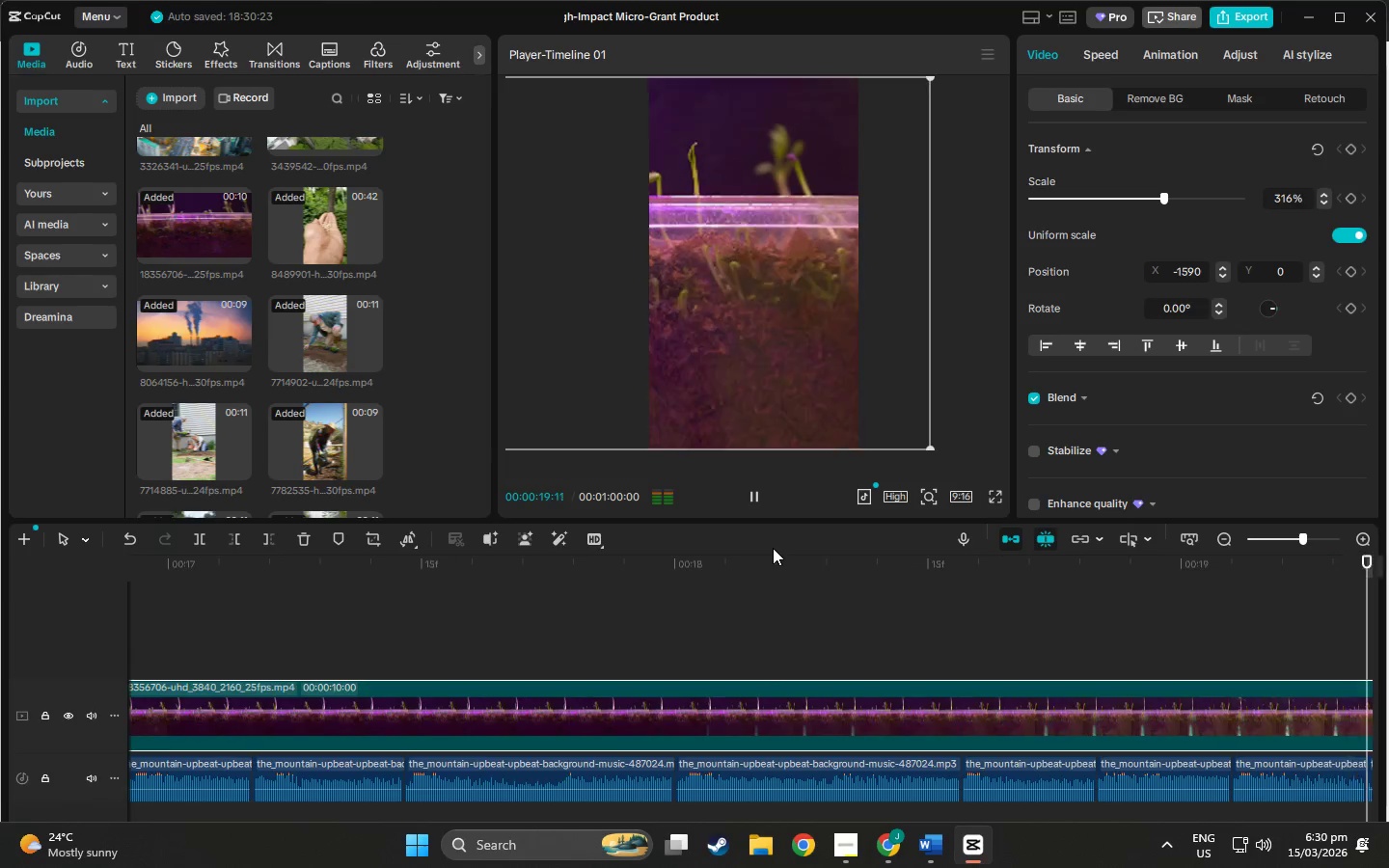 
key(Space)
 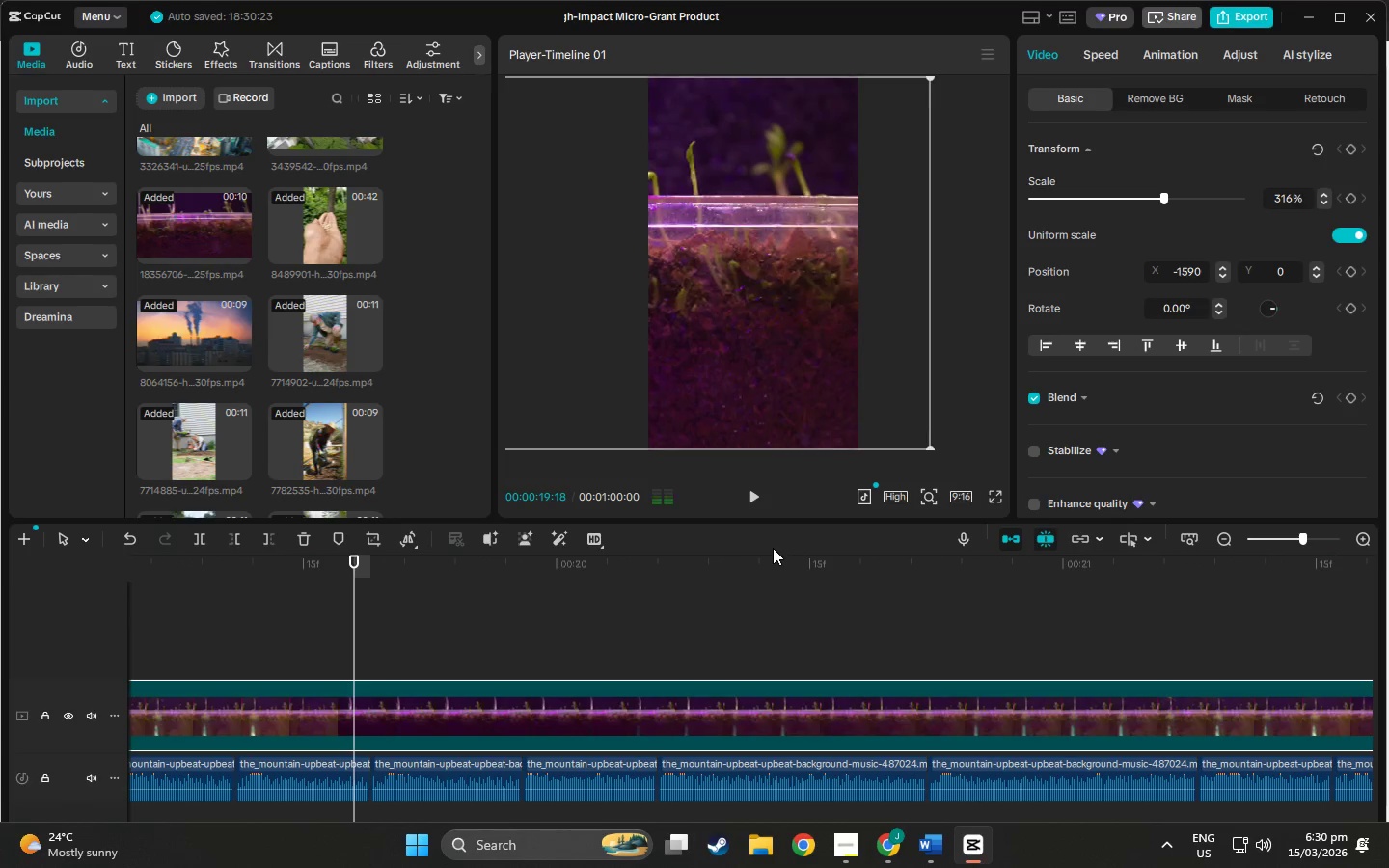 
key(Space)
 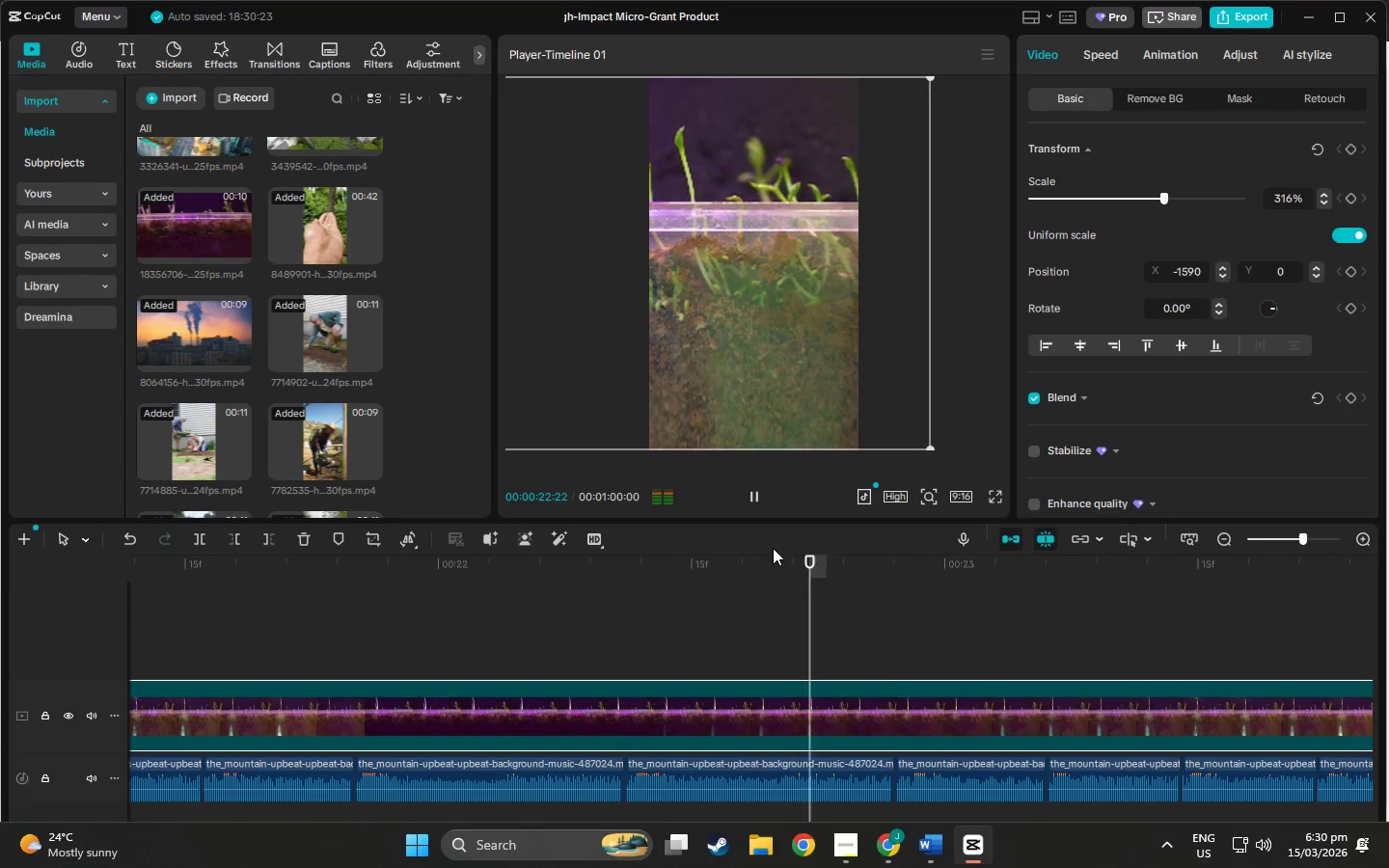 
hold_key(key=Space, duration=0.31)
 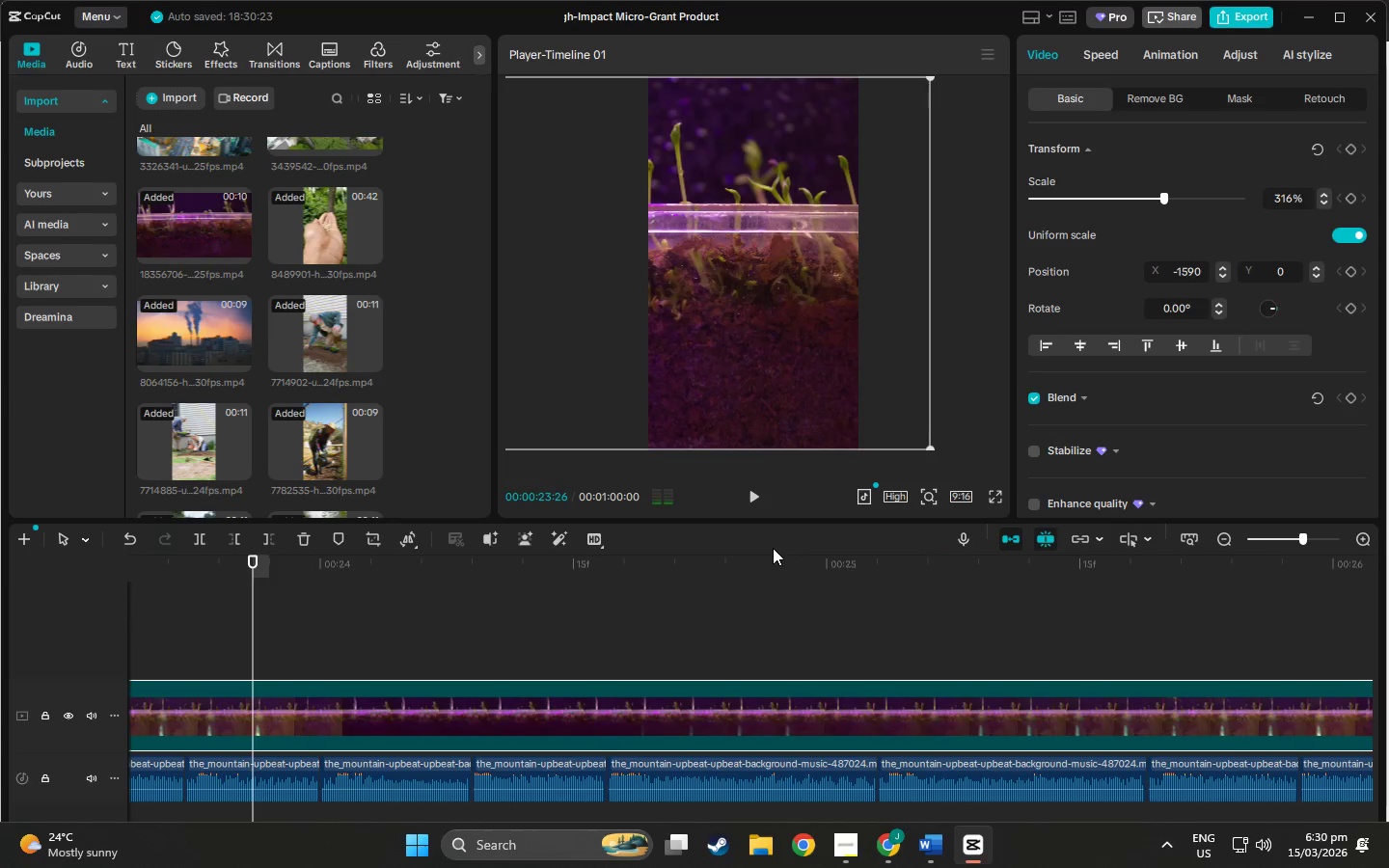 
key(Space)
 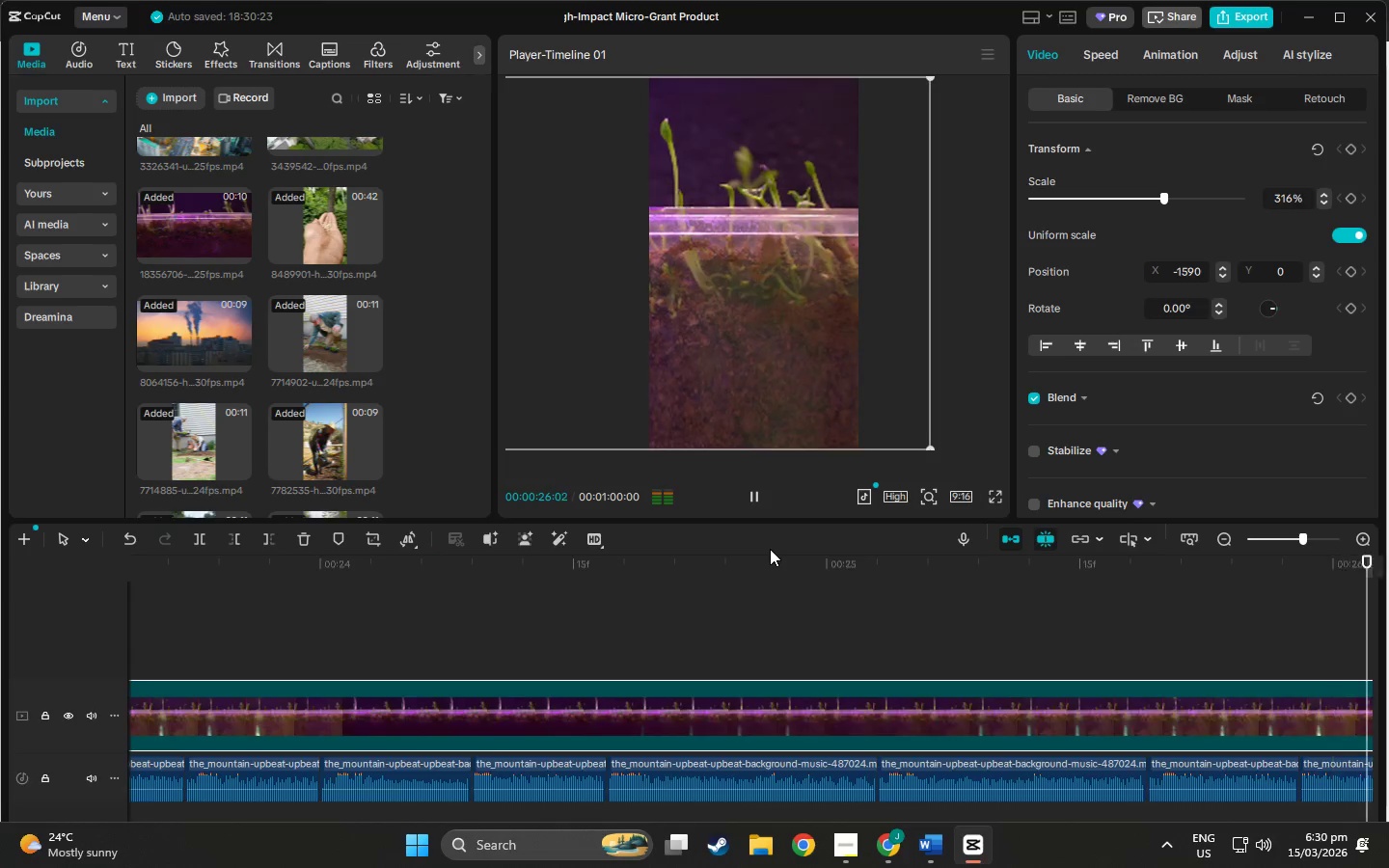 
key(Space)
 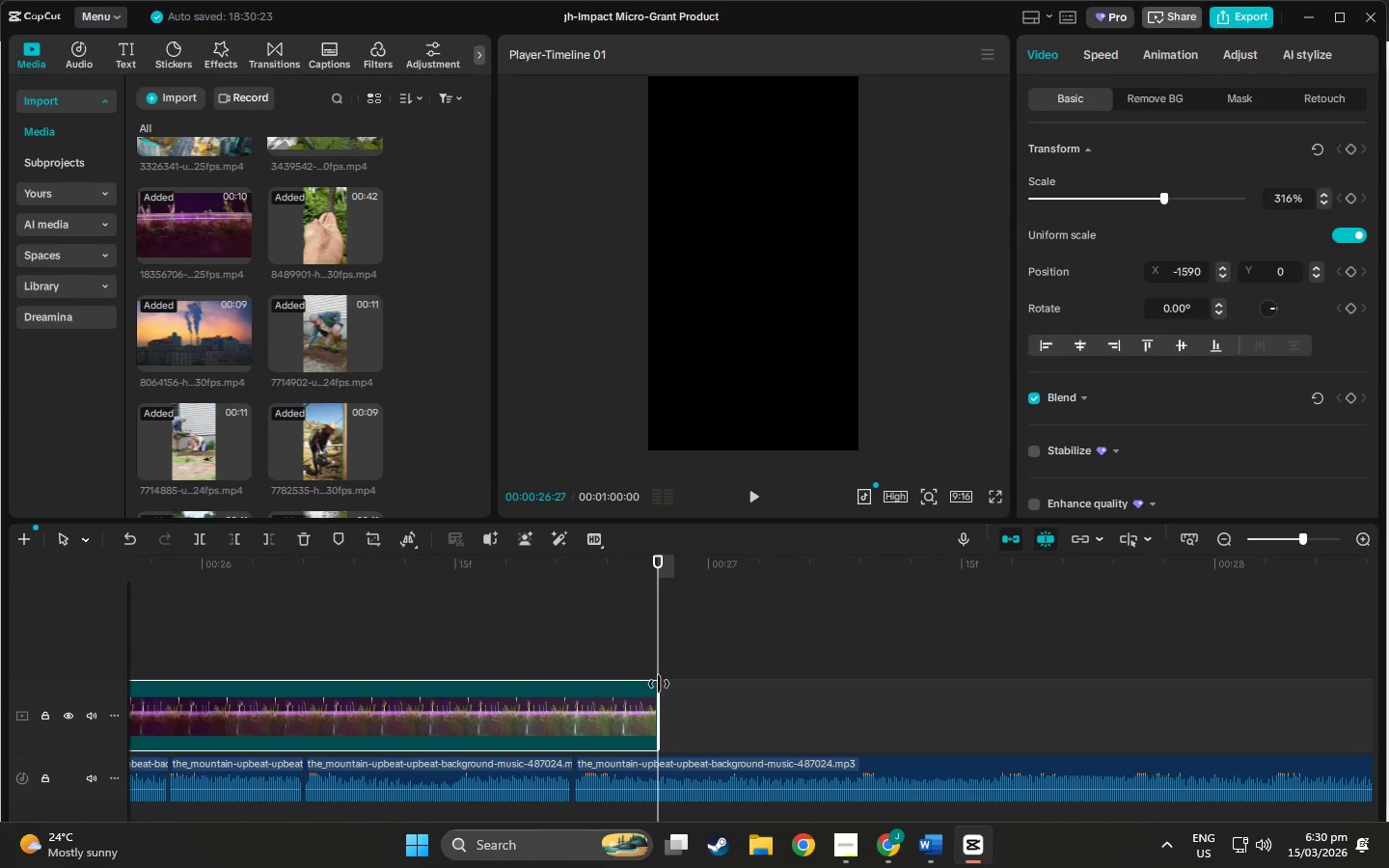 
left_click_drag(start_coordinate=[659, 686], to_coordinate=[573, 683])
 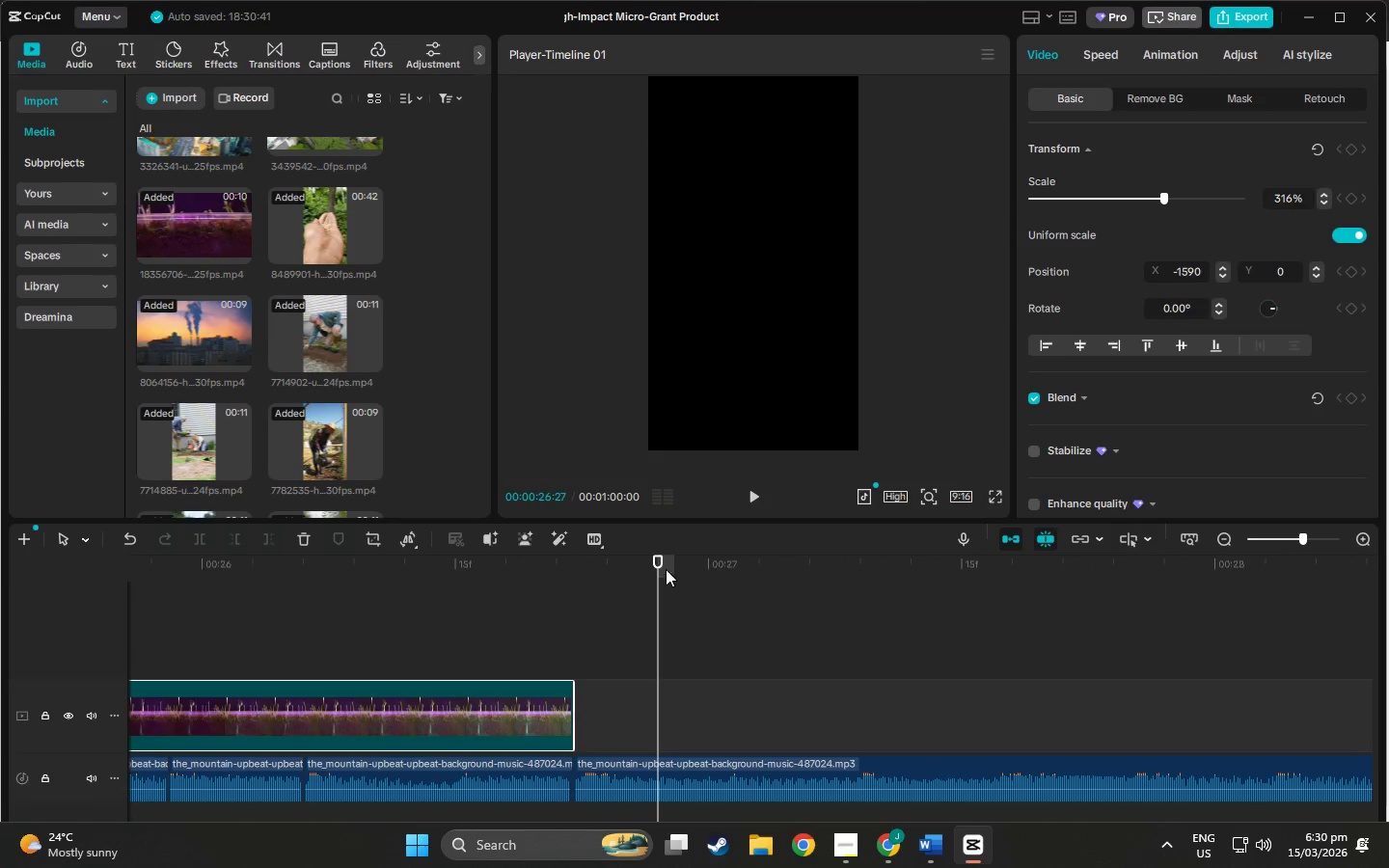 
left_click_drag(start_coordinate=[657, 565], to_coordinate=[0, 640])
 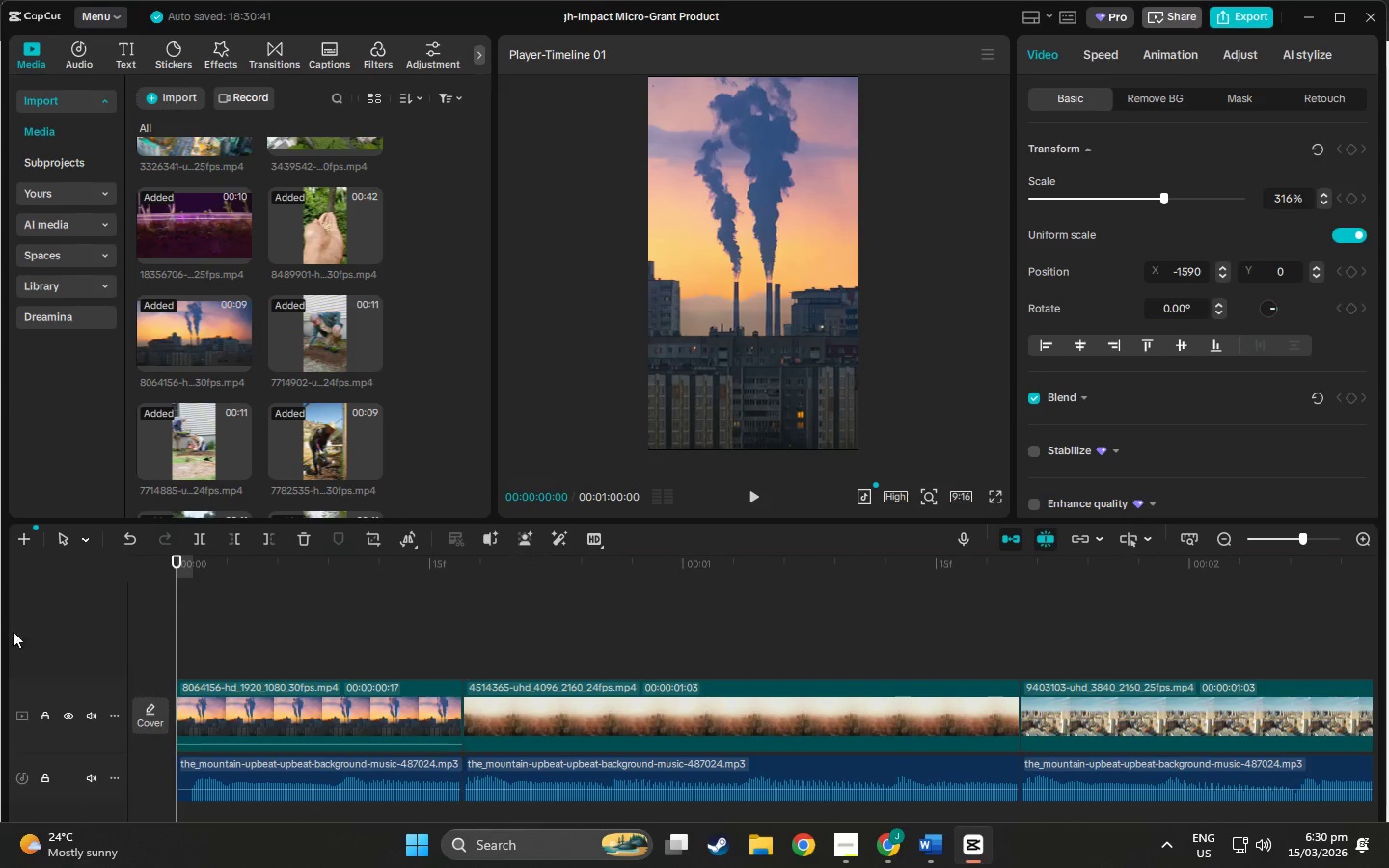 
key(Space)
 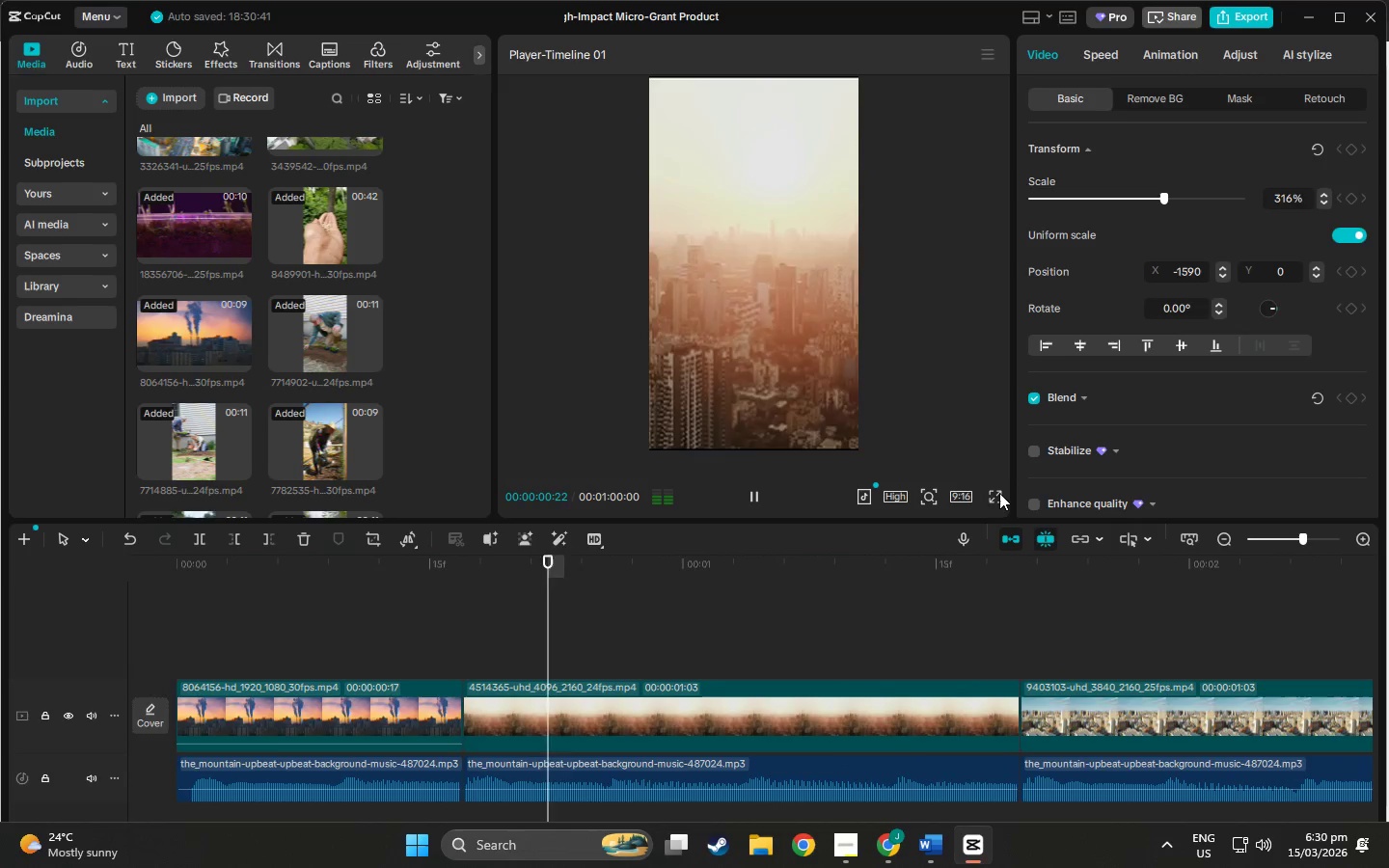 
left_click([997, 496])
 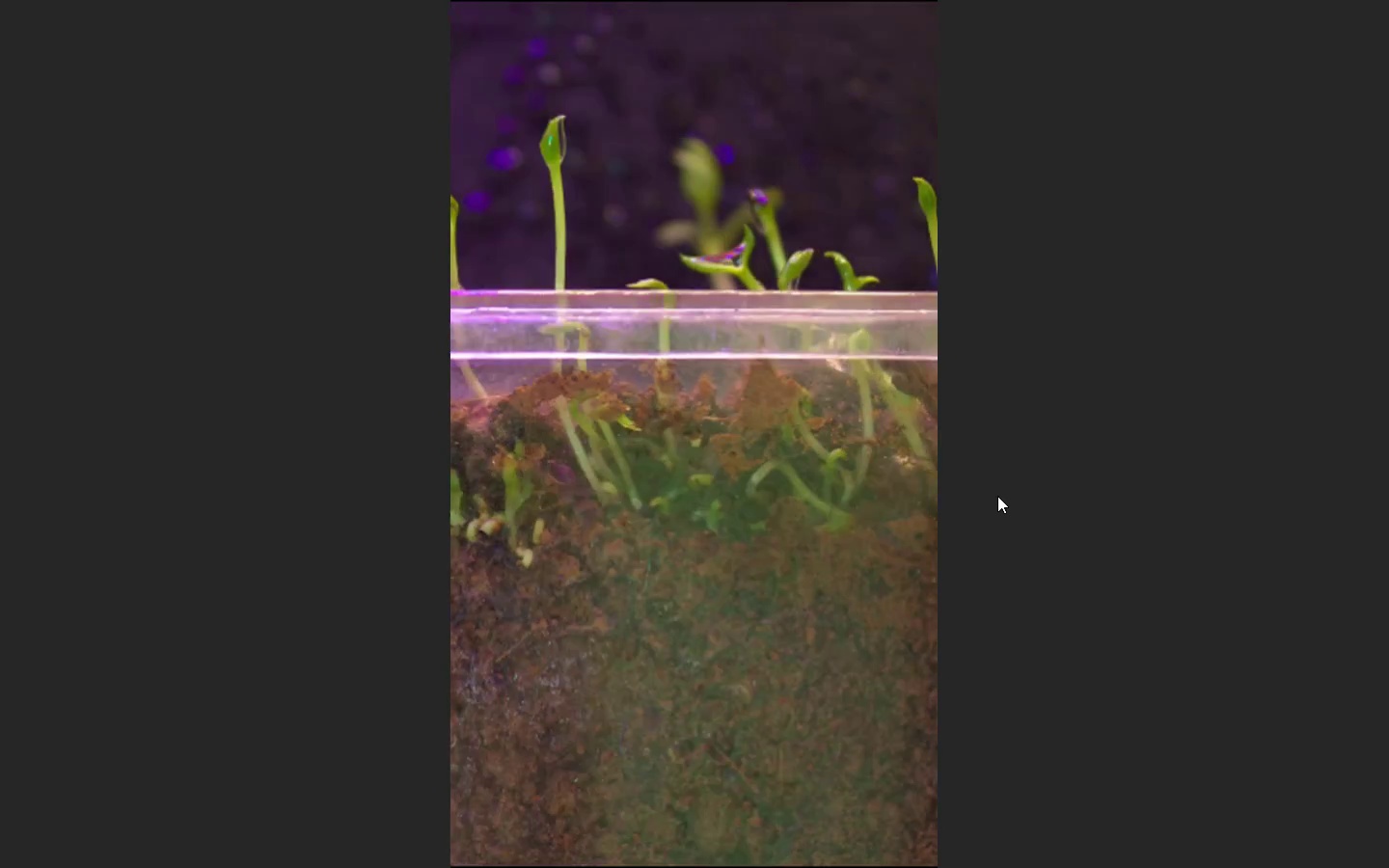 
wait(26.72)
 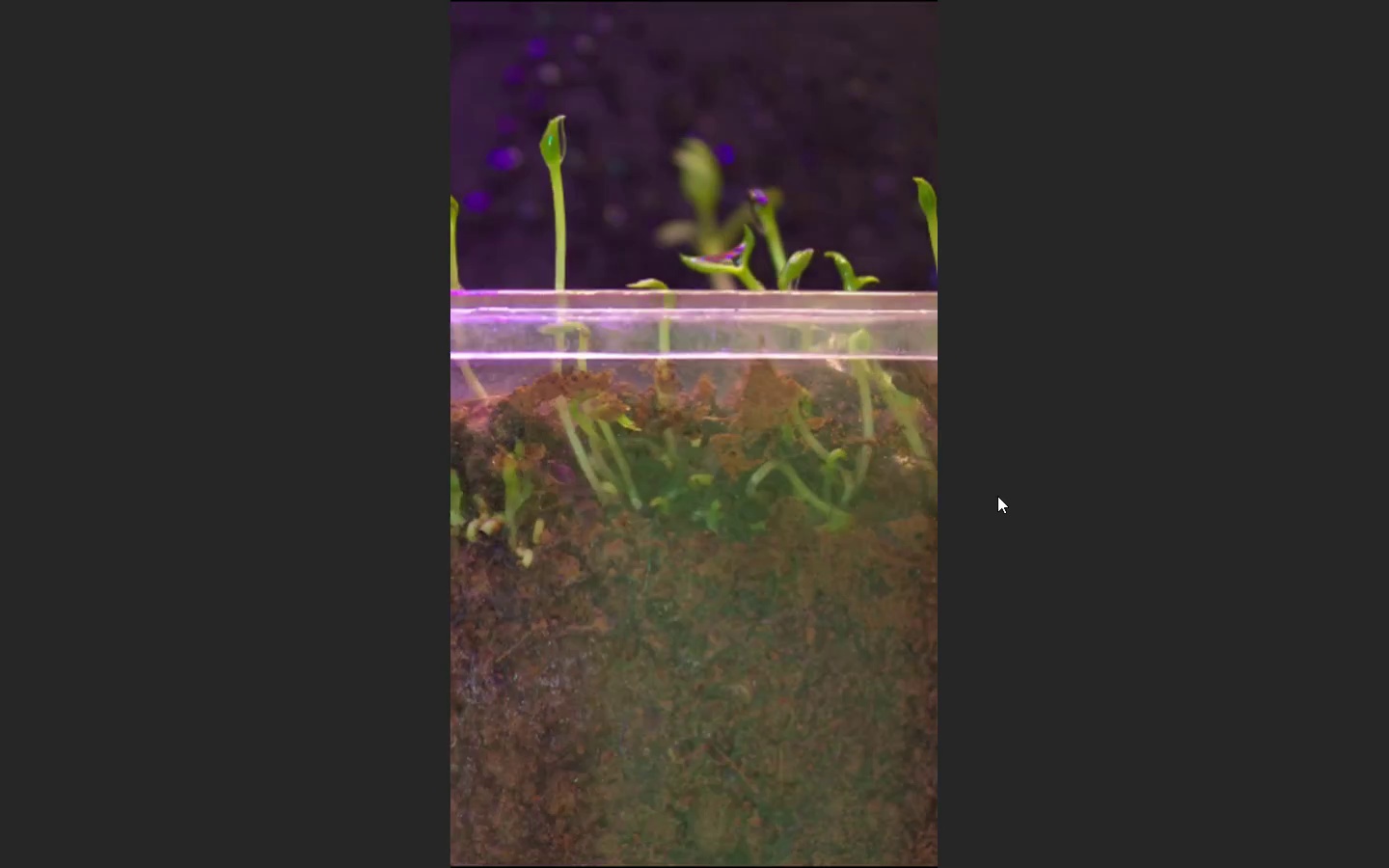 
key(Escape)
 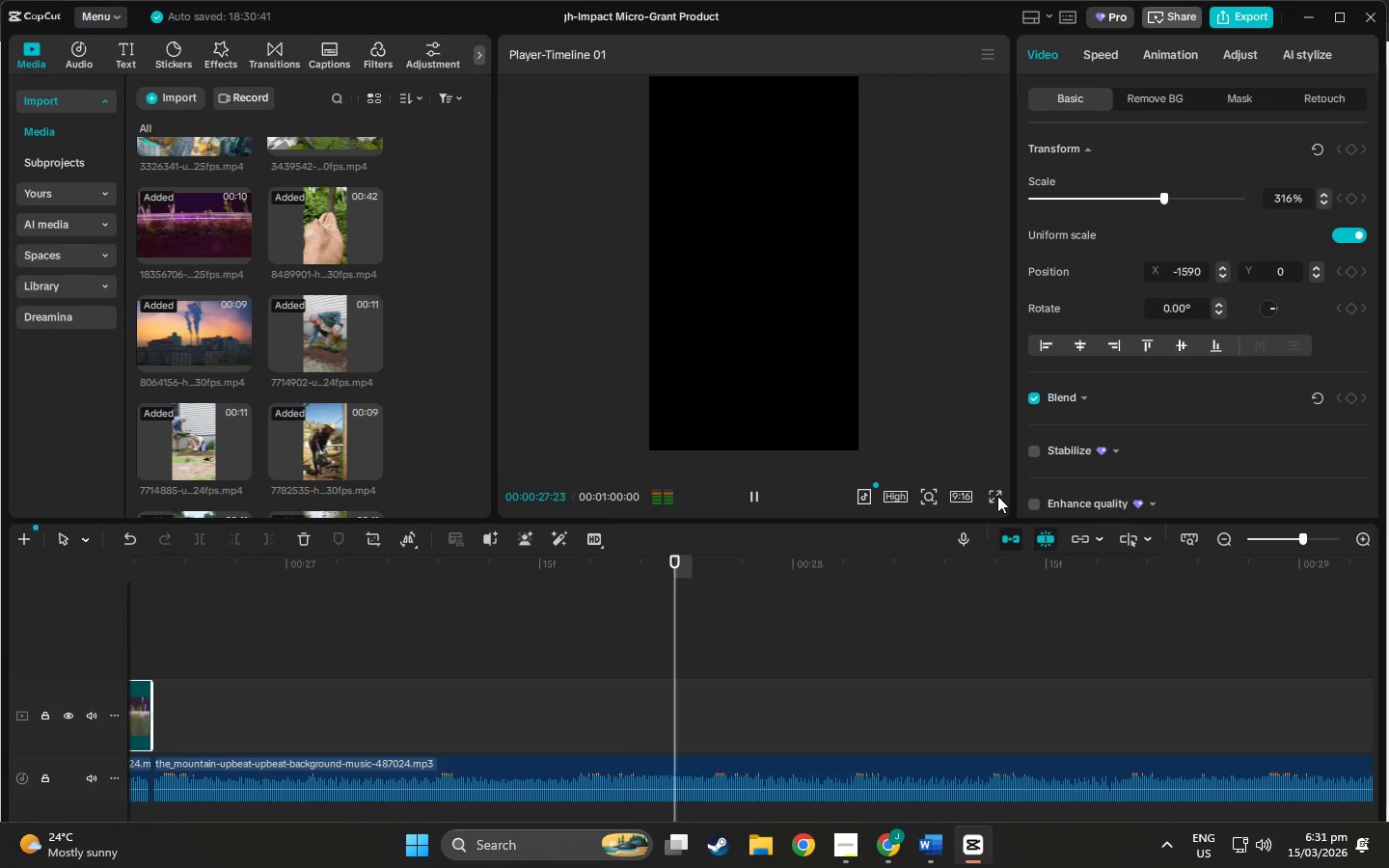 
key(Space)
 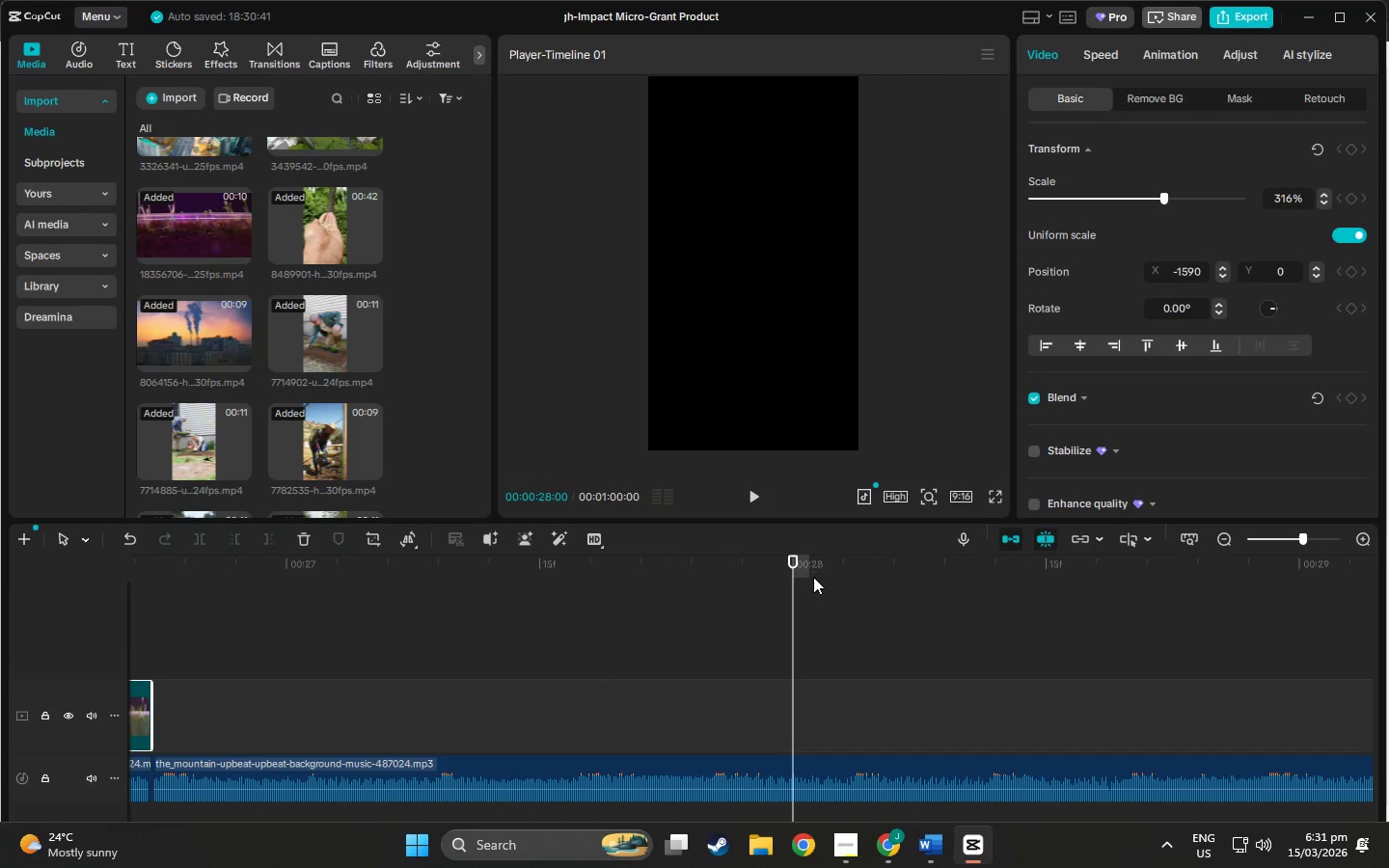 
left_click_drag(start_coordinate=[799, 562], to_coordinate=[466, 607])
 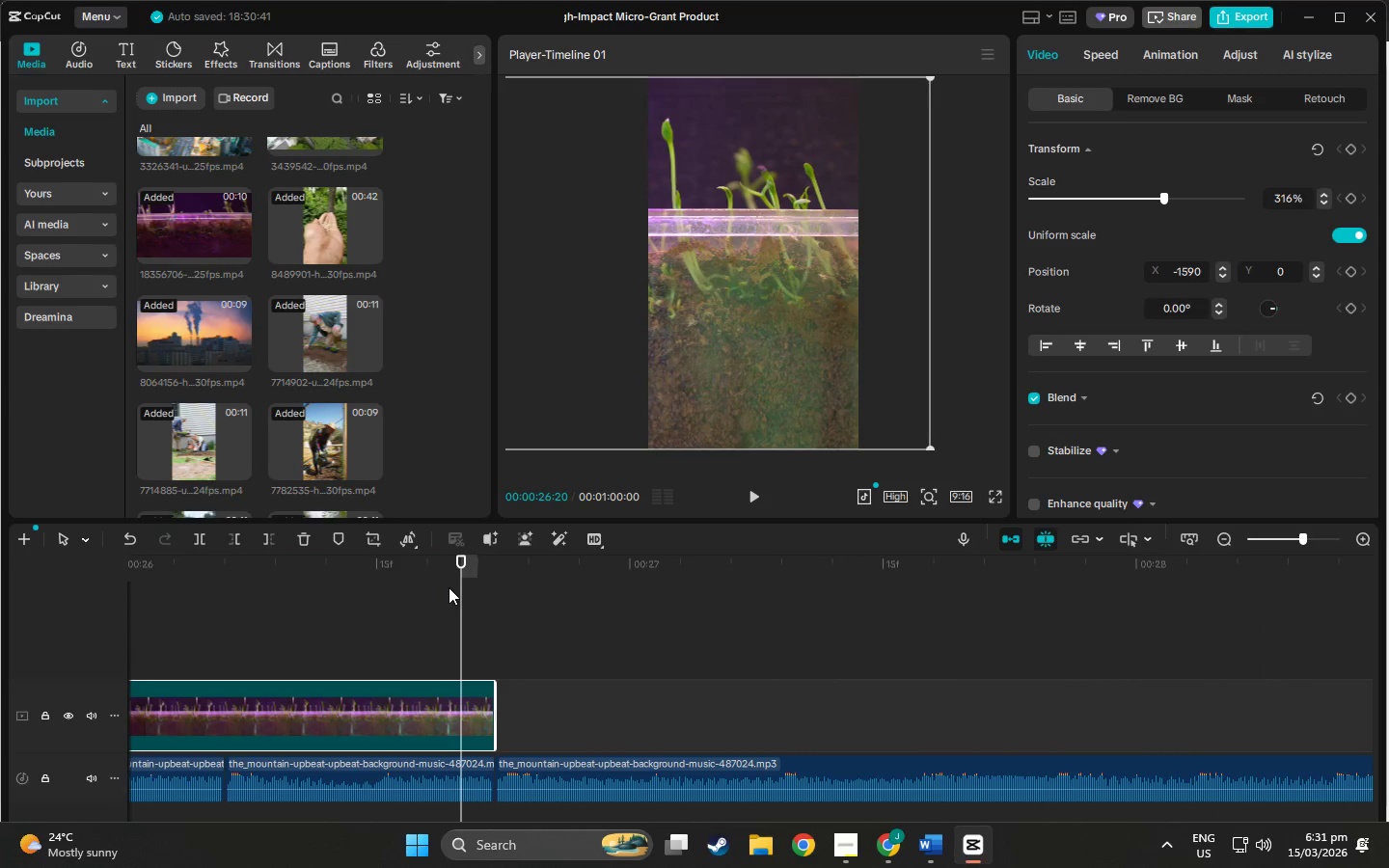 
left_click_drag(start_coordinate=[463, 567], to_coordinate=[499, 566])
 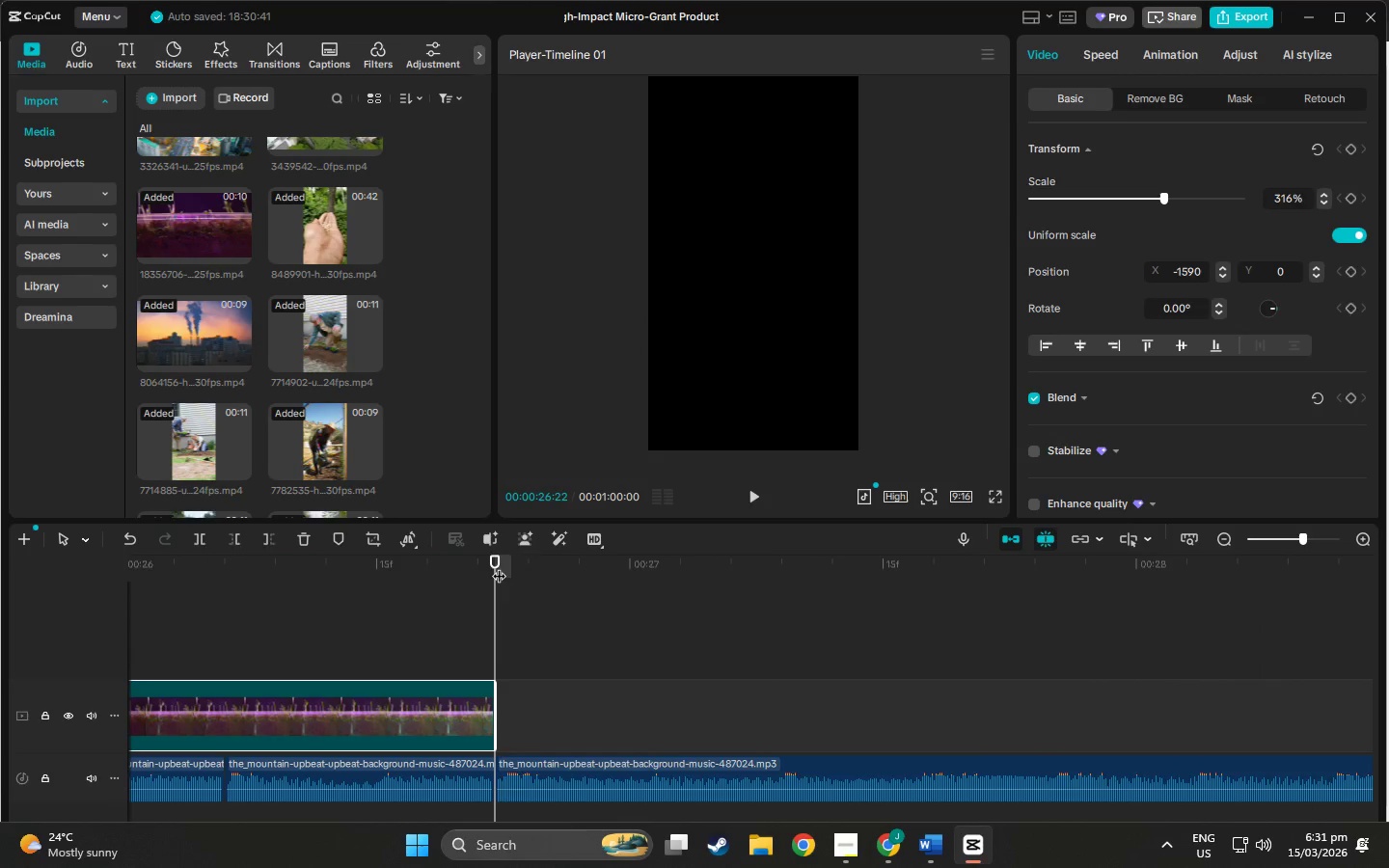 
key(Space)
 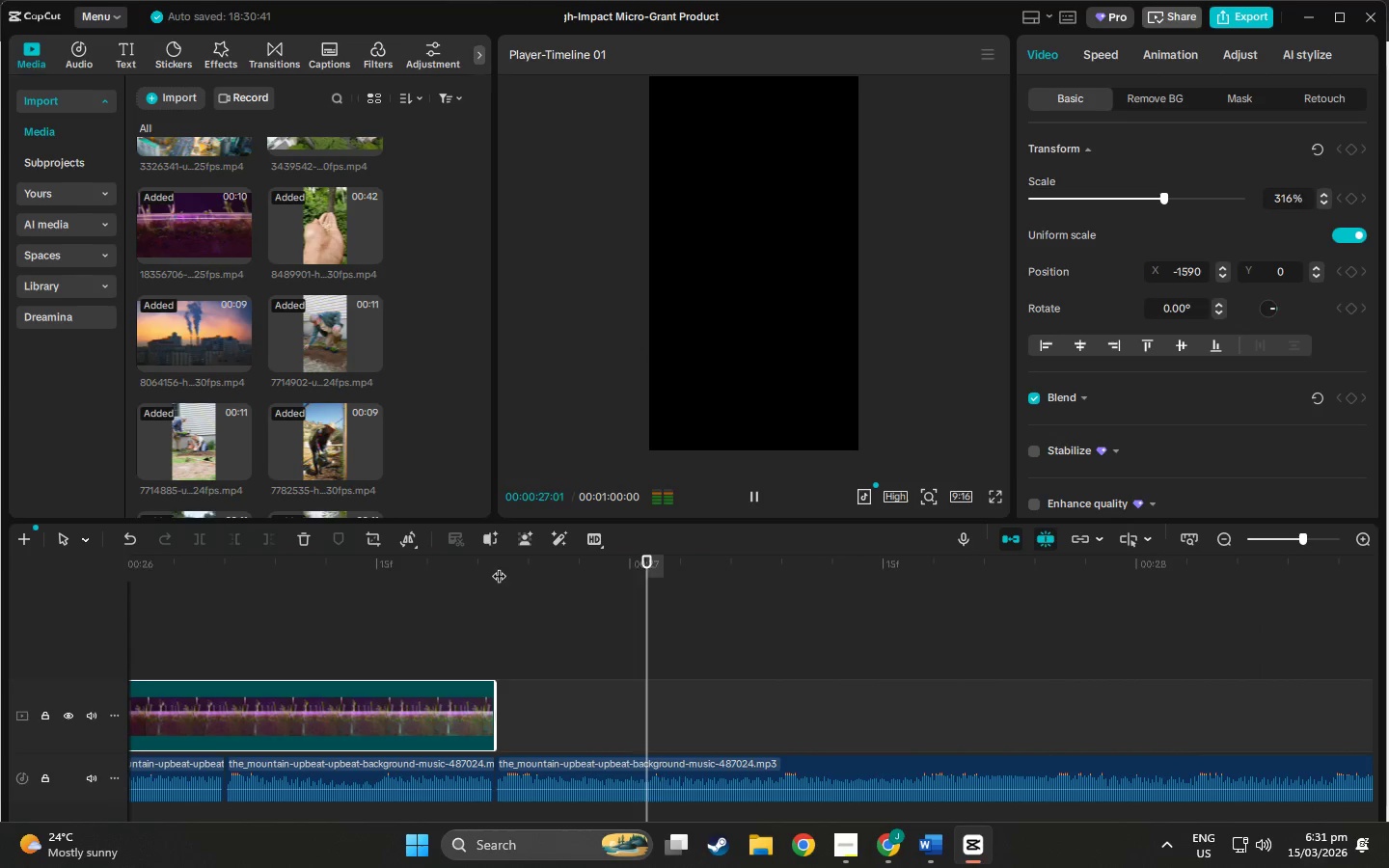 
key(Space)
 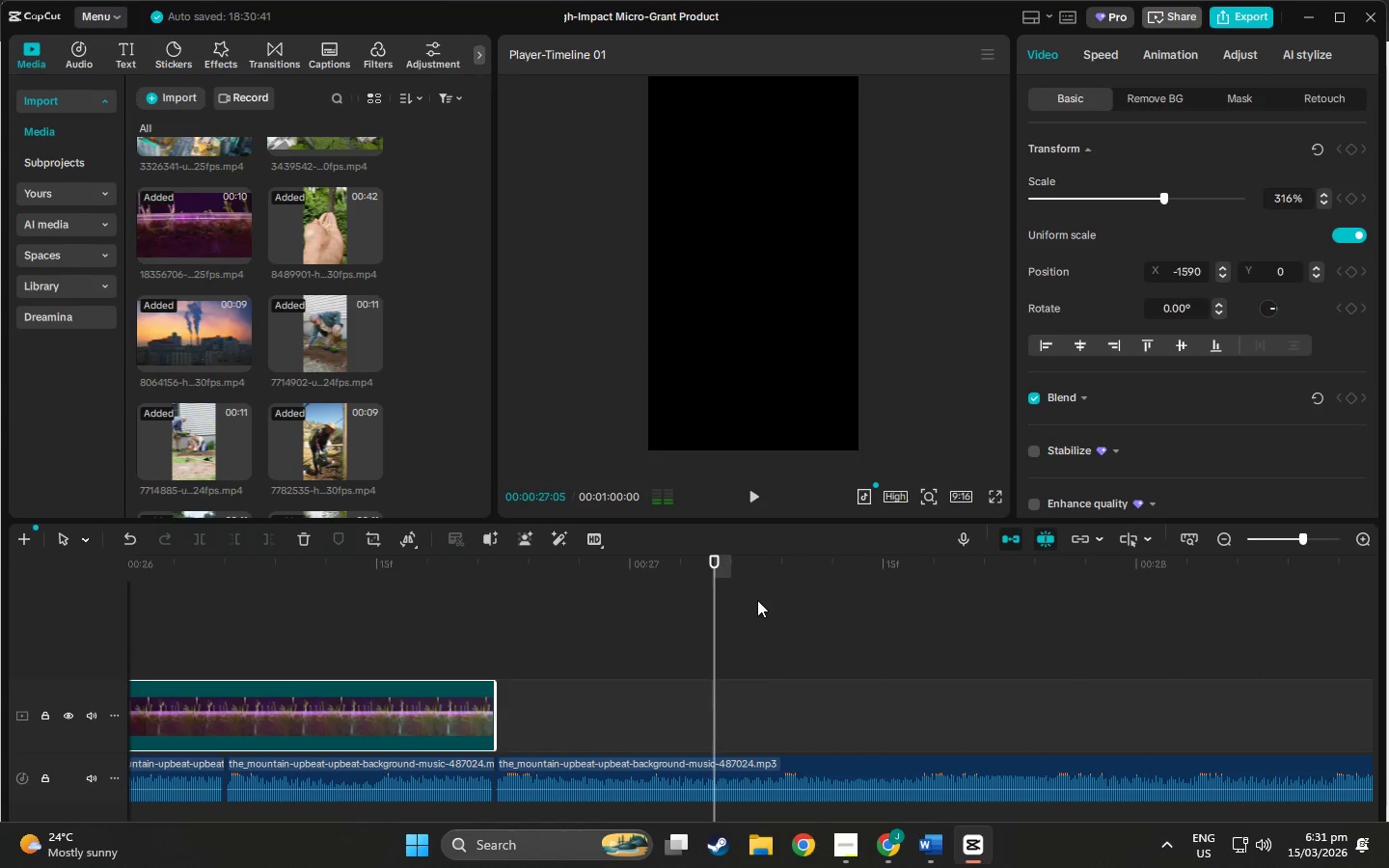 
key(Space)
 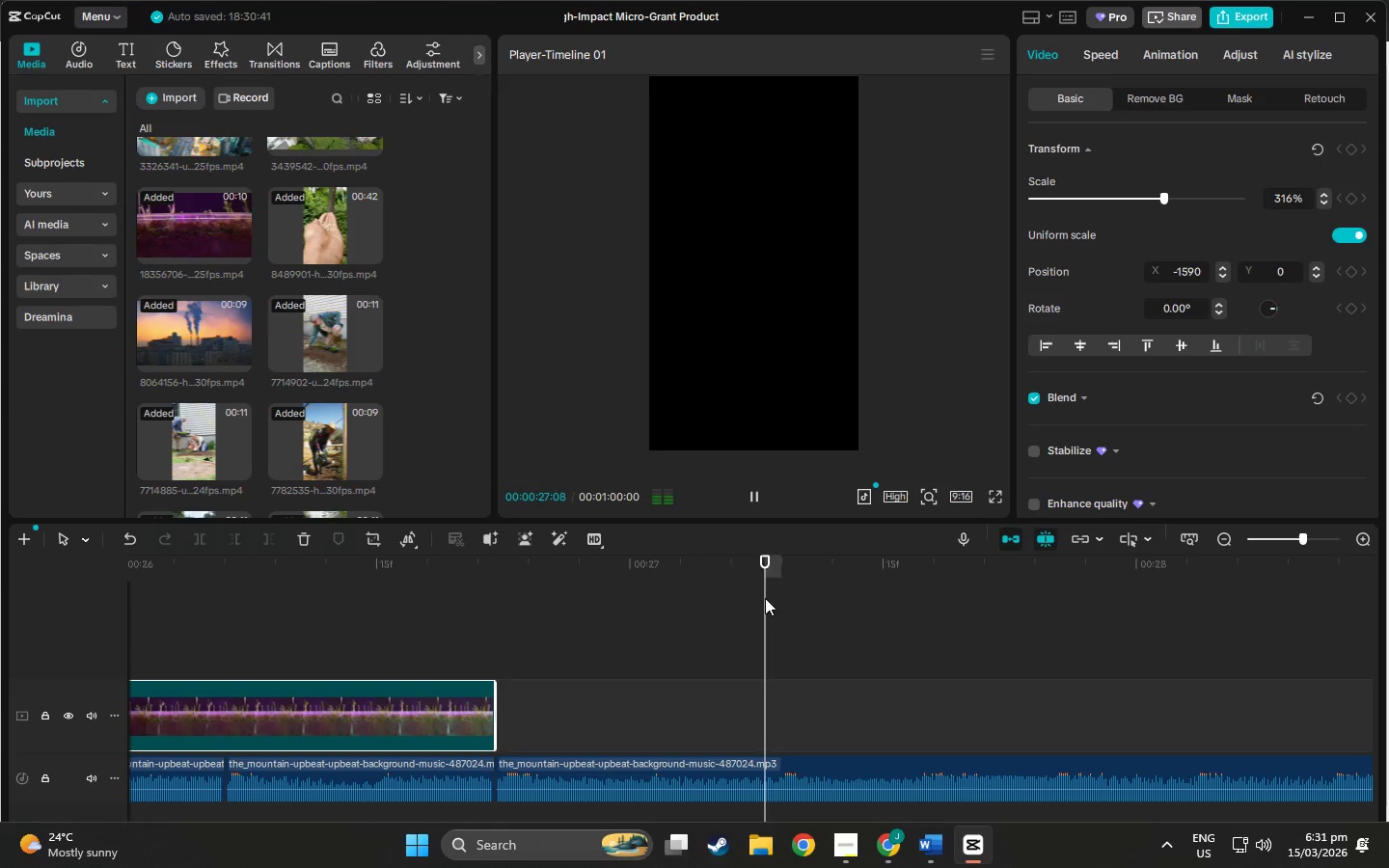 
key(Space)
 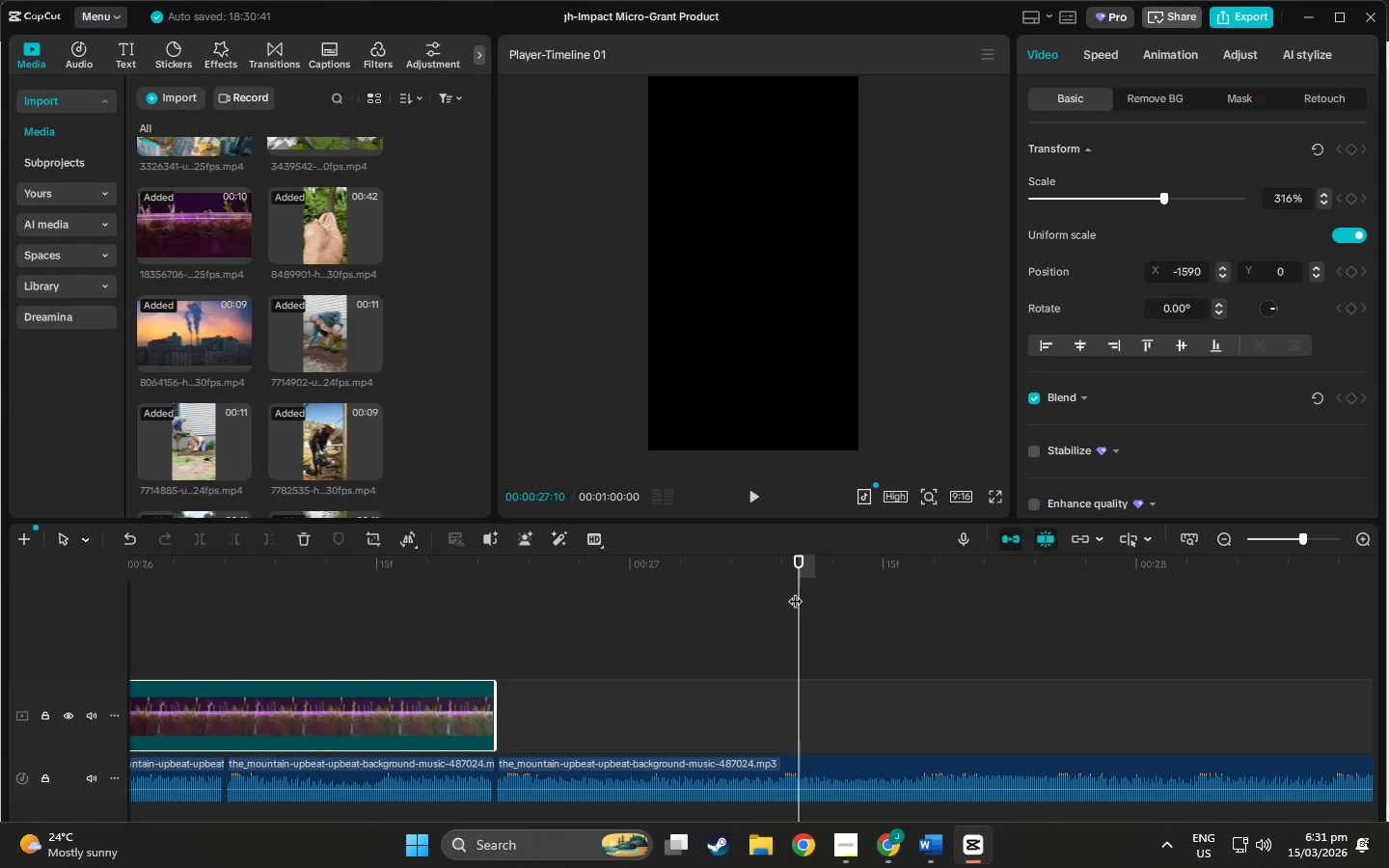 
left_click([782, 576])
 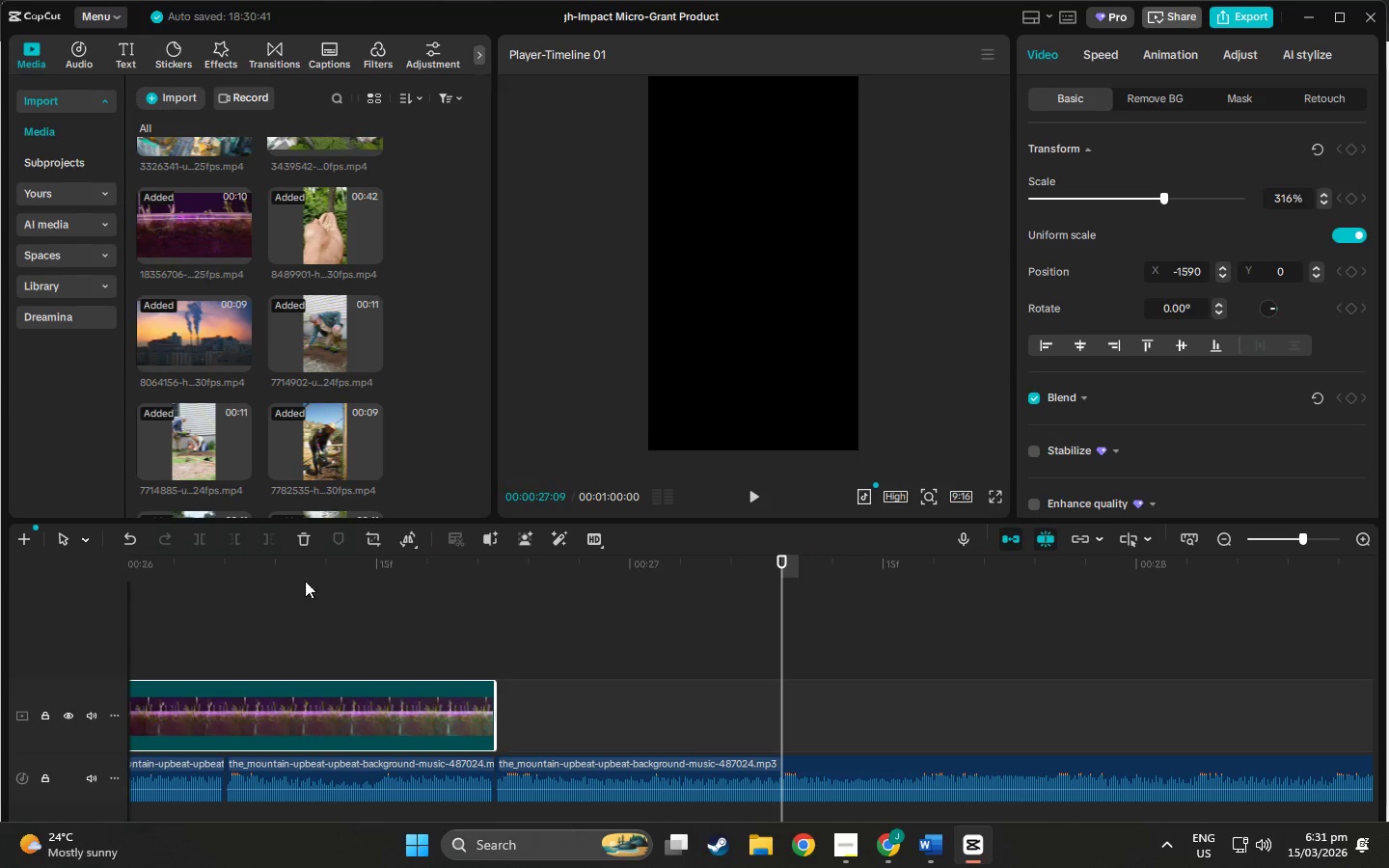 
left_click([720, 774])
 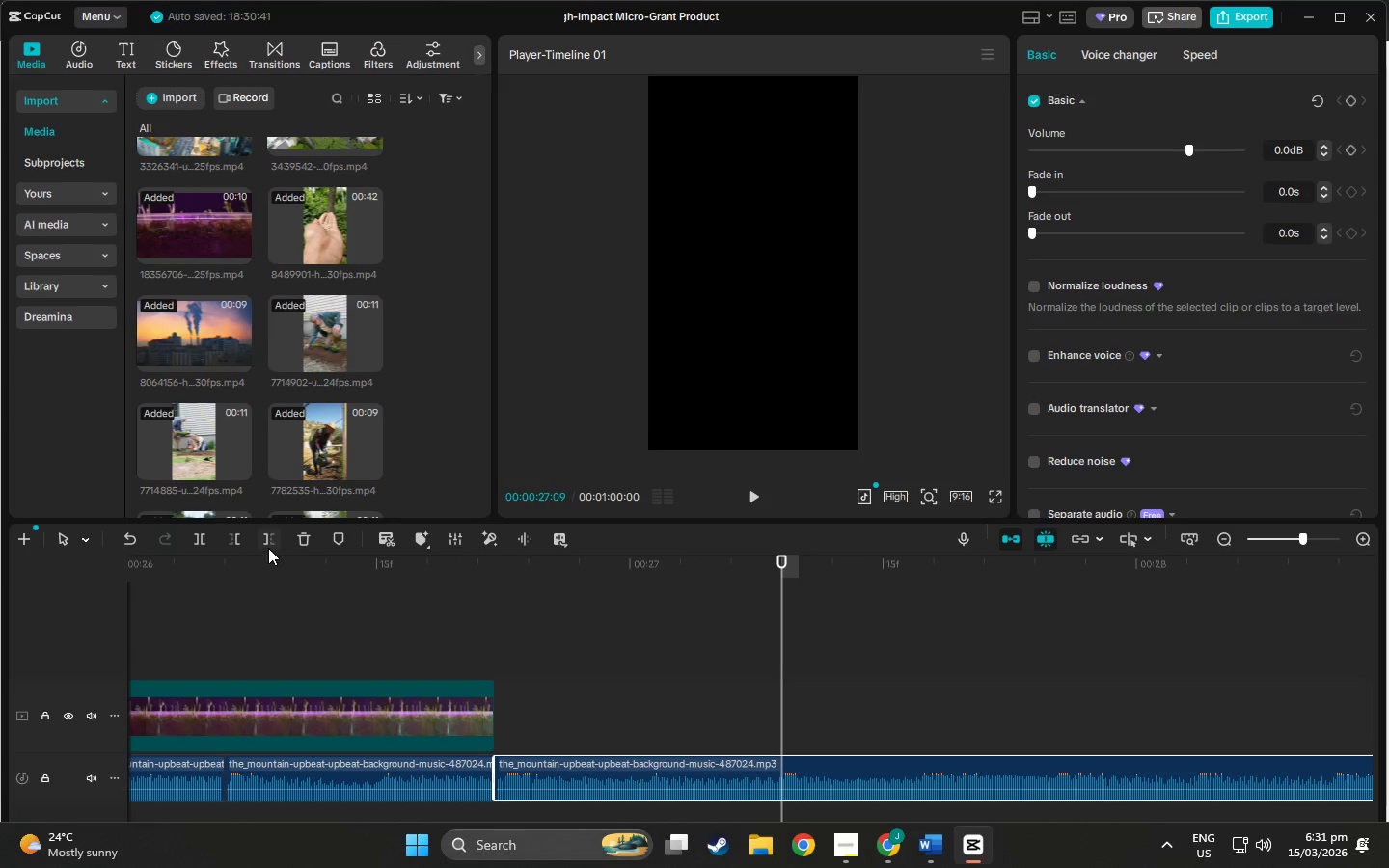 
left_click([270, 543])
 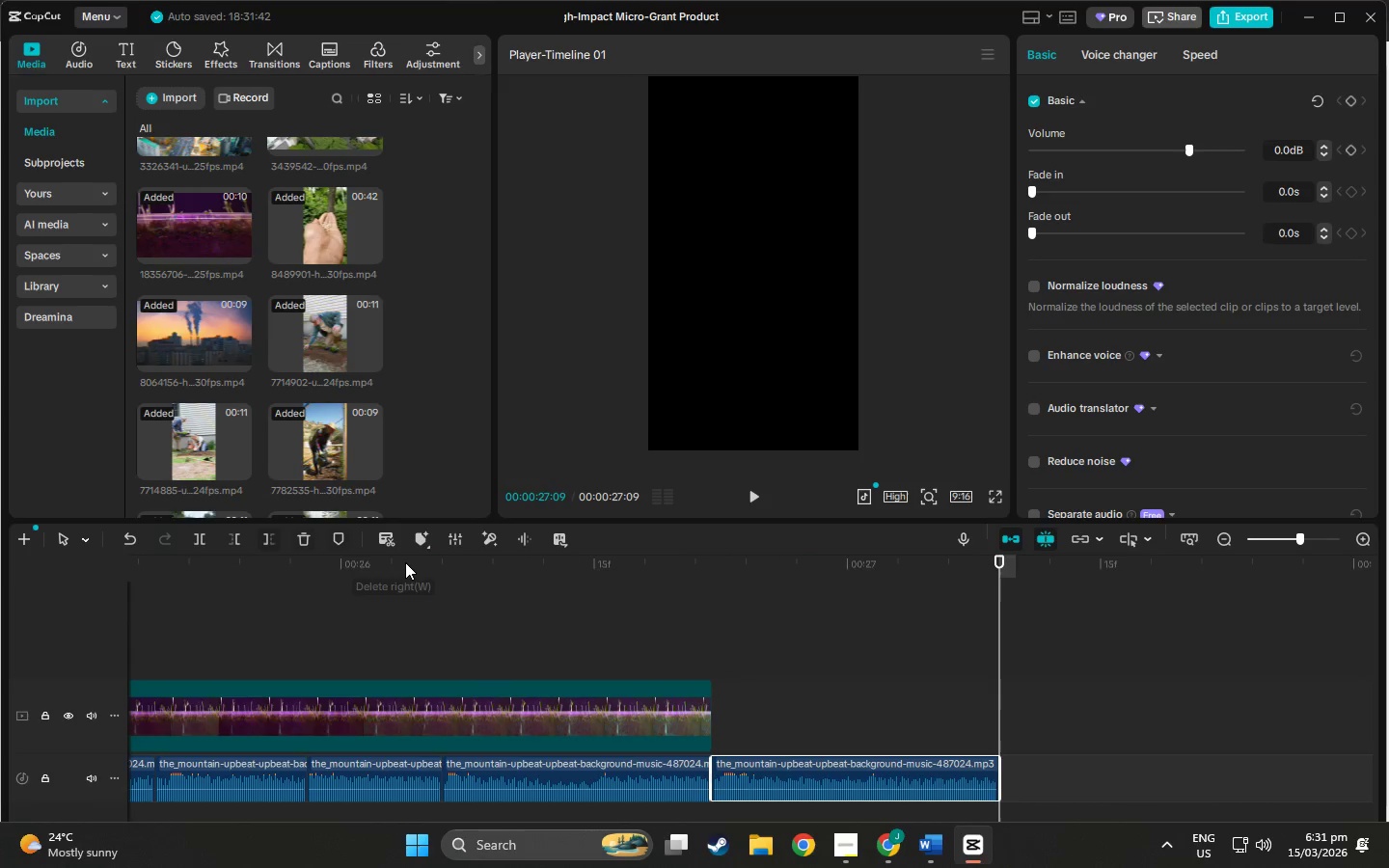 
key(Control+Z)
 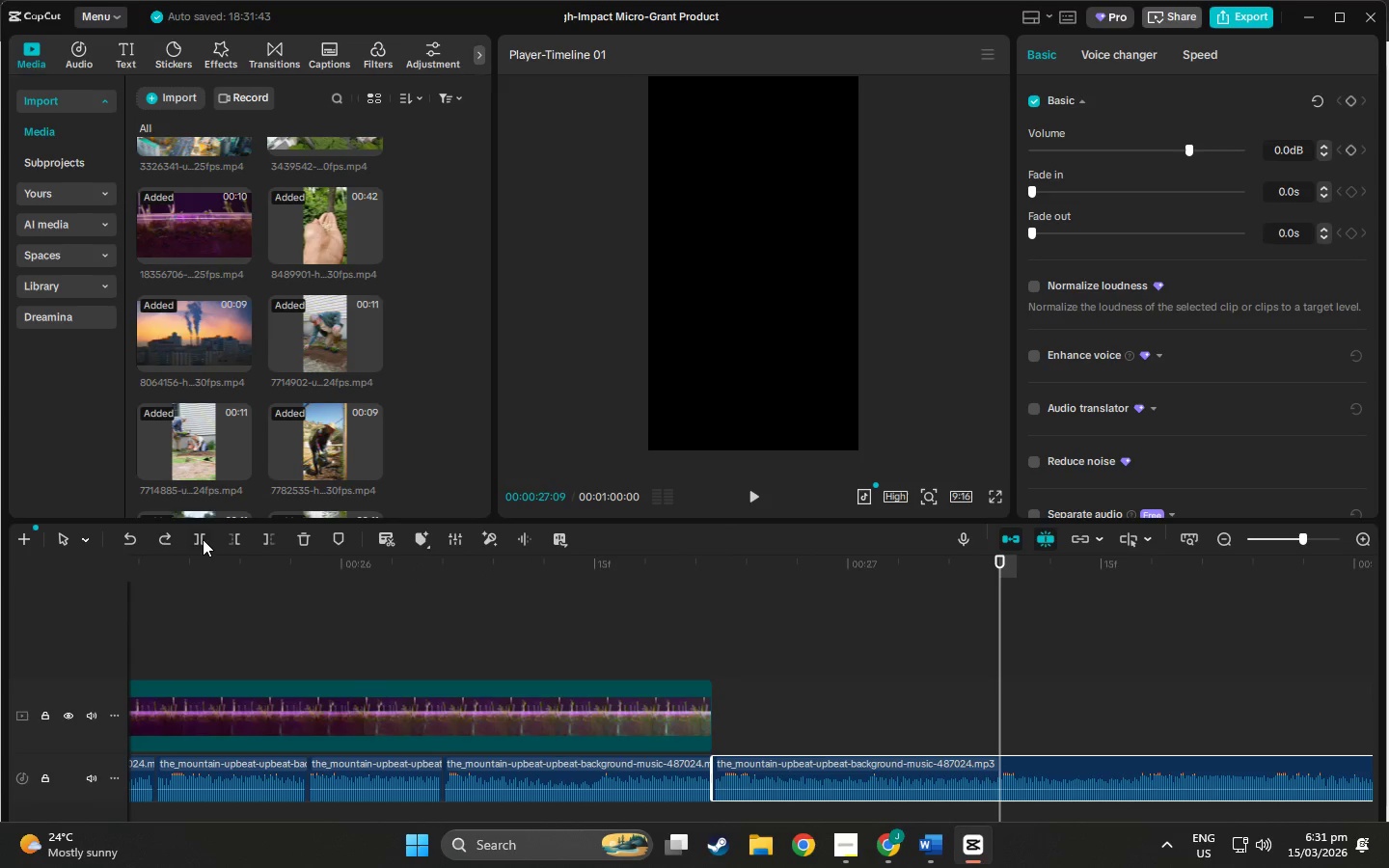 
left_click([203, 539])
 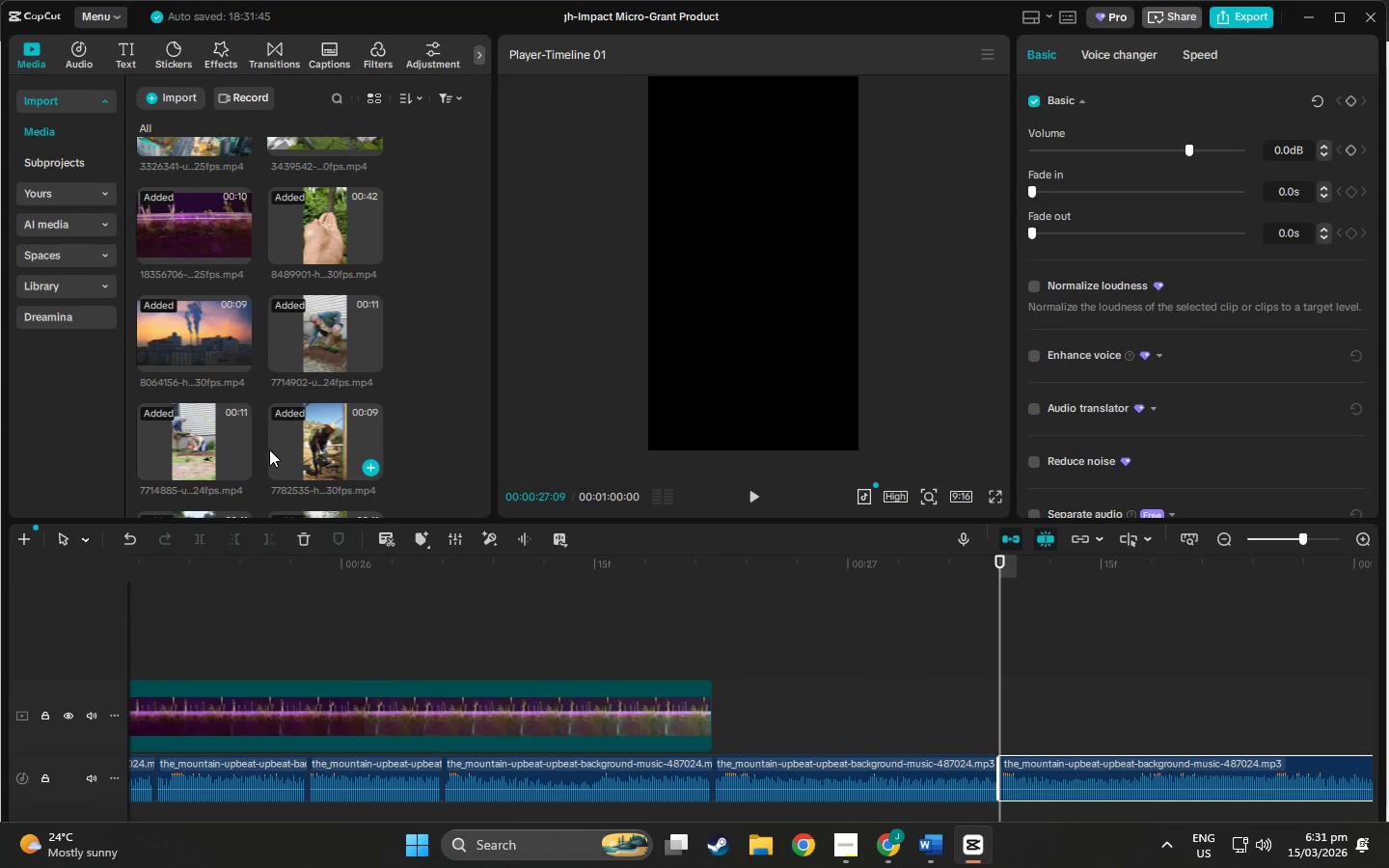 
scroll: coordinate [218, 339], scroll_direction: up, amount: 3.0
 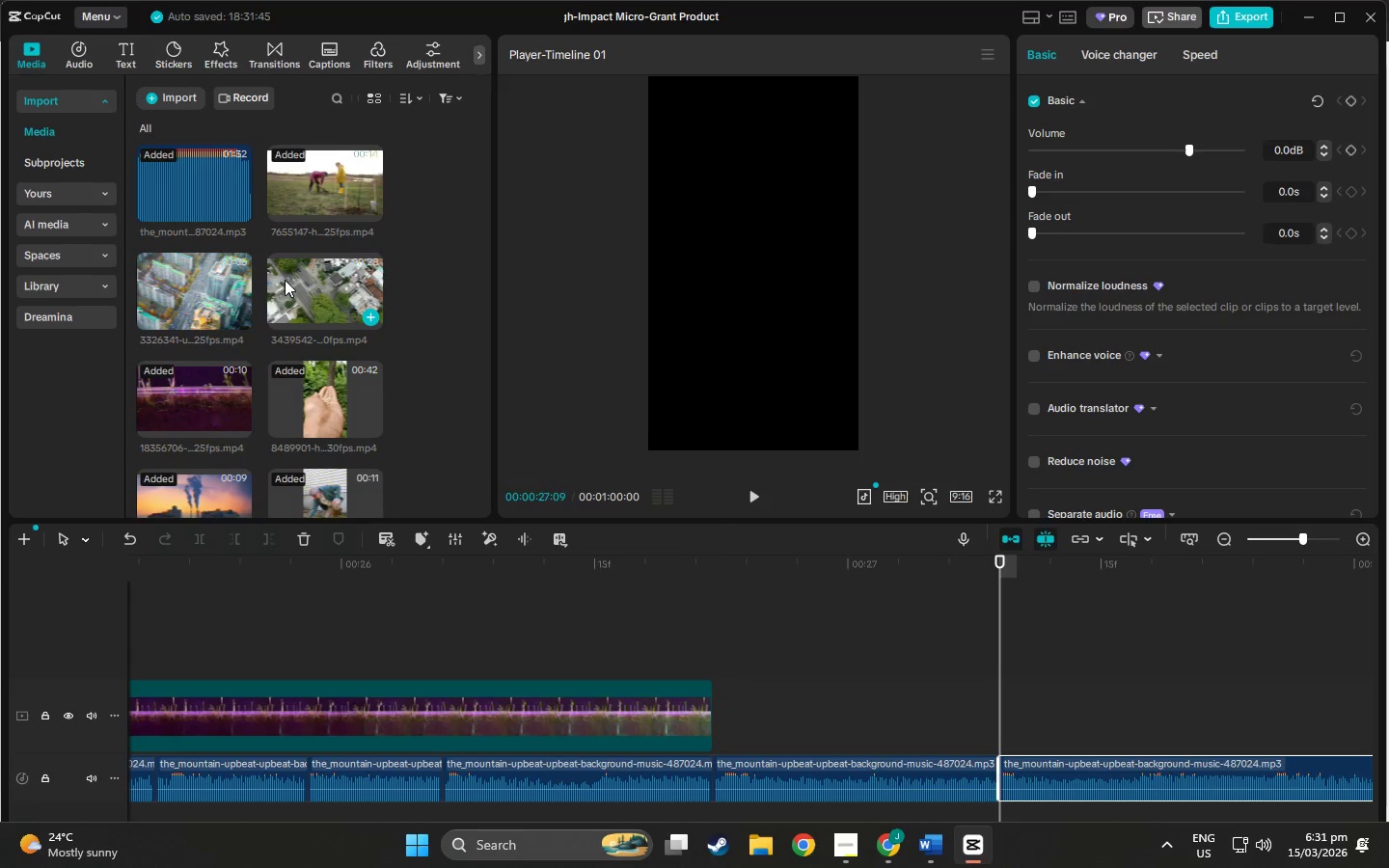 
left_click_drag(start_coordinate=[287, 281], to_coordinate=[716, 717])
 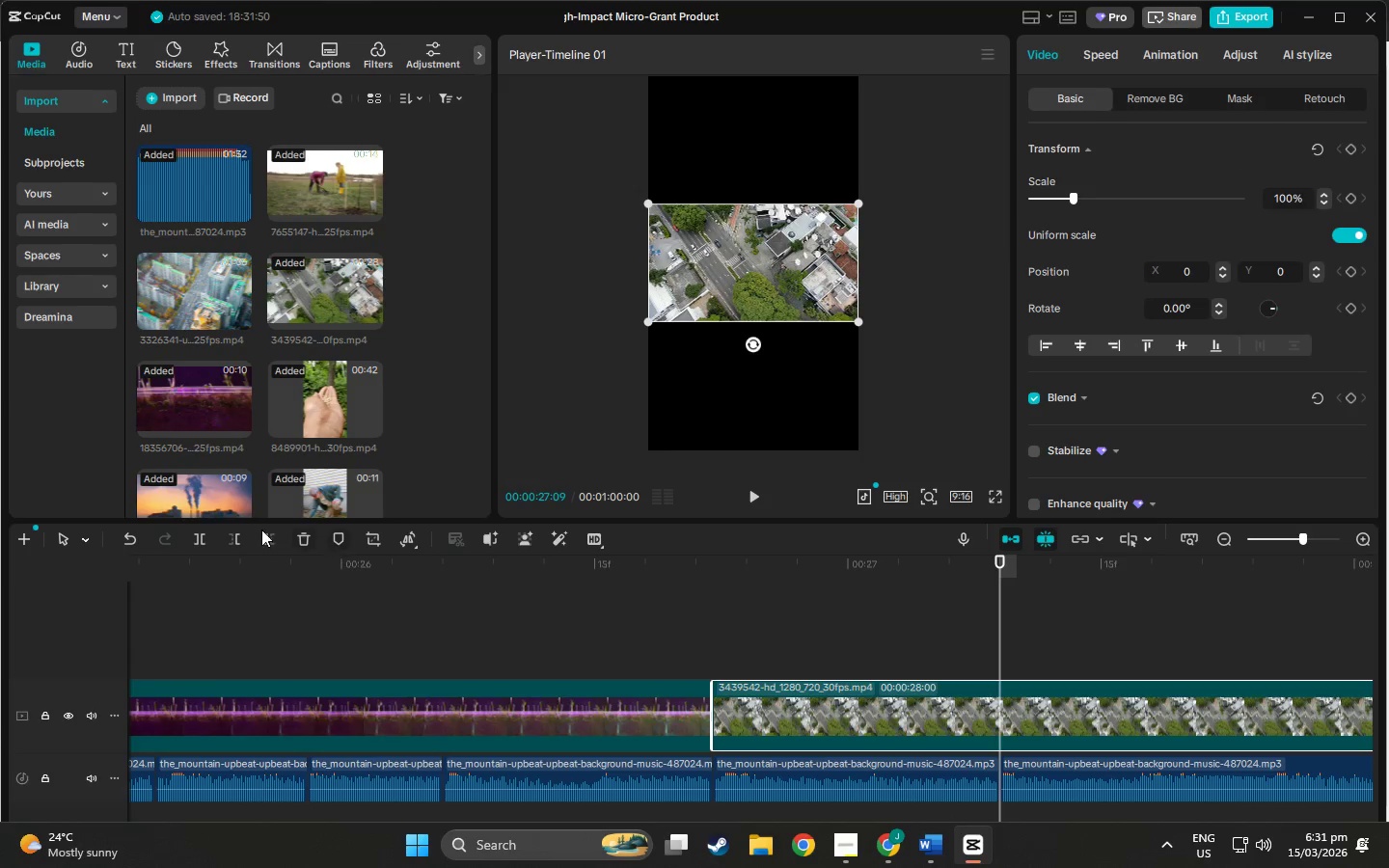 
left_click([266, 540])
 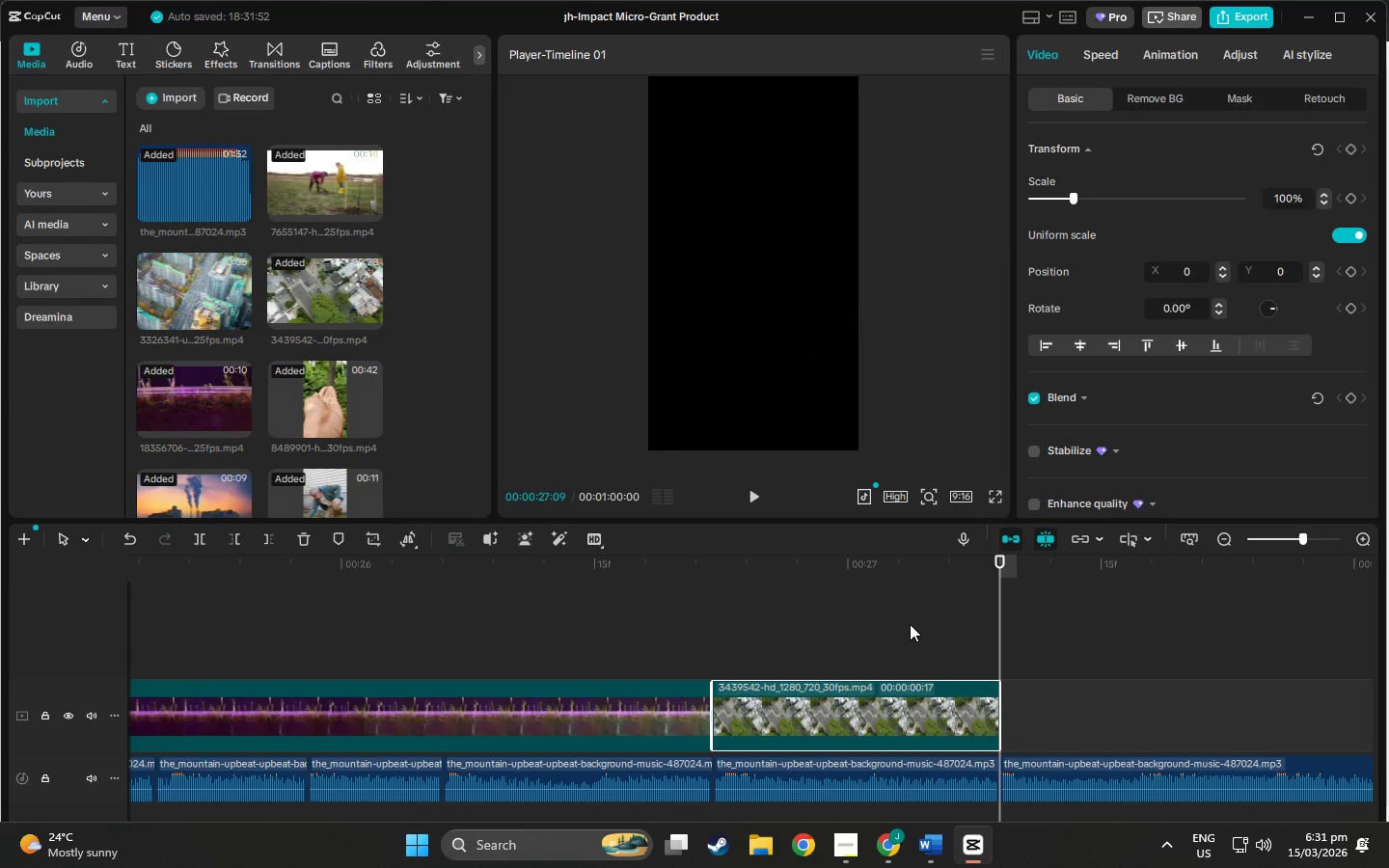 
left_click([938, 692])
 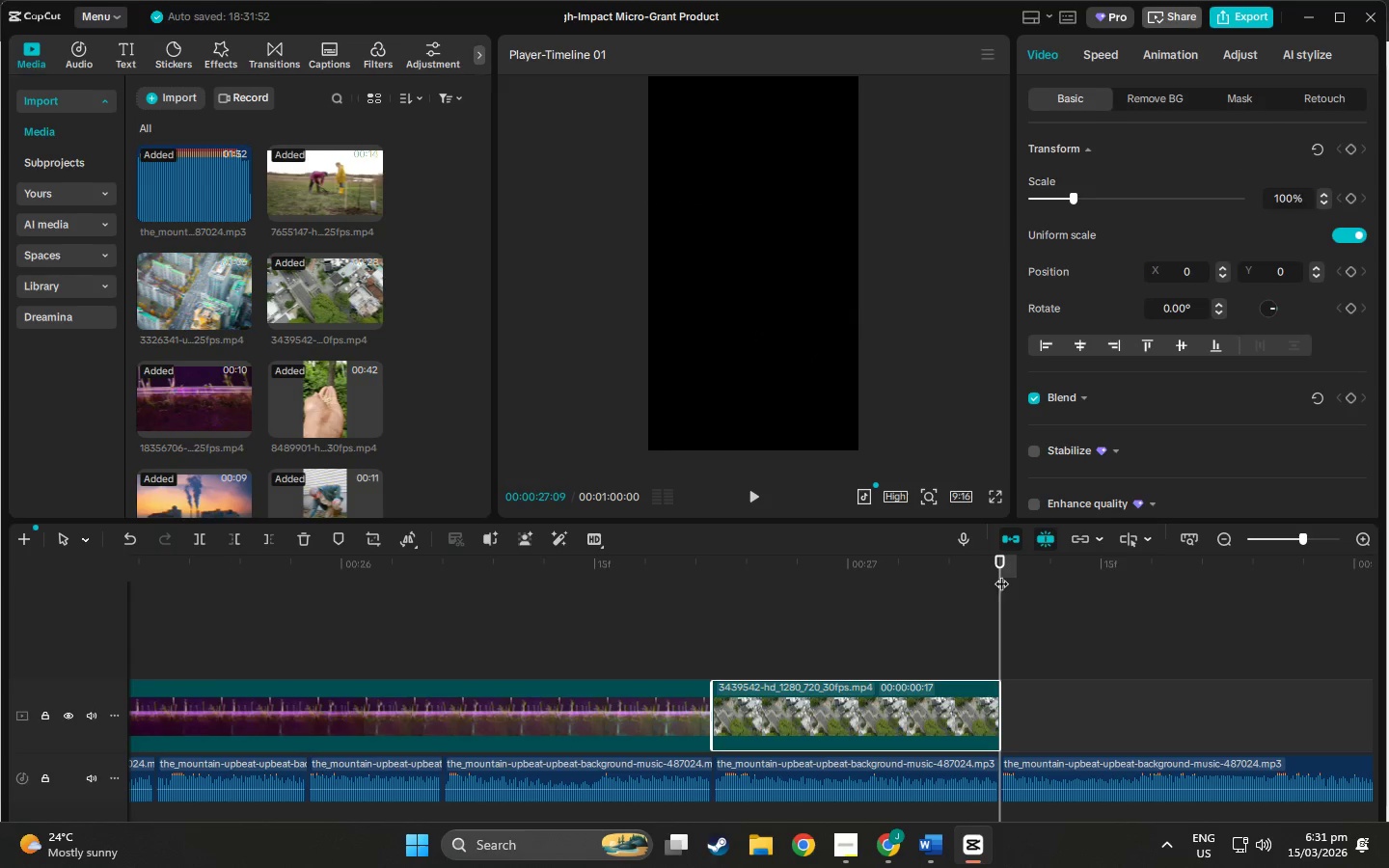 
left_click_drag(start_coordinate=[1001, 562], to_coordinate=[932, 568])
 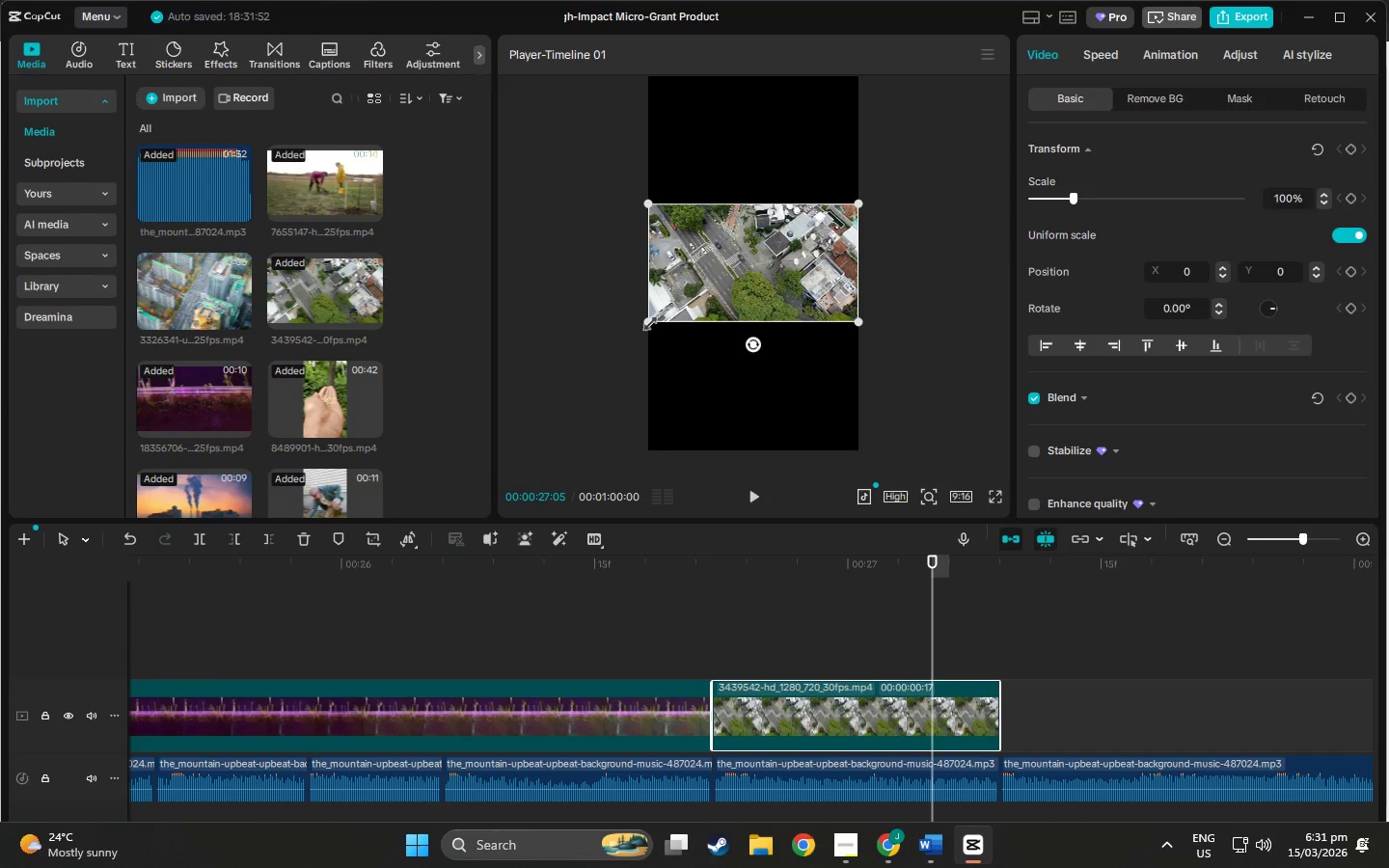 
left_click_drag(start_coordinate=[647, 320], to_coordinate=[397, 654])
 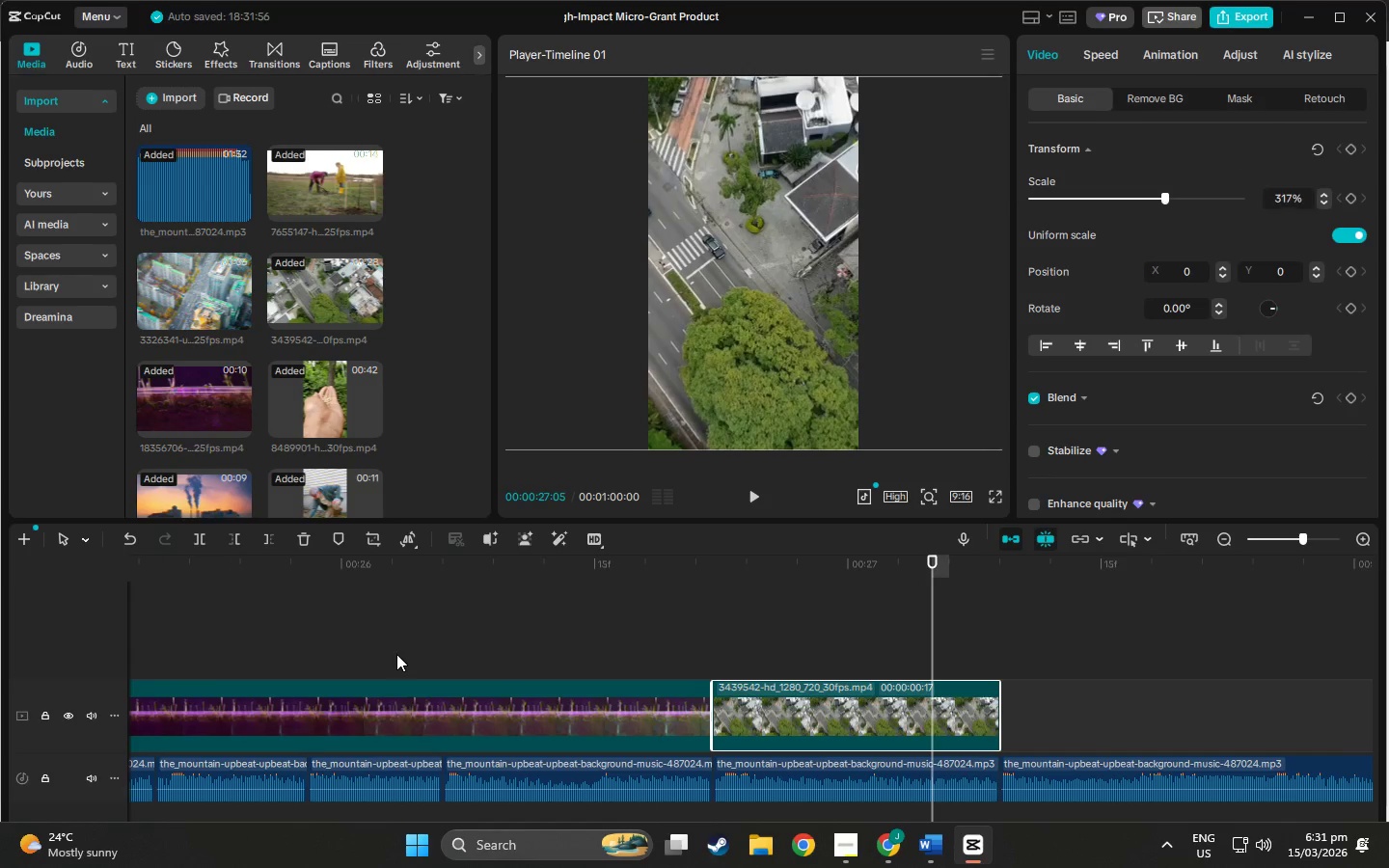 
key(Space)
 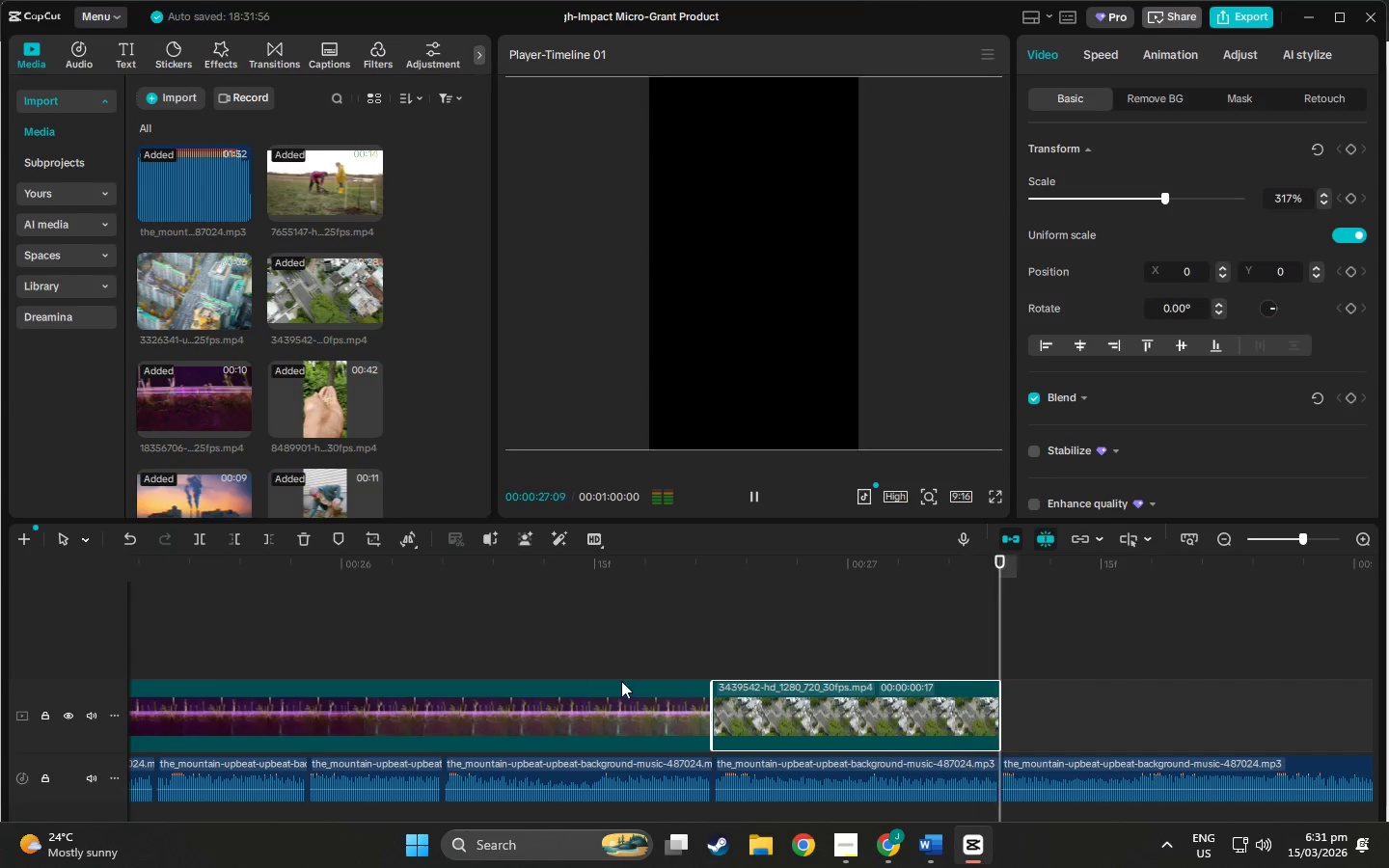 
key(Space)
 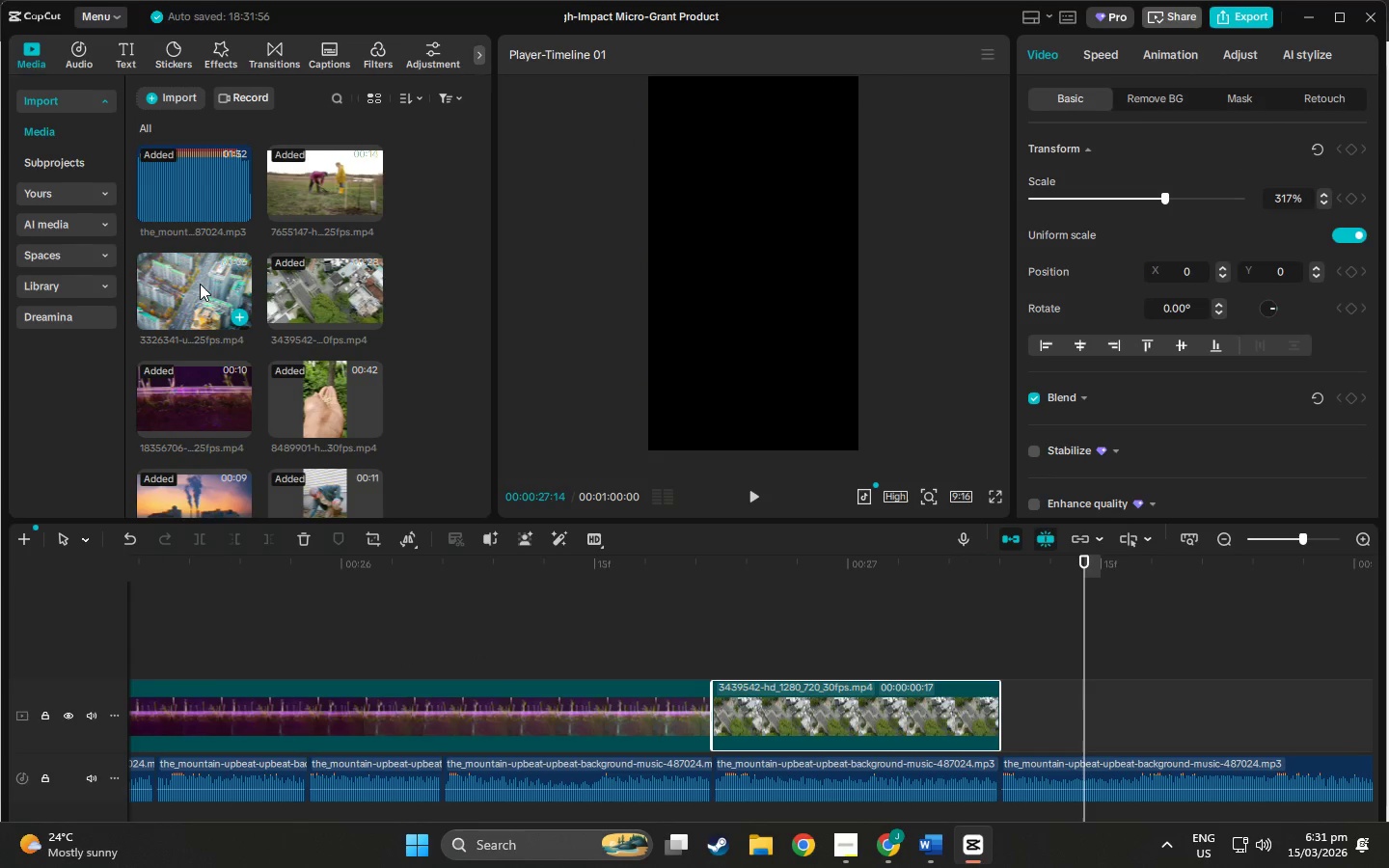 
left_click([190, 282])
 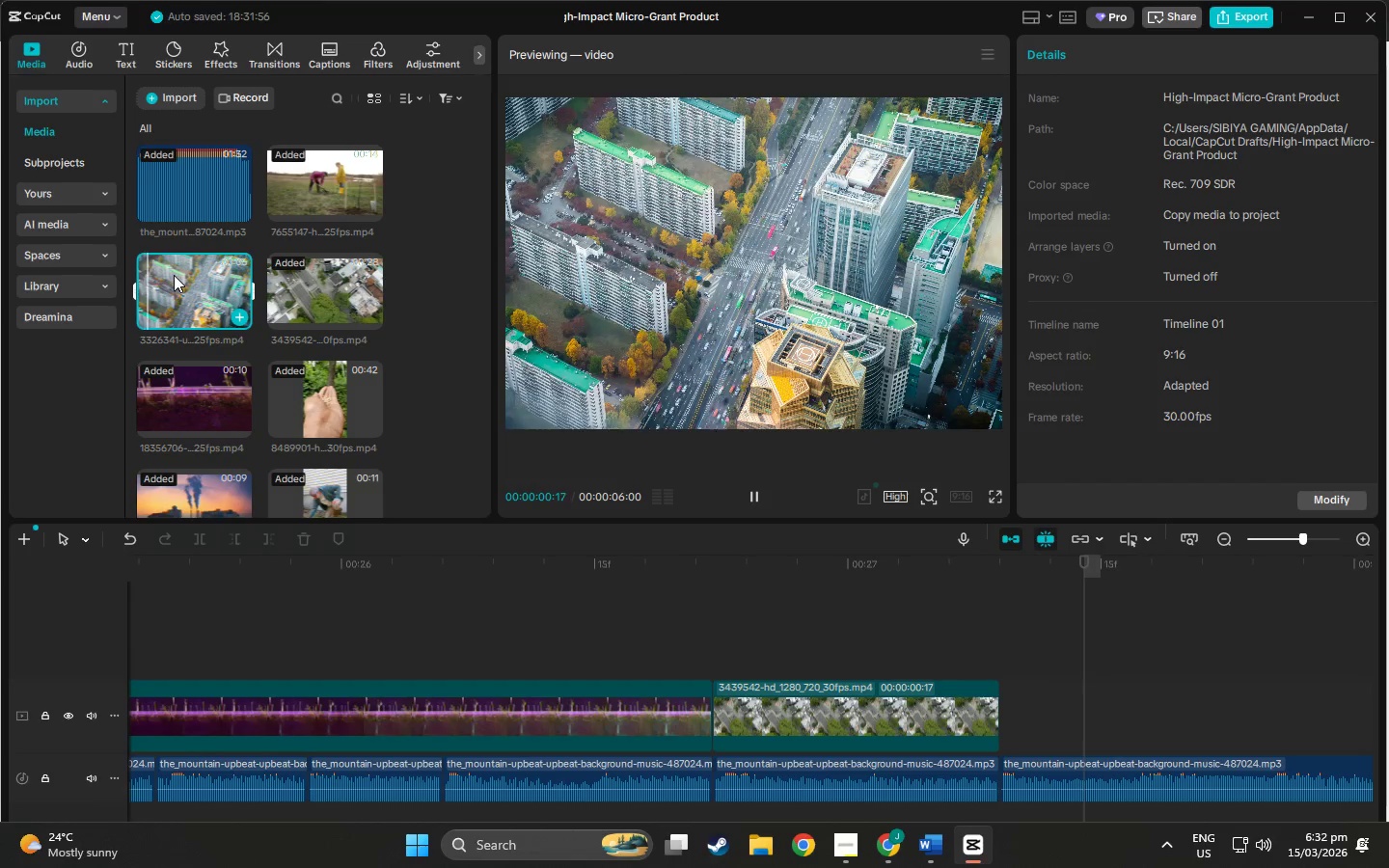 
key(Space)
 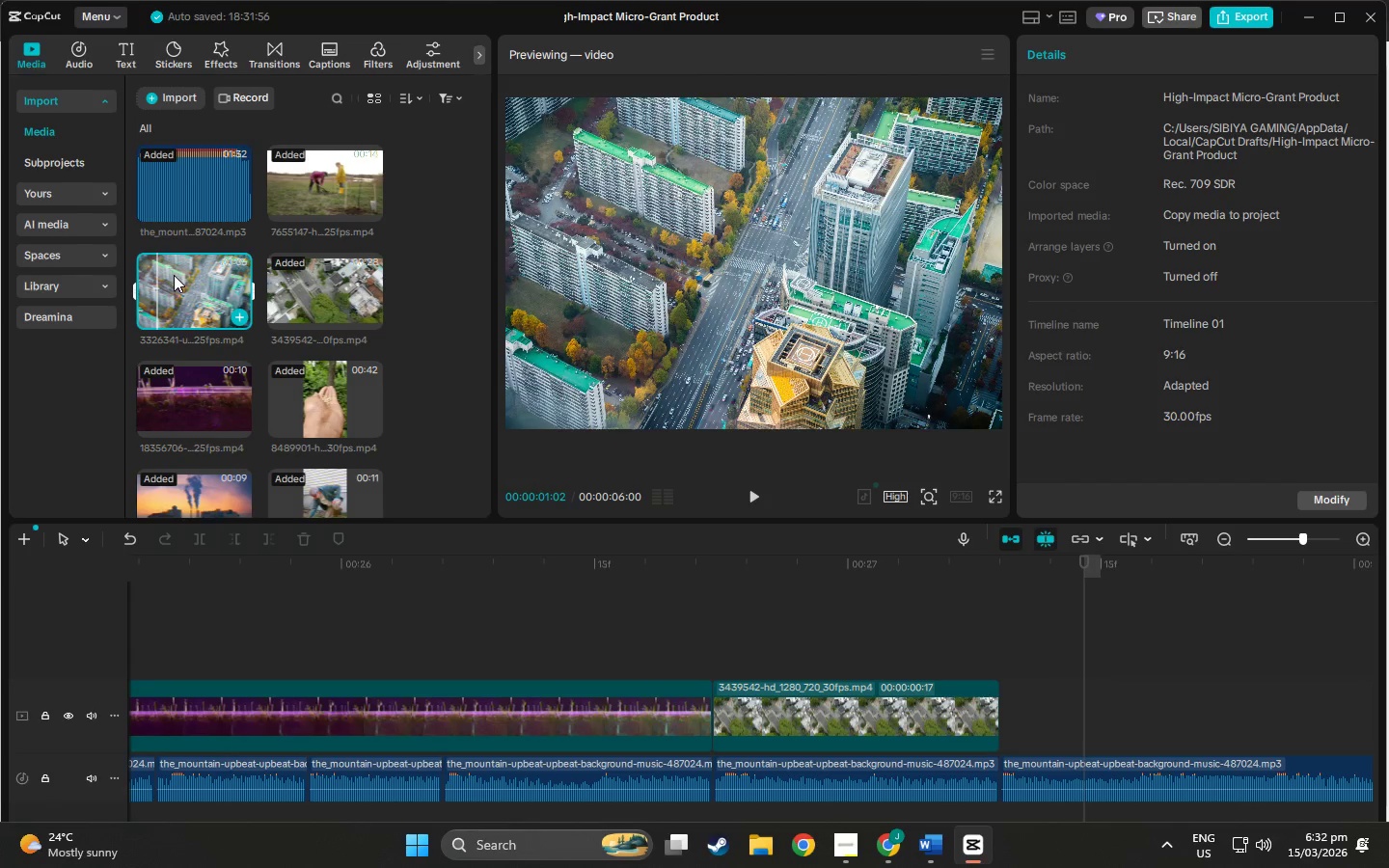 
left_click_drag(start_coordinate=[174, 275], to_coordinate=[712, 715])
 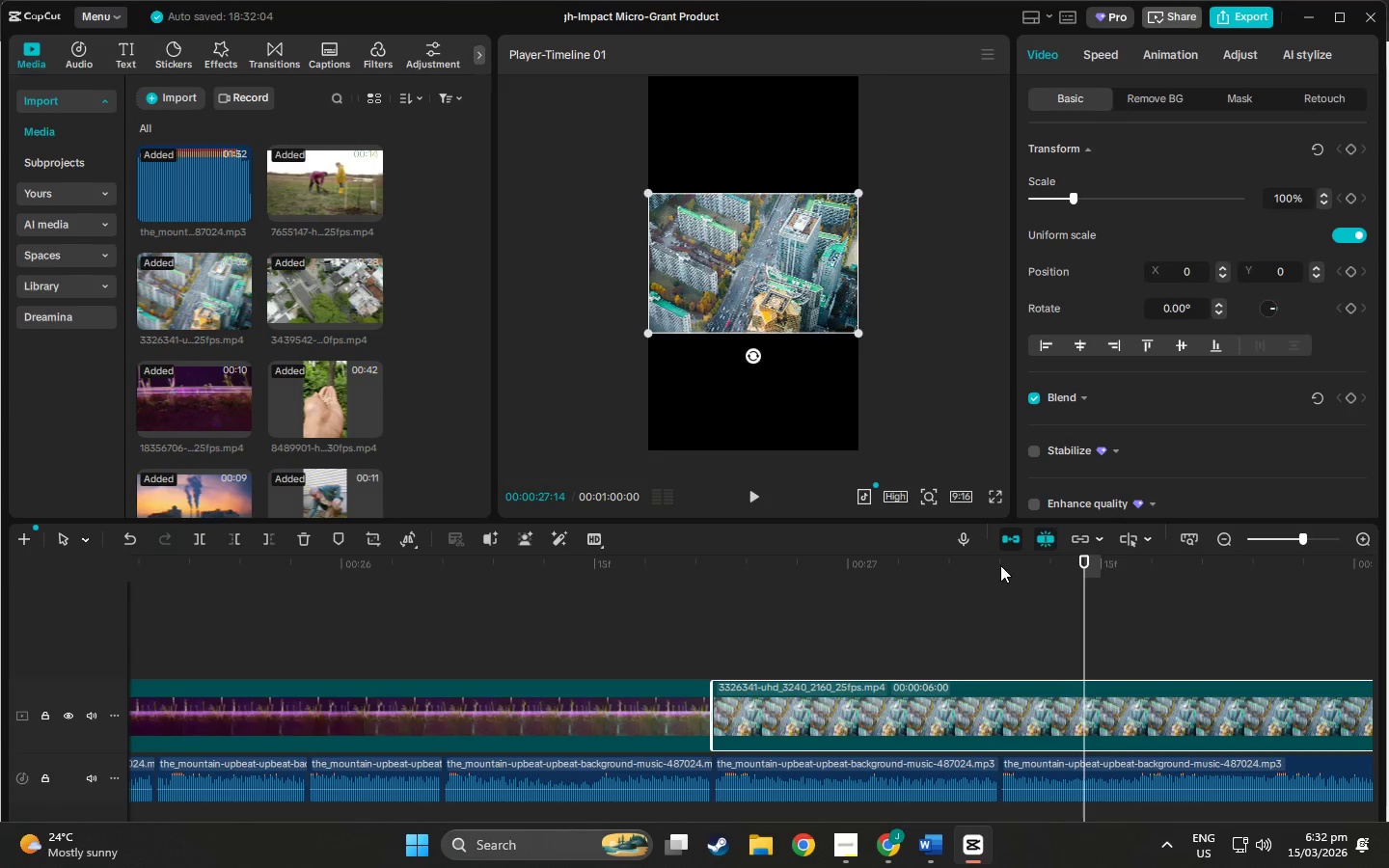 
left_click_drag(start_coordinate=[1006, 557], to_coordinate=[999, 559])
 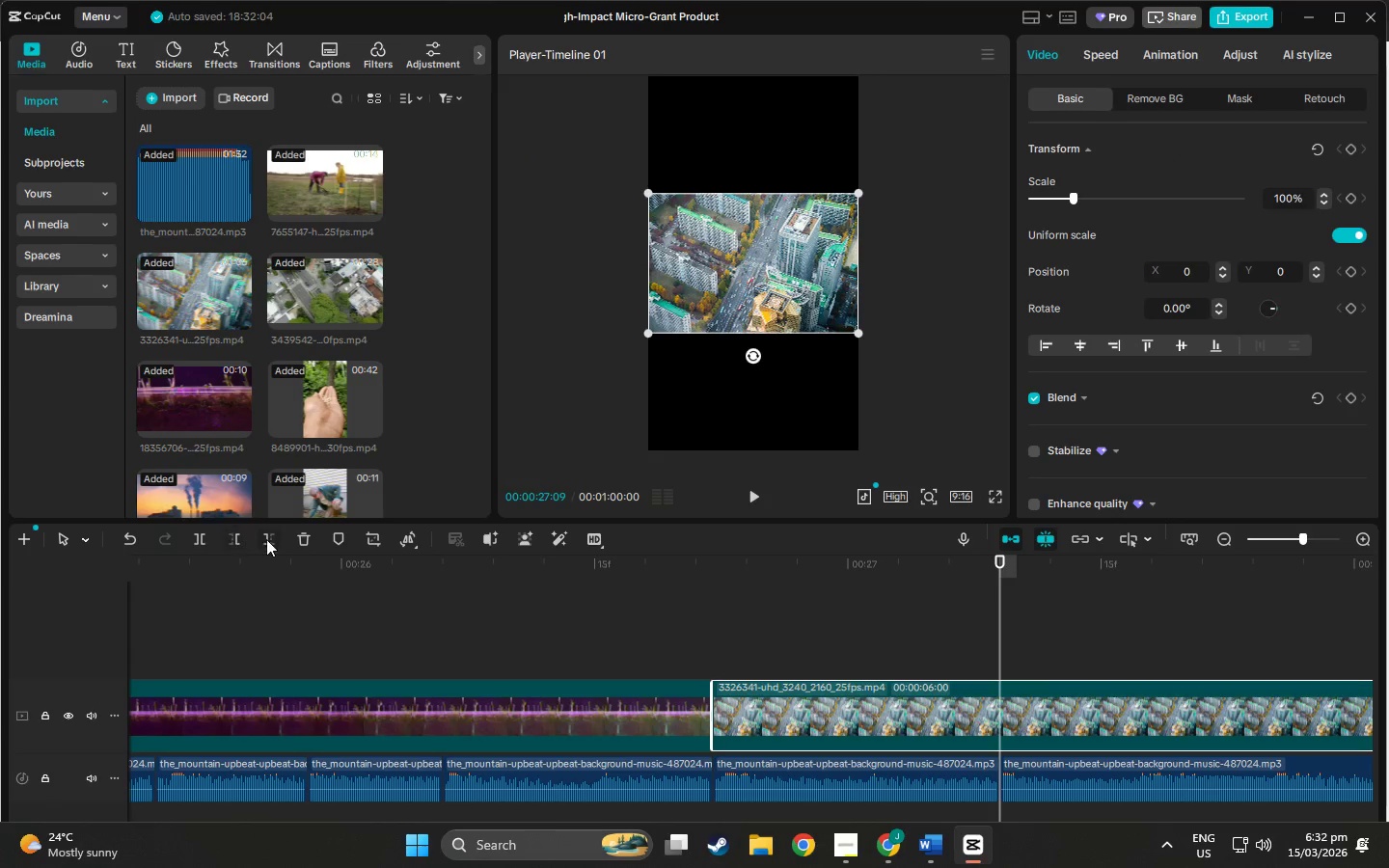 
left_click([266, 539])
 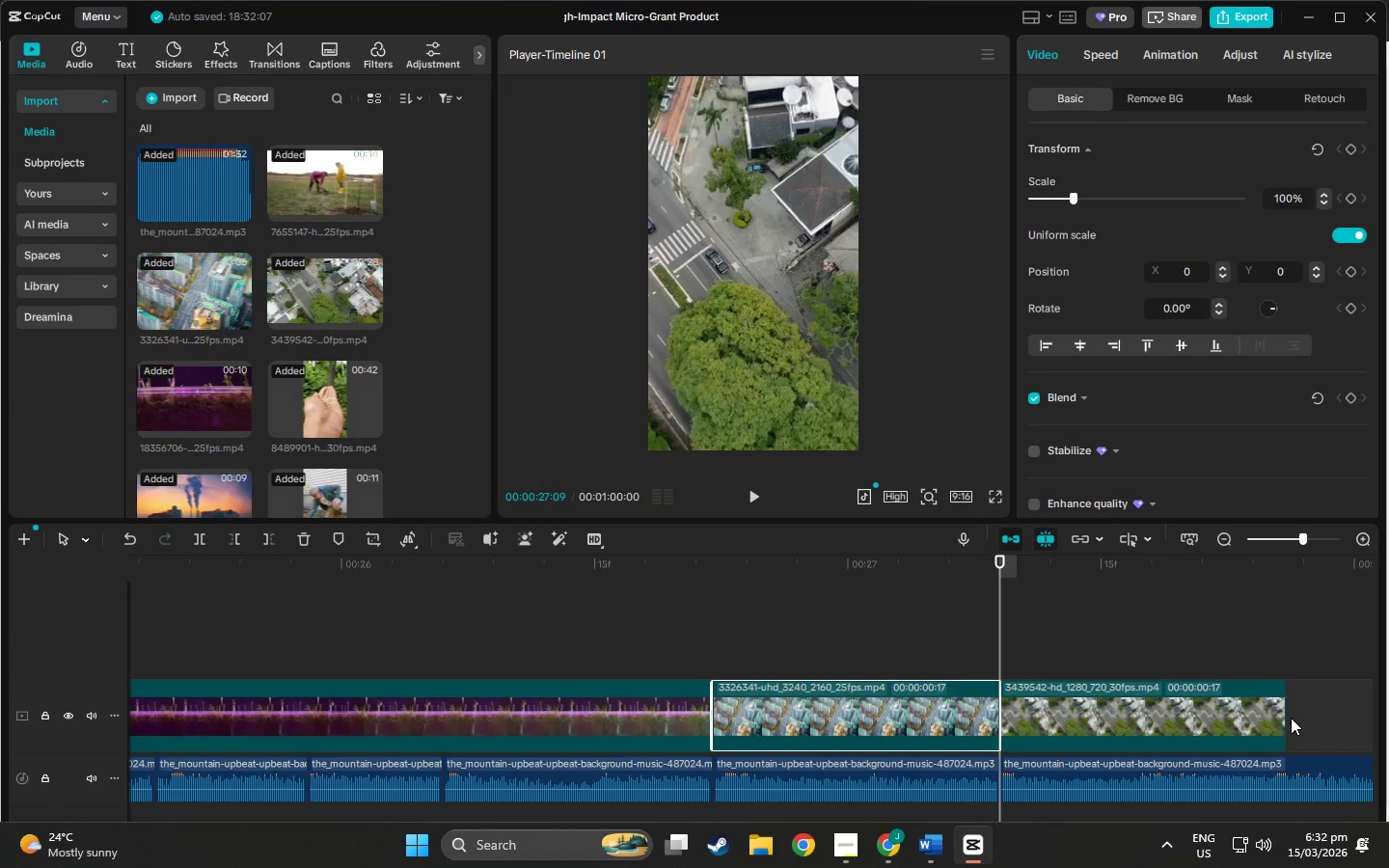 
key(Space)
 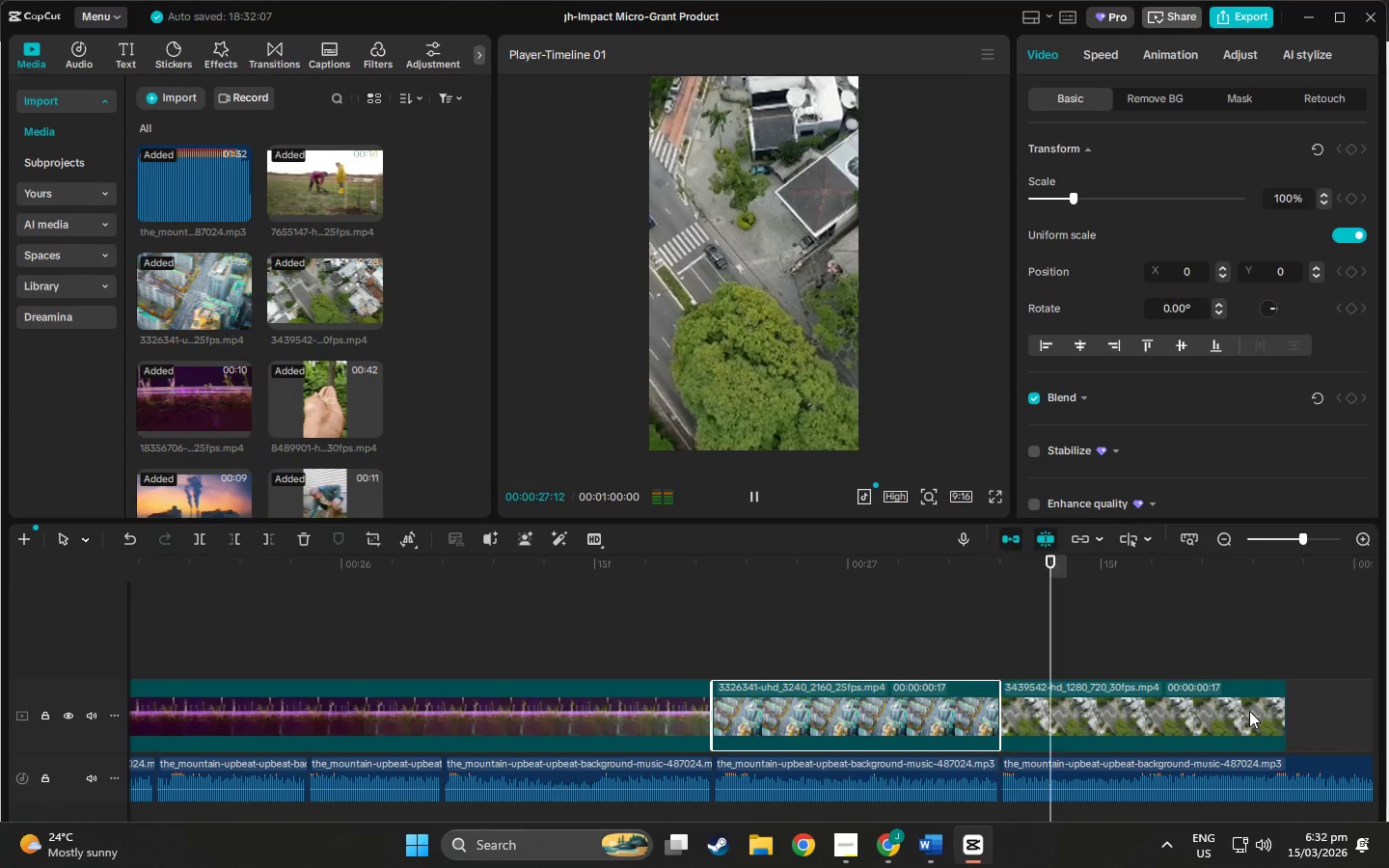 
key(Space)
 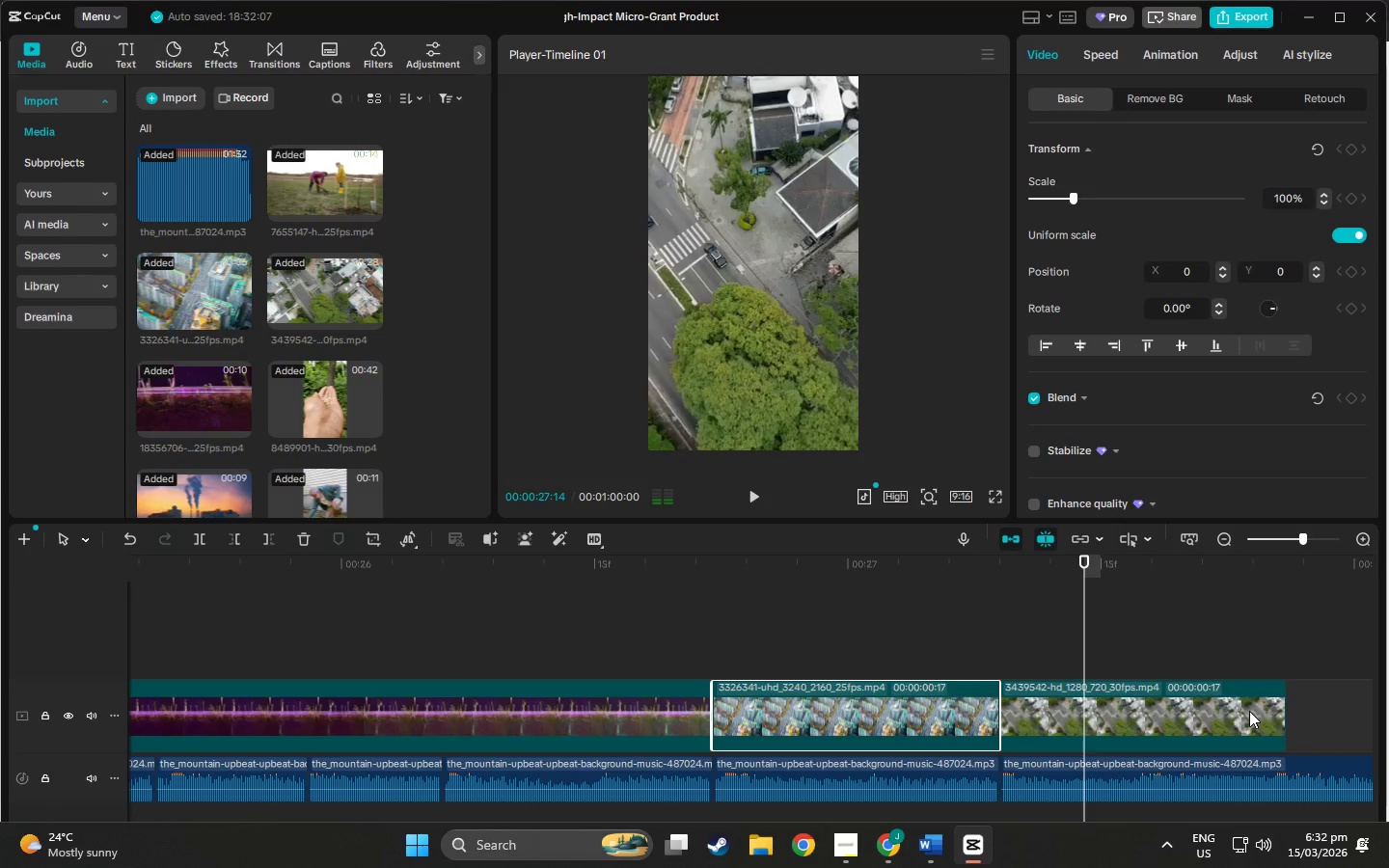 
key(Space)
 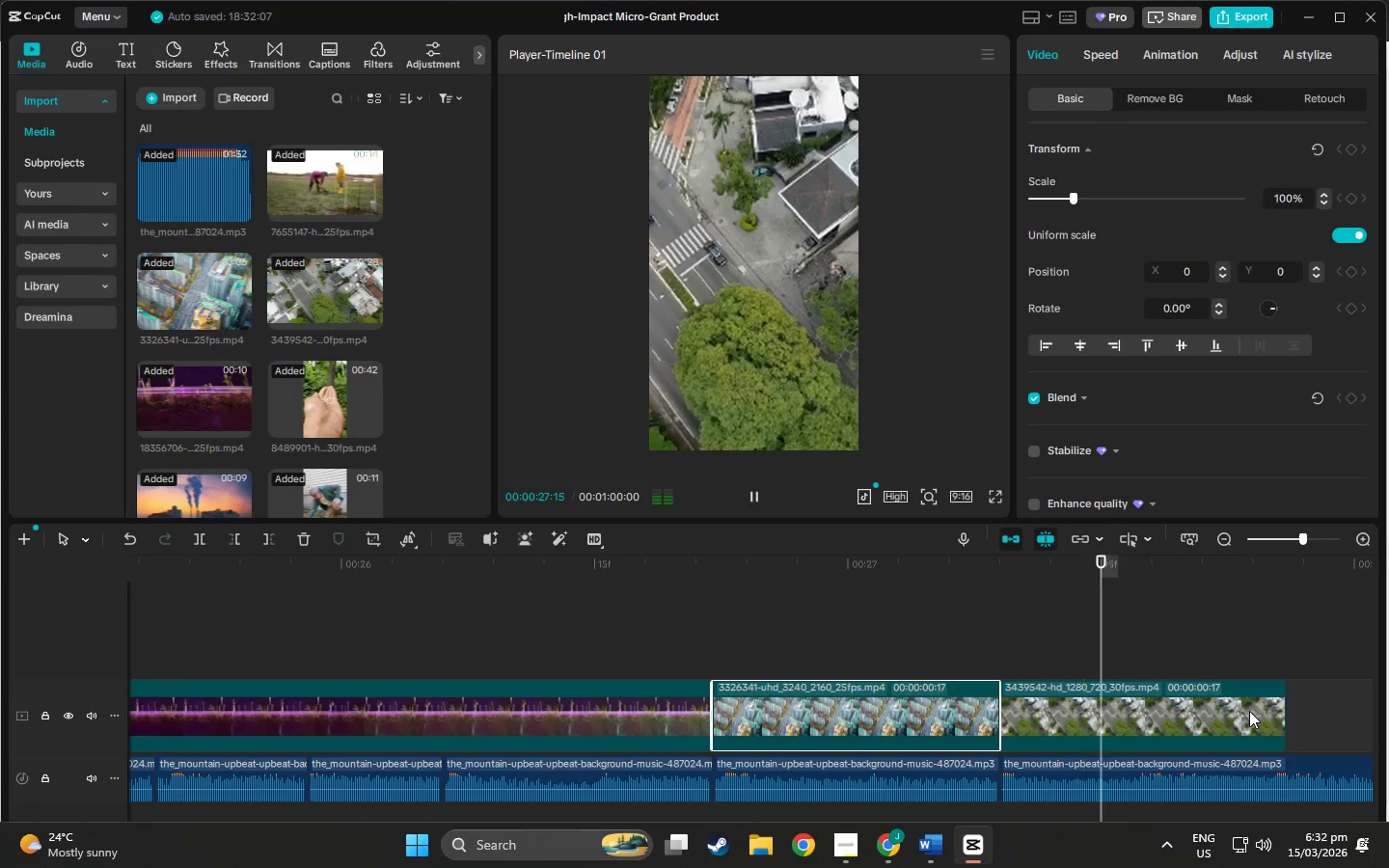 
key(Space)
 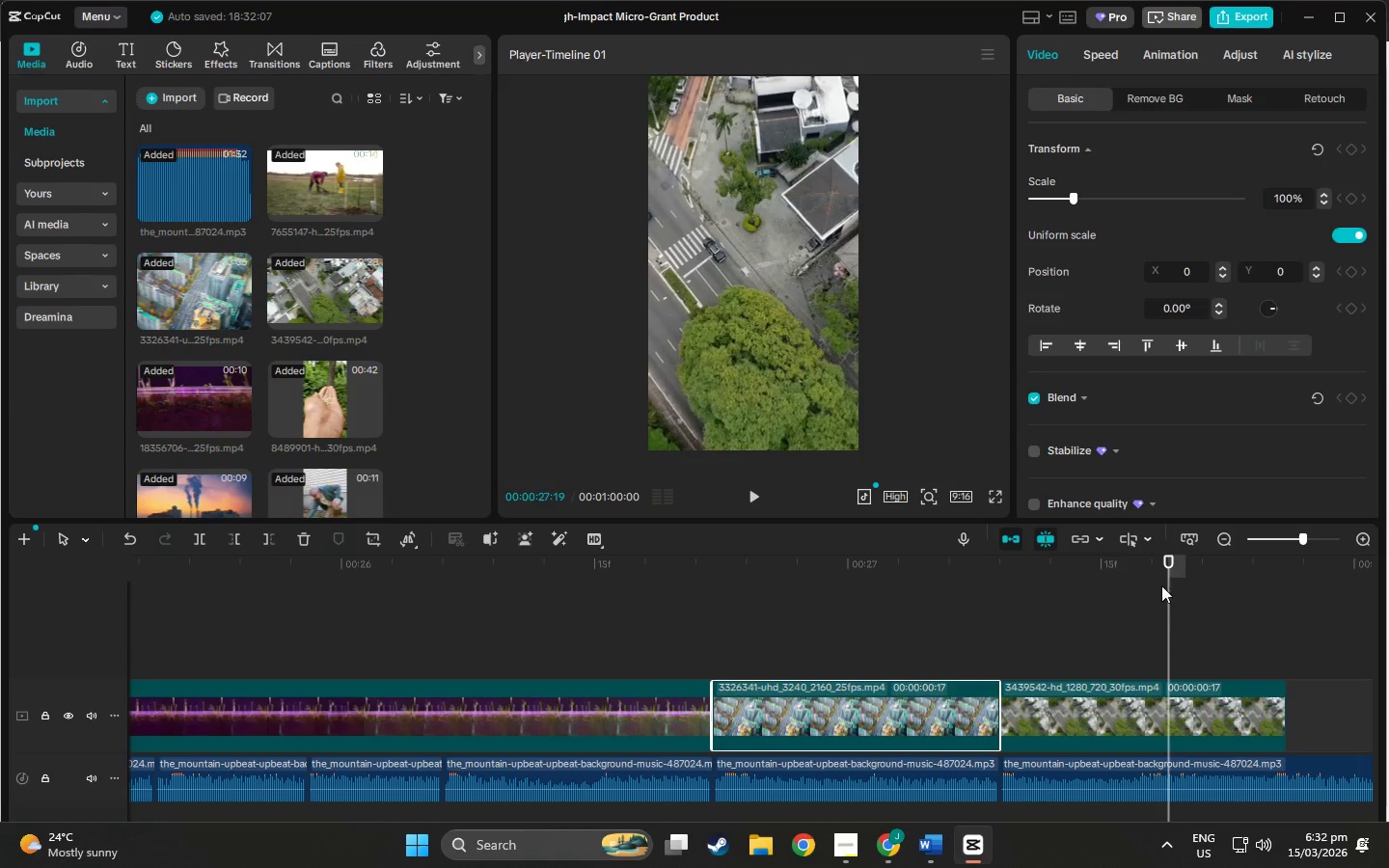 
left_click_drag(start_coordinate=[1159, 570], to_coordinate=[1133, 578])
 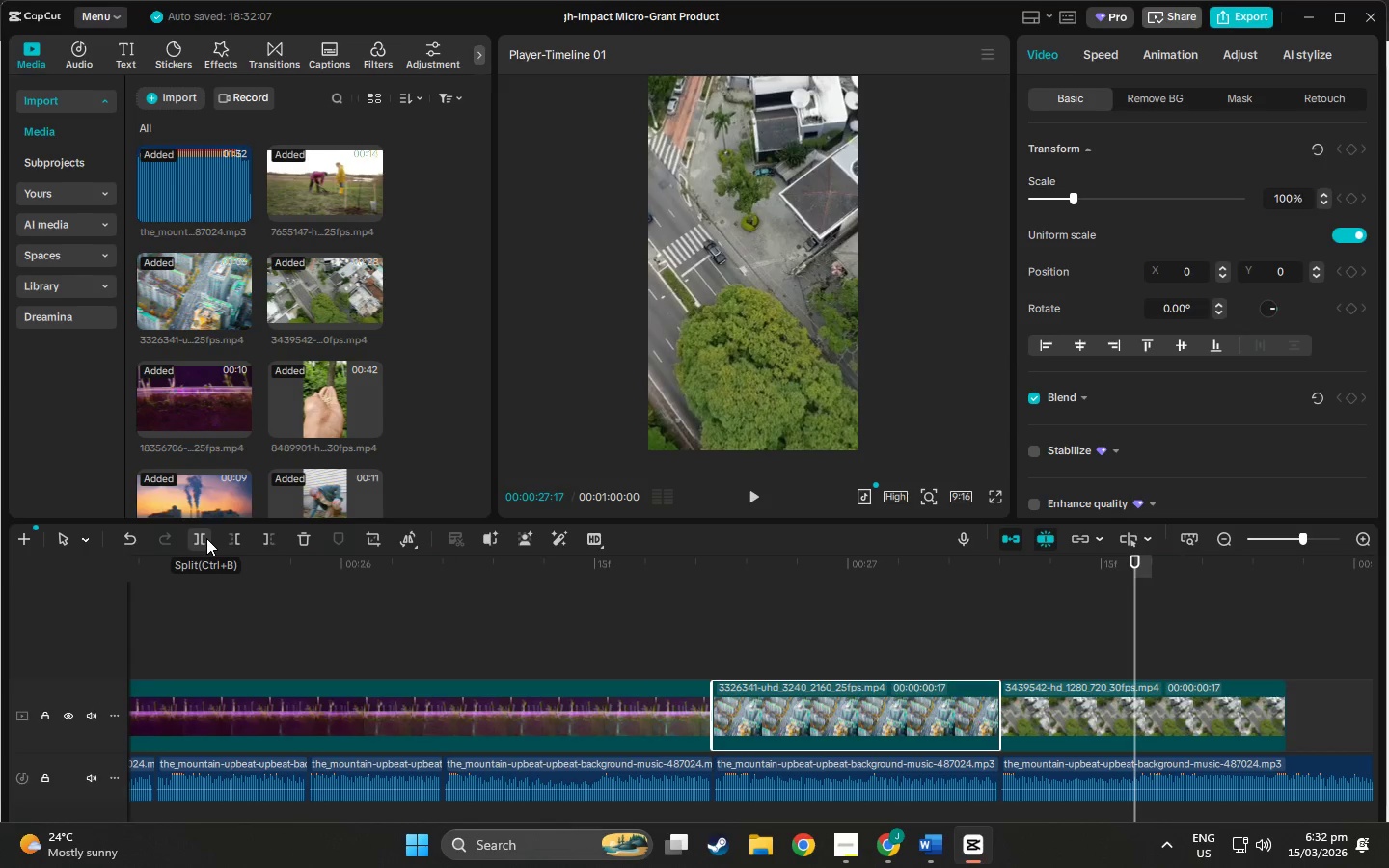 
left_click([1068, 768])
 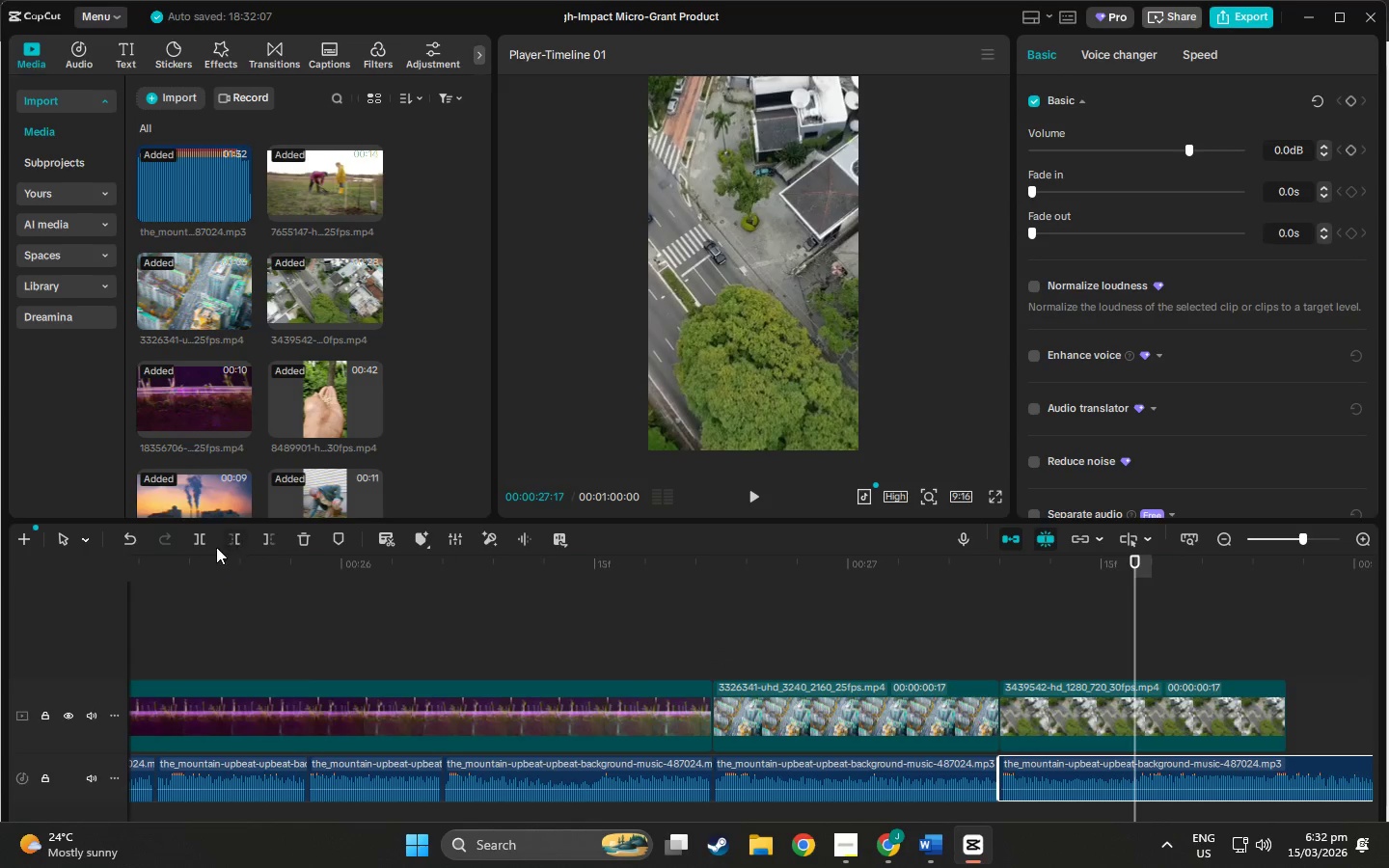 
left_click([198, 543])
 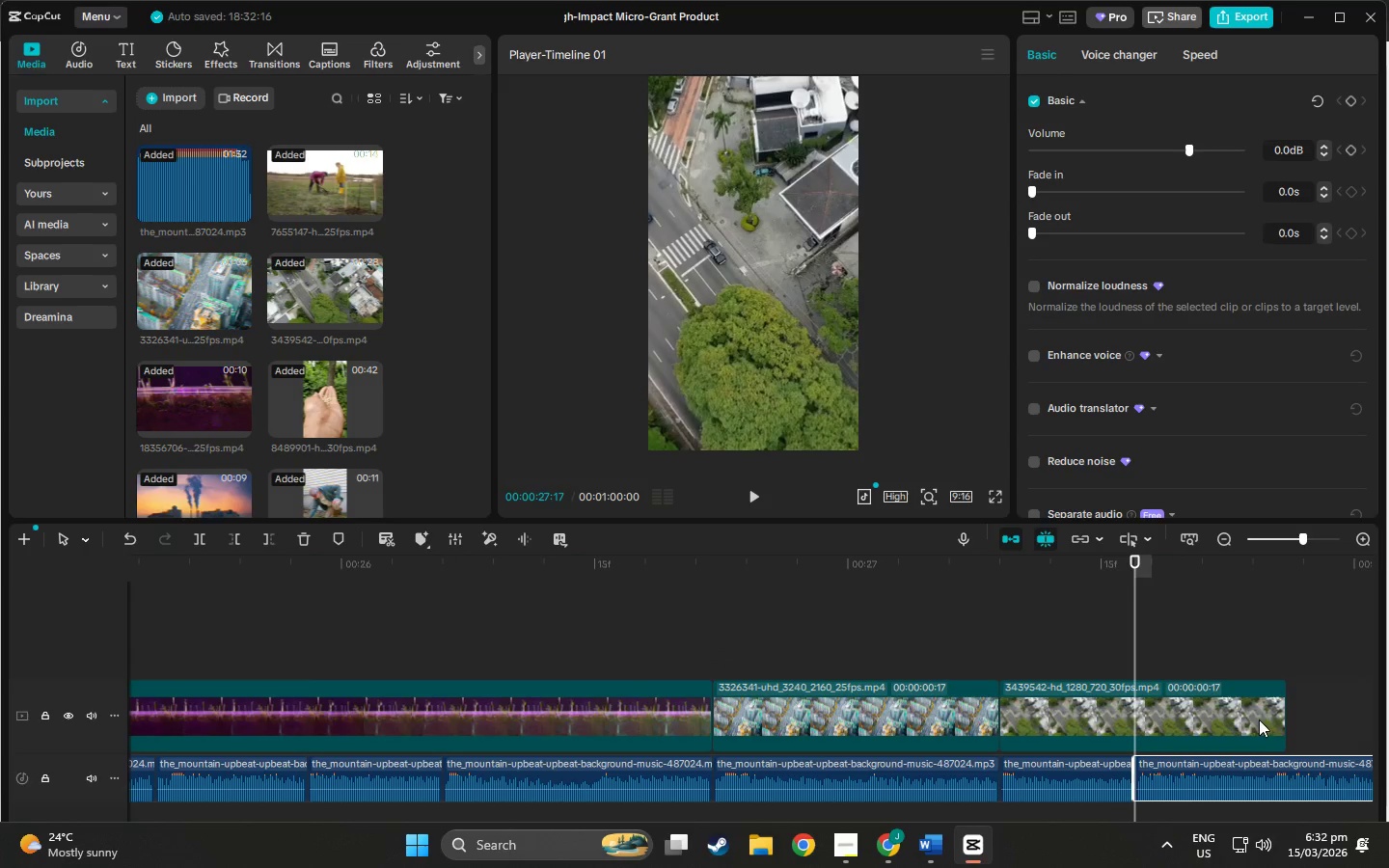 
left_click([1274, 719])
 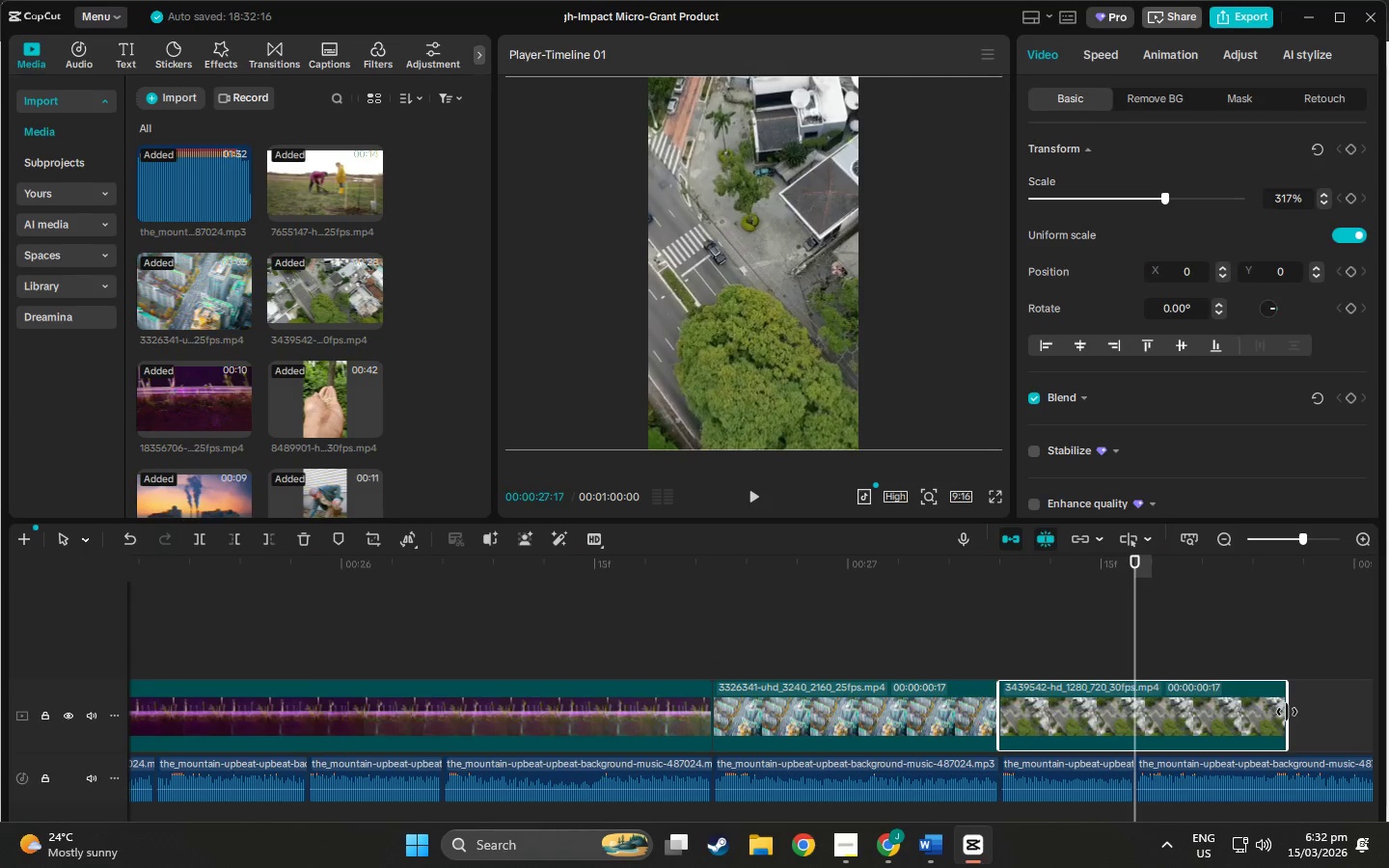 
left_click_drag(start_coordinate=[1287, 712], to_coordinate=[1130, 717])
 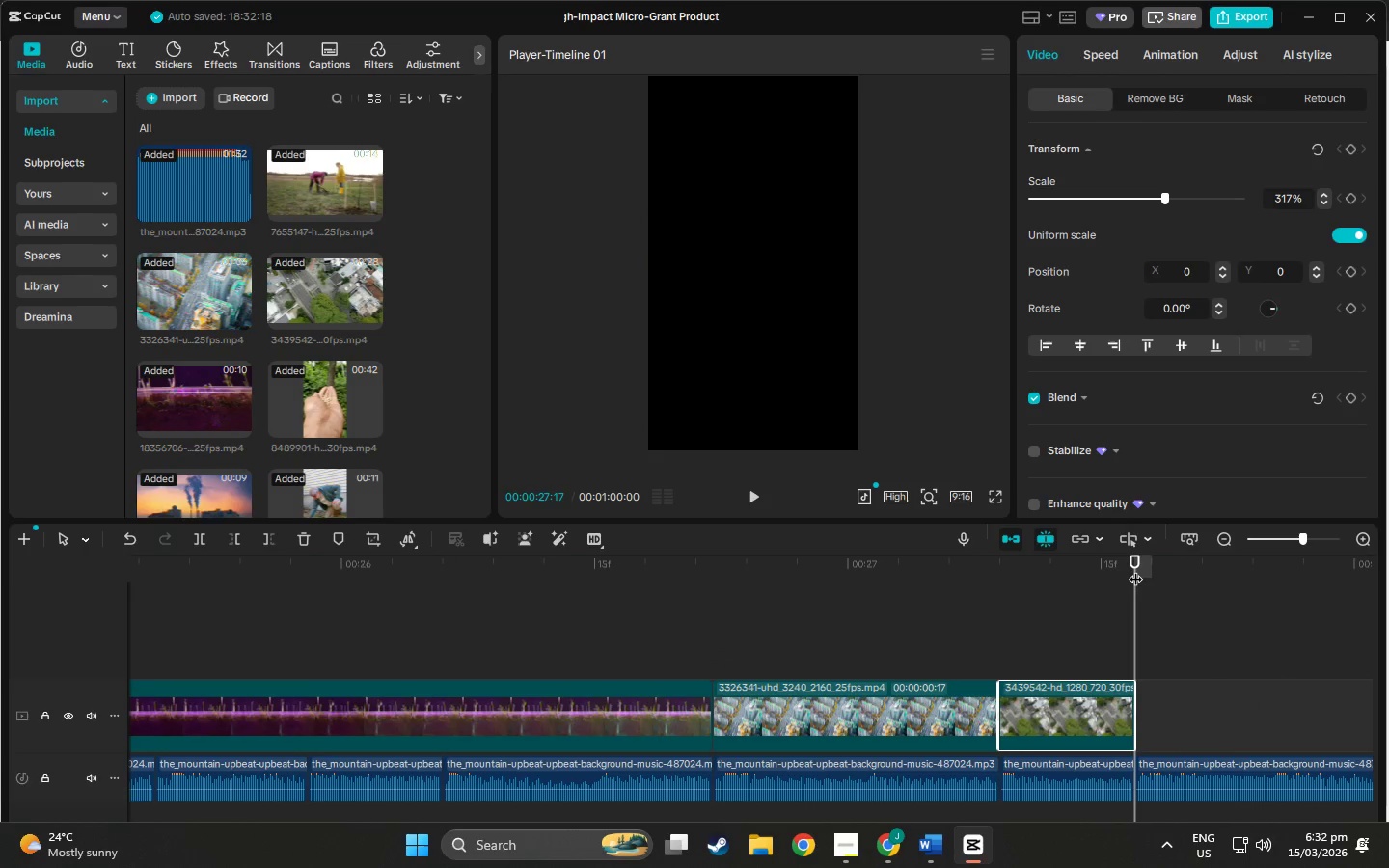 
left_click_drag(start_coordinate=[1135, 567], to_coordinate=[1073, 644])
 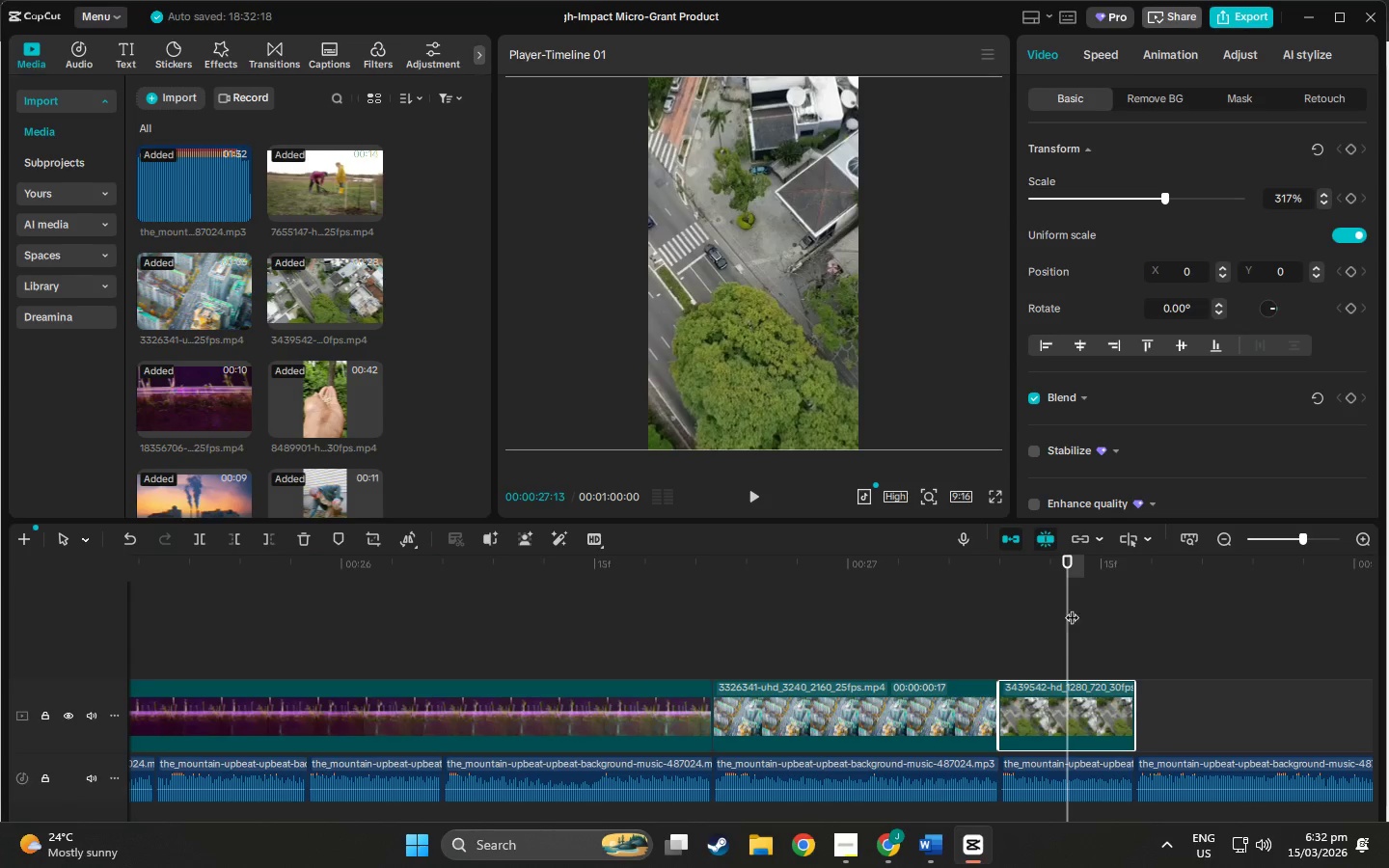 
left_click_drag(start_coordinate=[1077, 571], to_coordinate=[841, 578])
 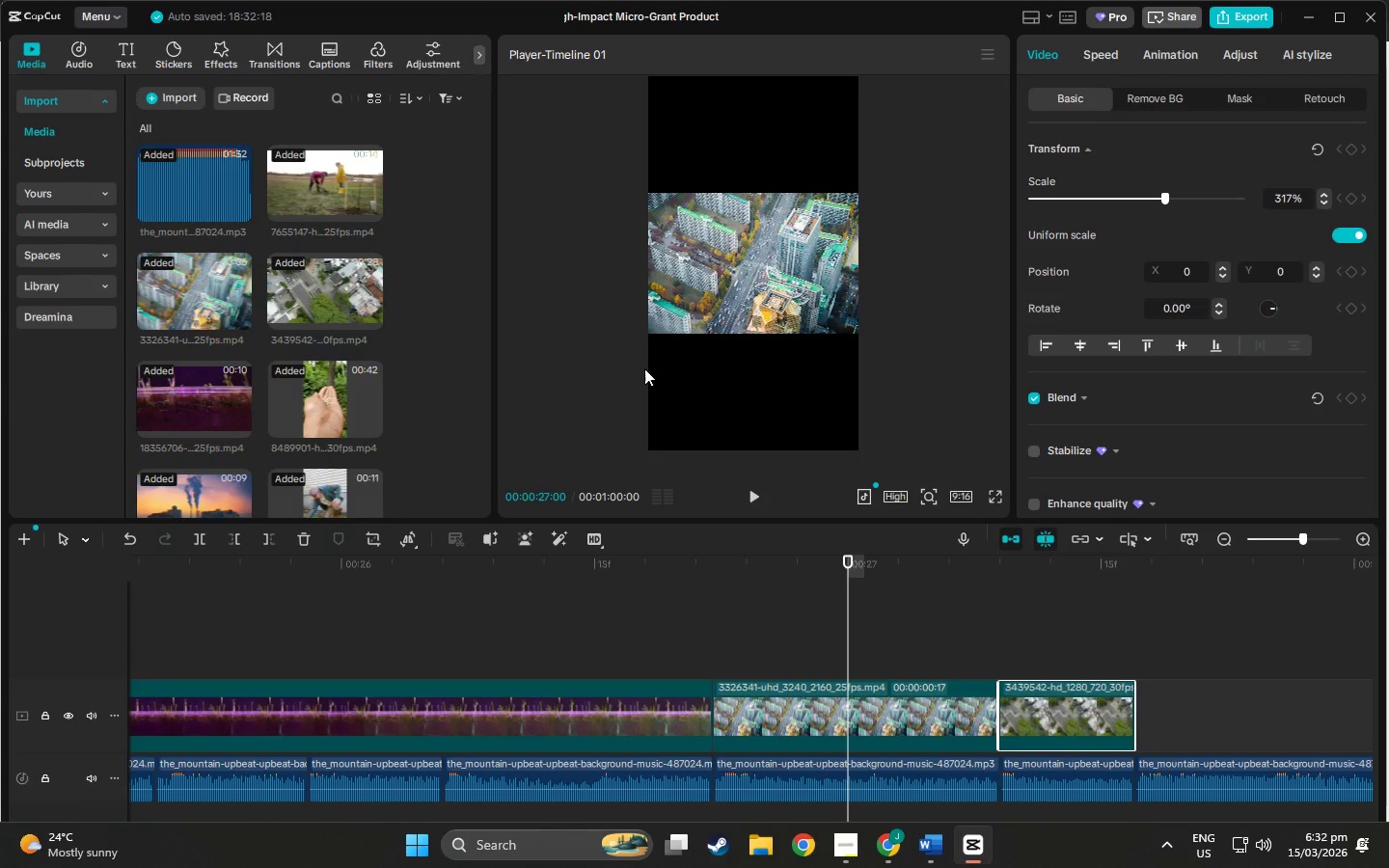 
left_click([664, 329])
 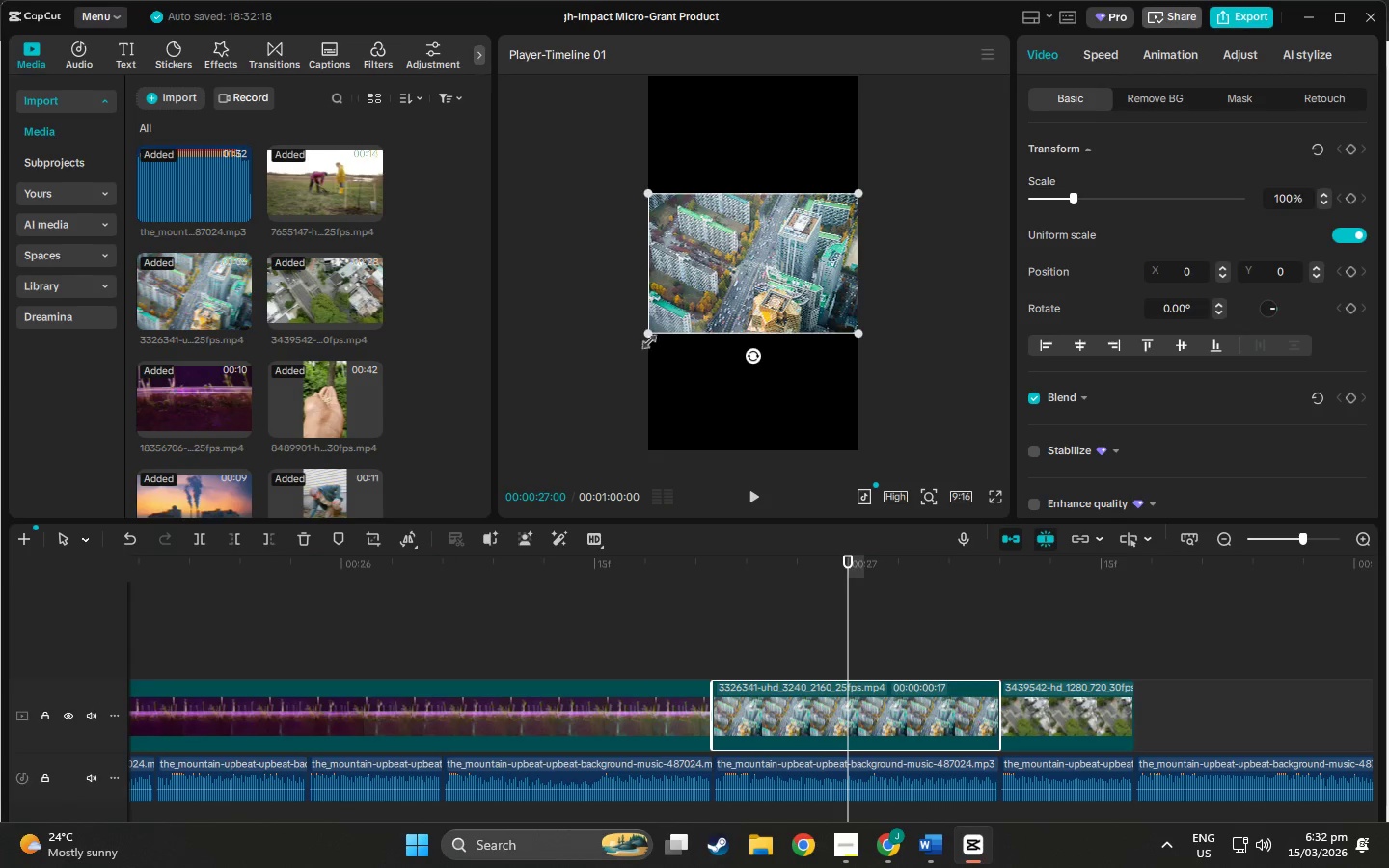 
left_click_drag(start_coordinate=[645, 334], to_coordinate=[449, 616])
 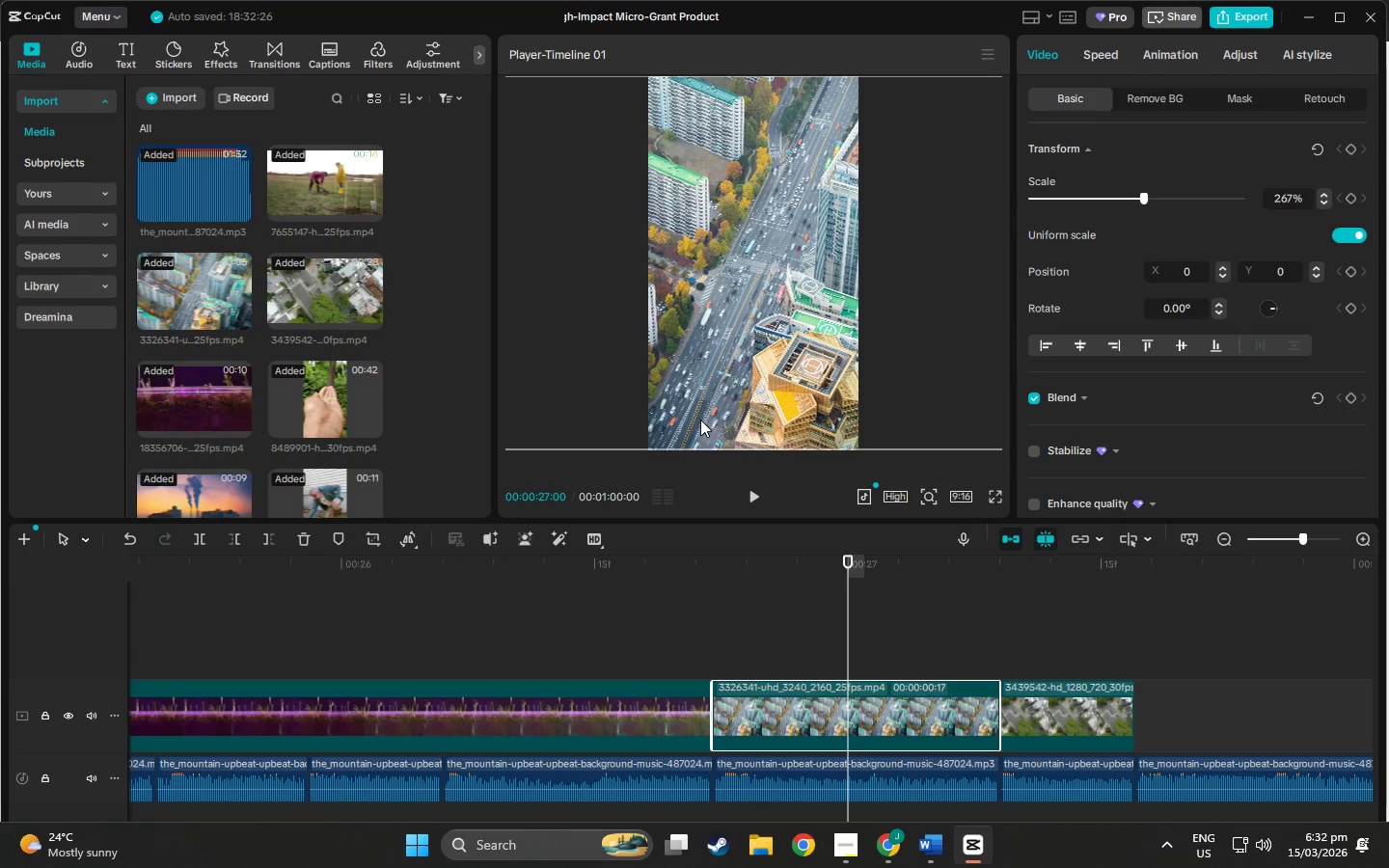 
left_click_drag(start_coordinate=[702, 415], to_coordinate=[765, 411])
 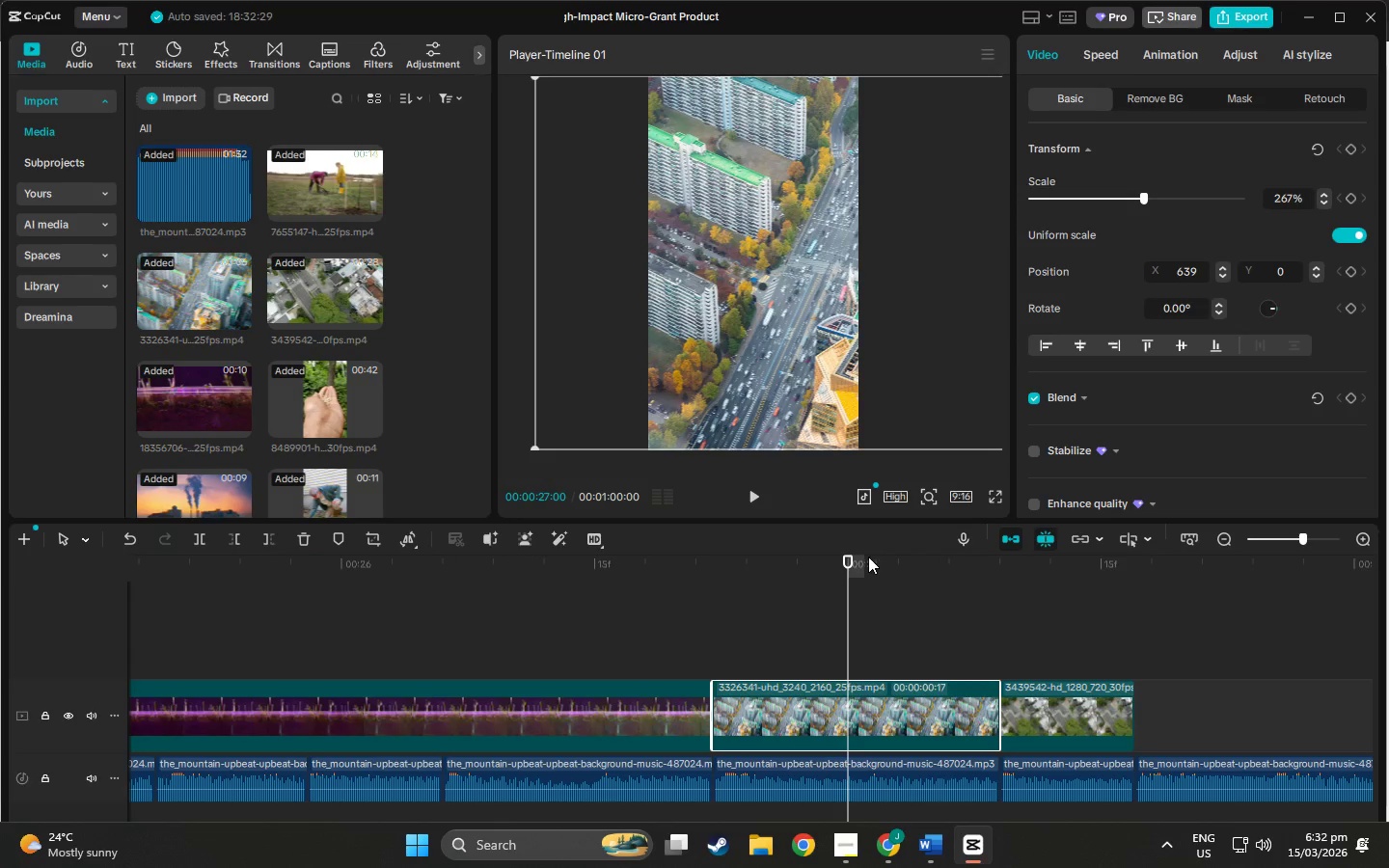 
left_click_drag(start_coordinate=[852, 563], to_coordinate=[0, 665])
 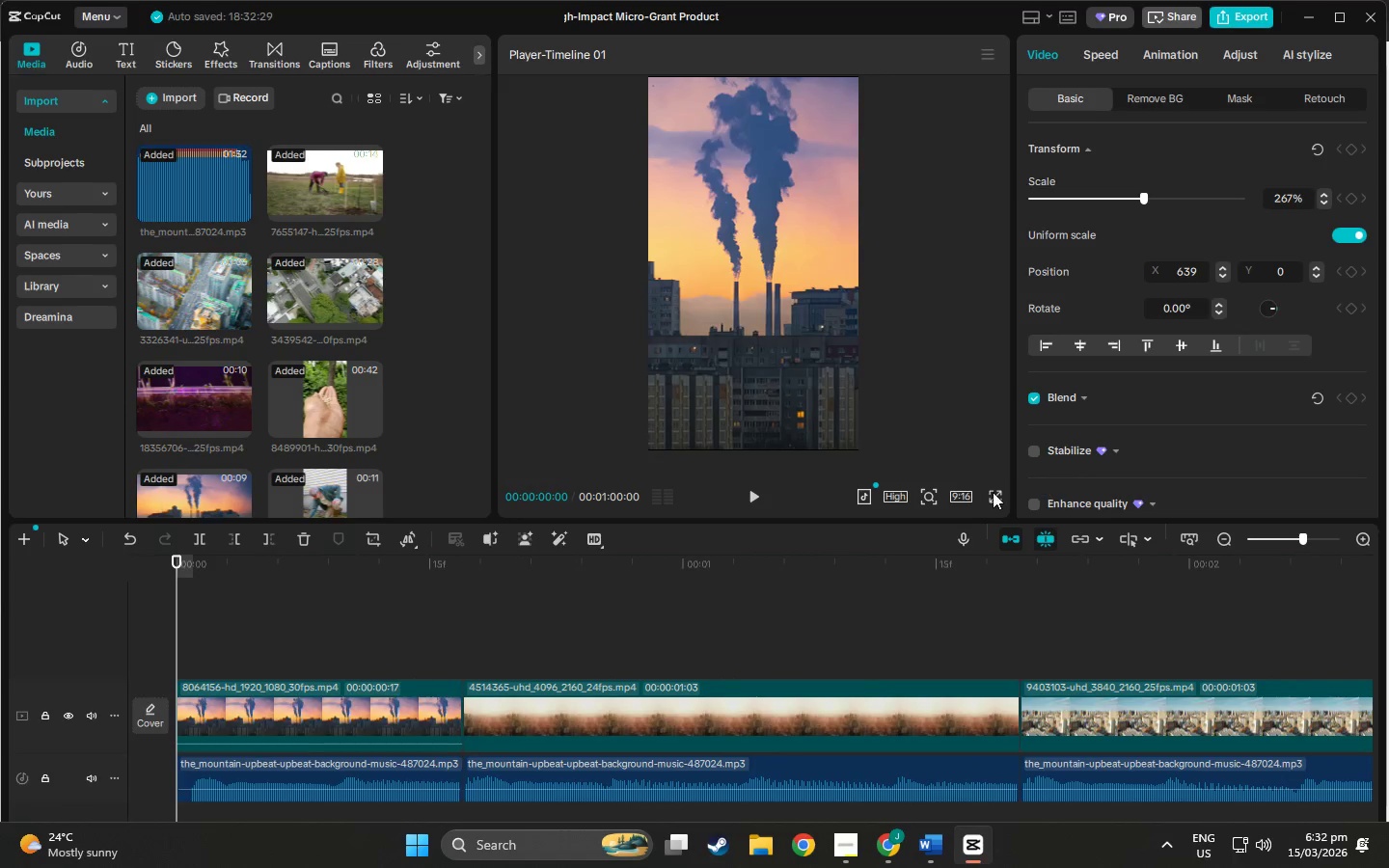 
left_click([993, 492])
 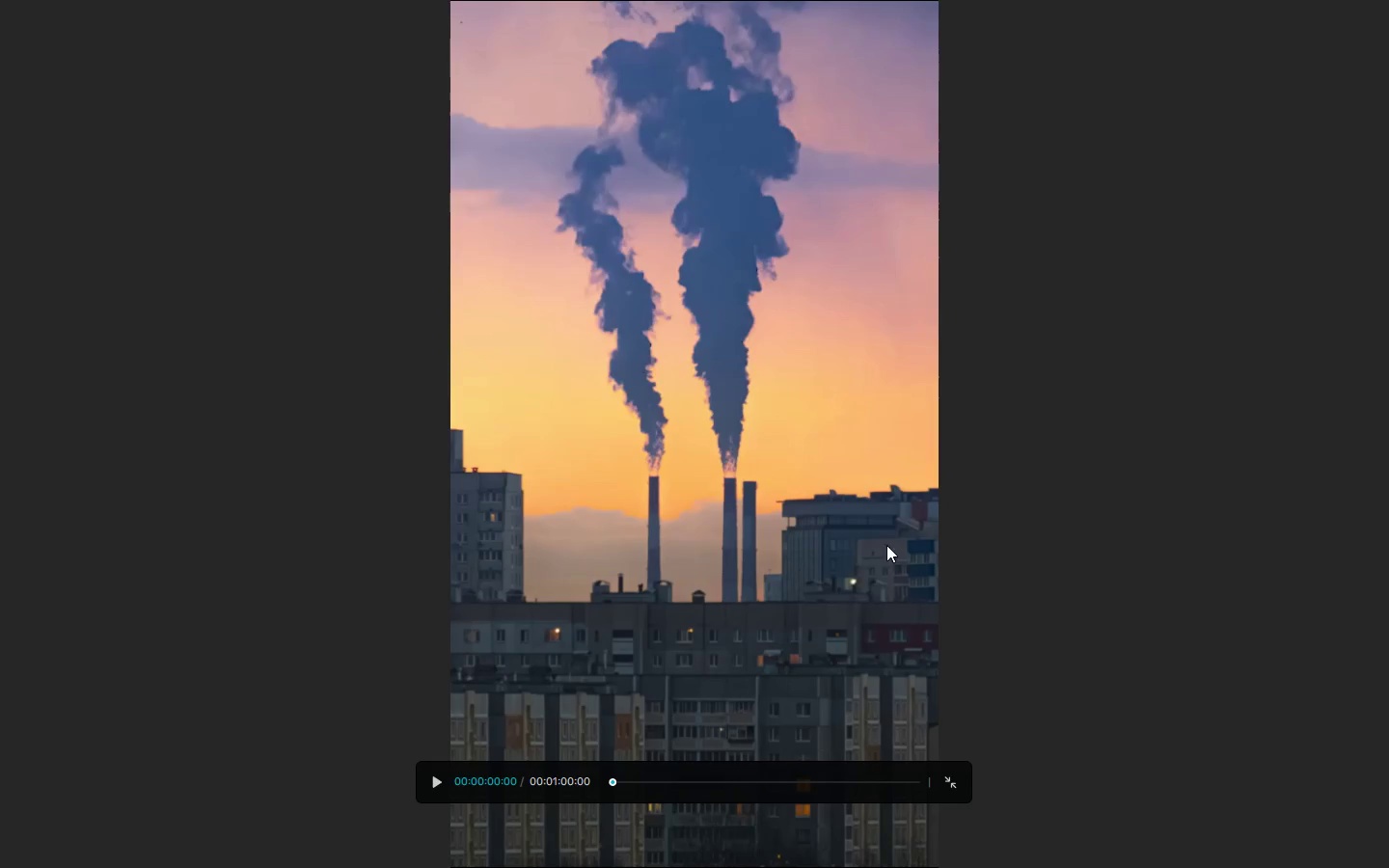 
key(Space)
 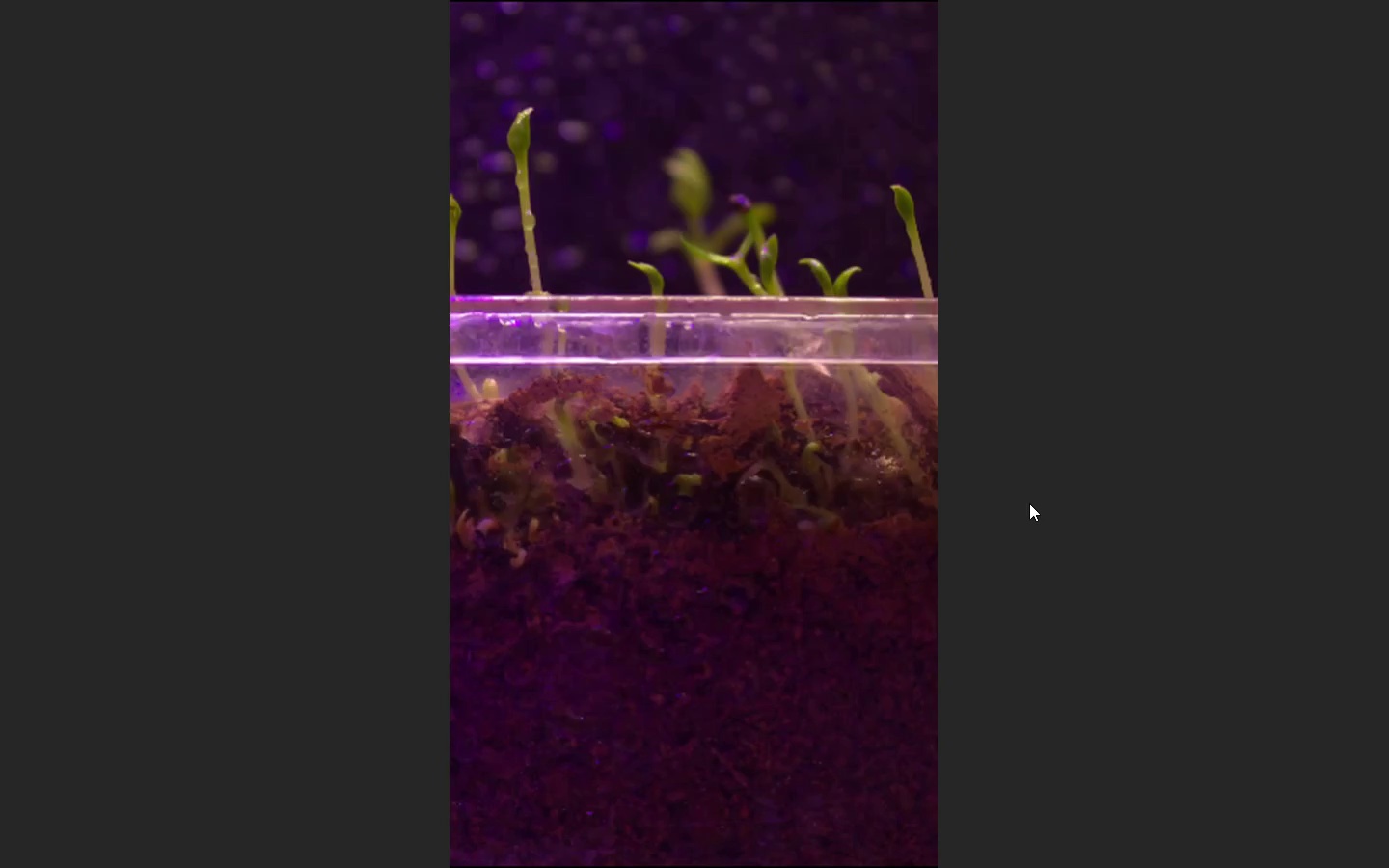 
wait(28.94)
 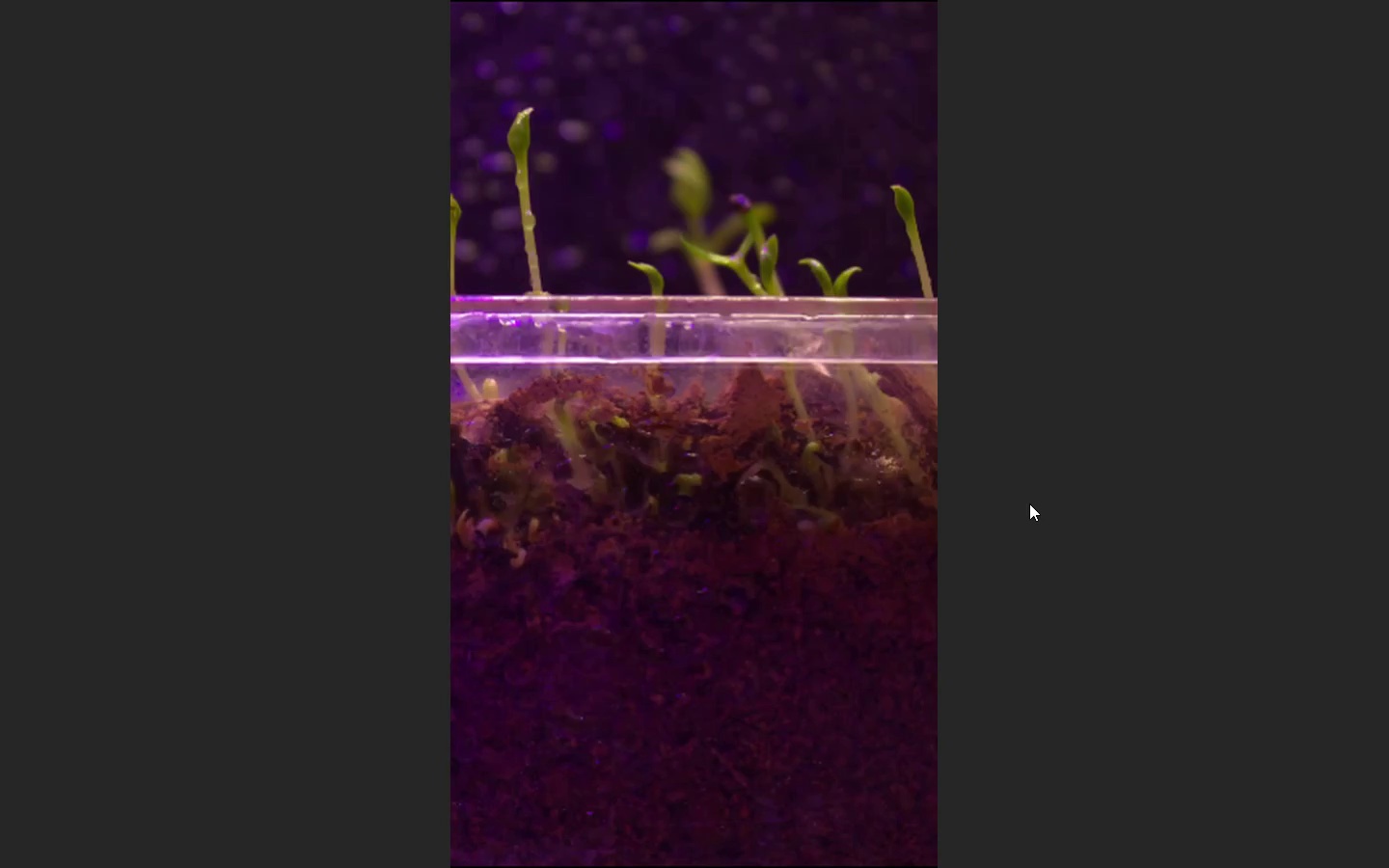 
key(Escape)
 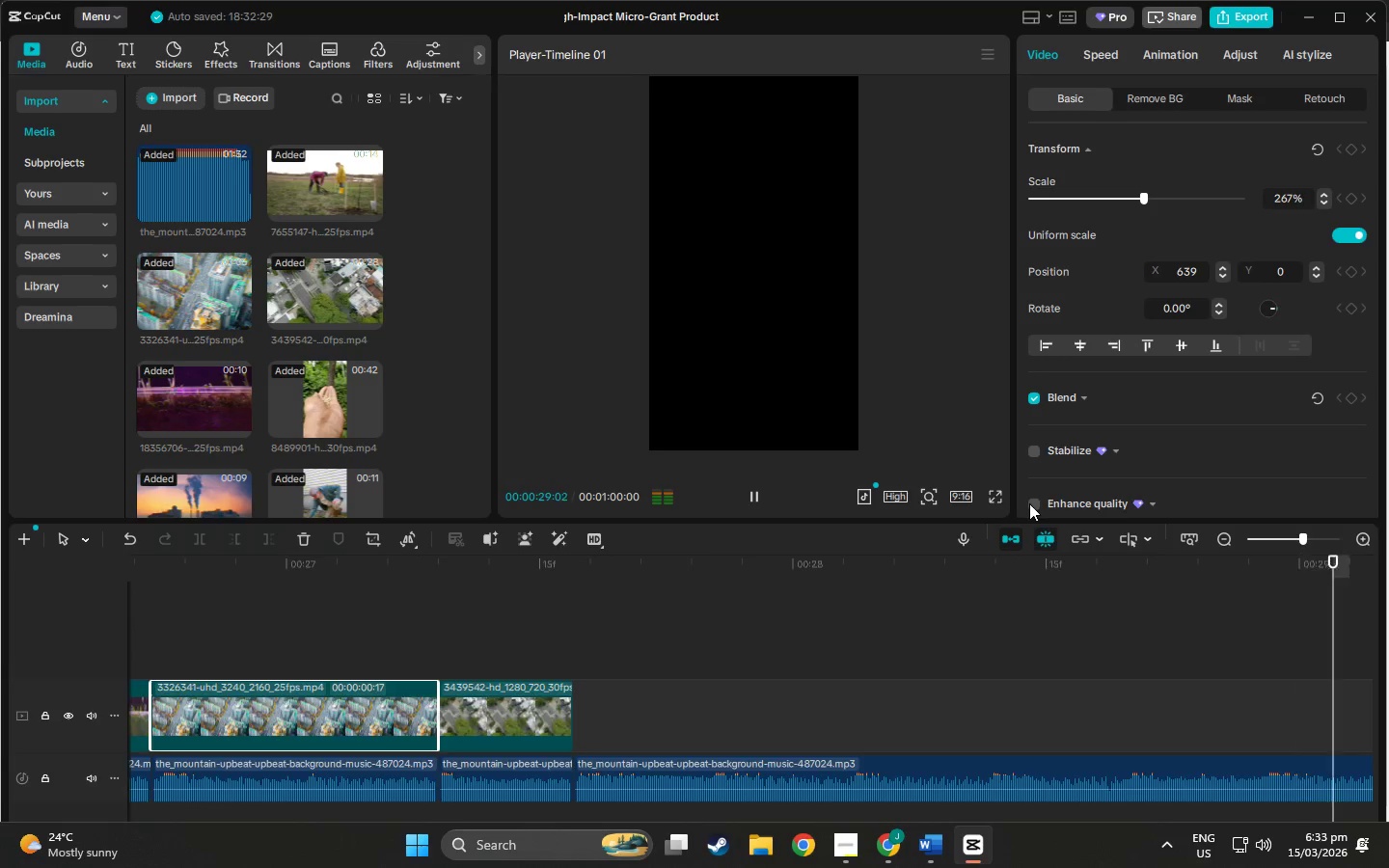 
key(Space)
 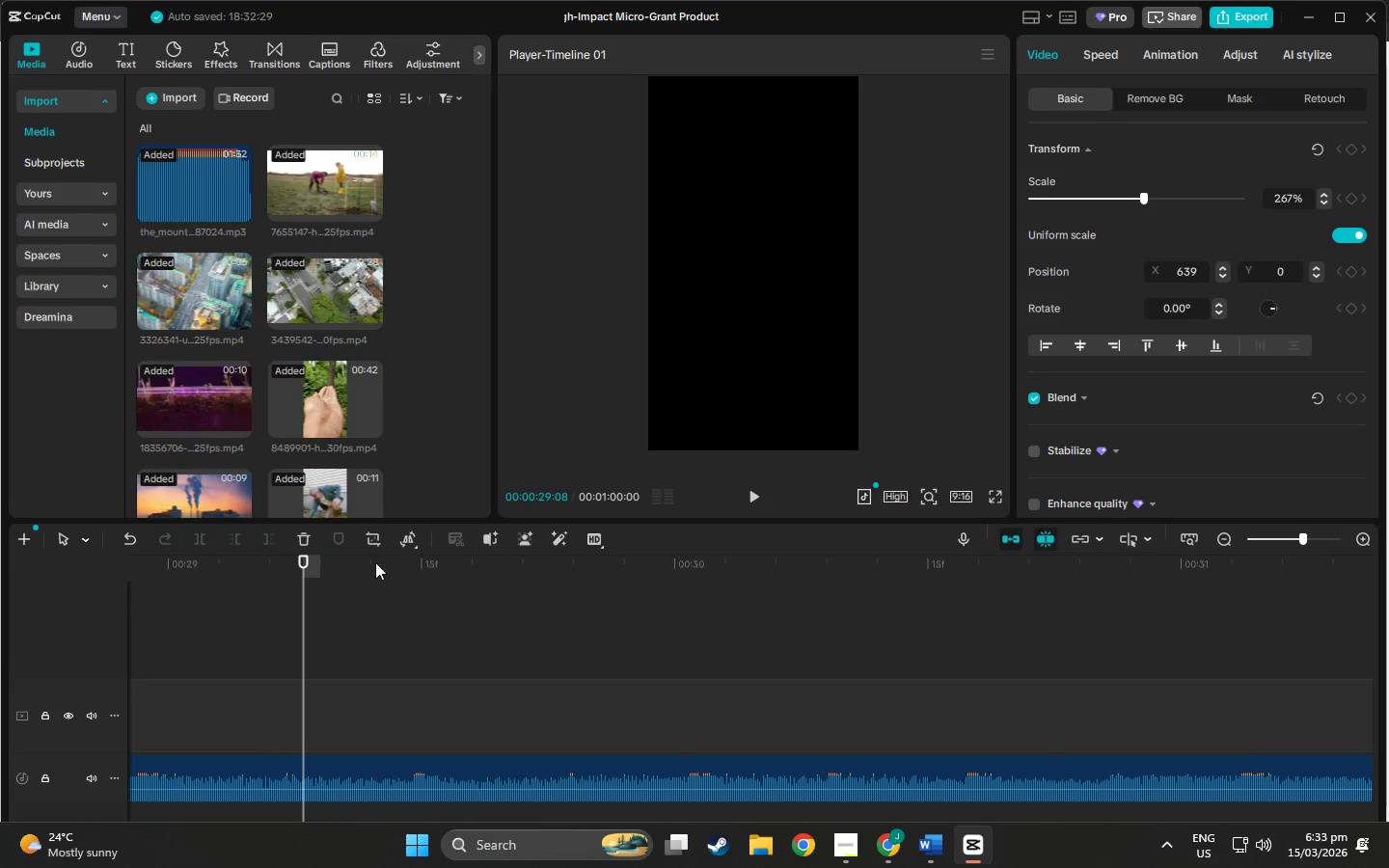 
left_click_drag(start_coordinate=[322, 557], to_coordinate=[1023, 608])
 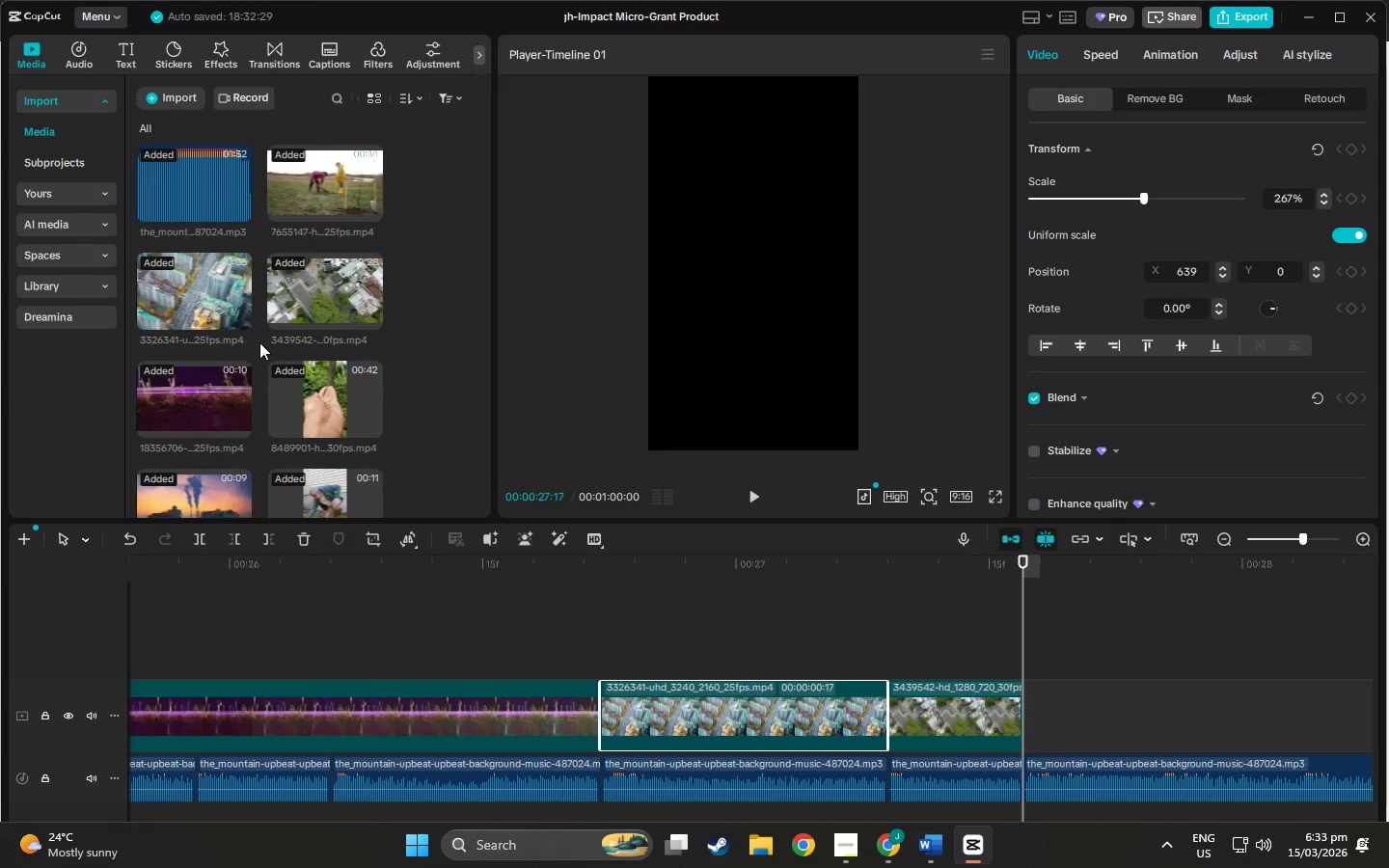 
scroll: coordinate [305, 362], scroll_direction: down, amount: 15.0
 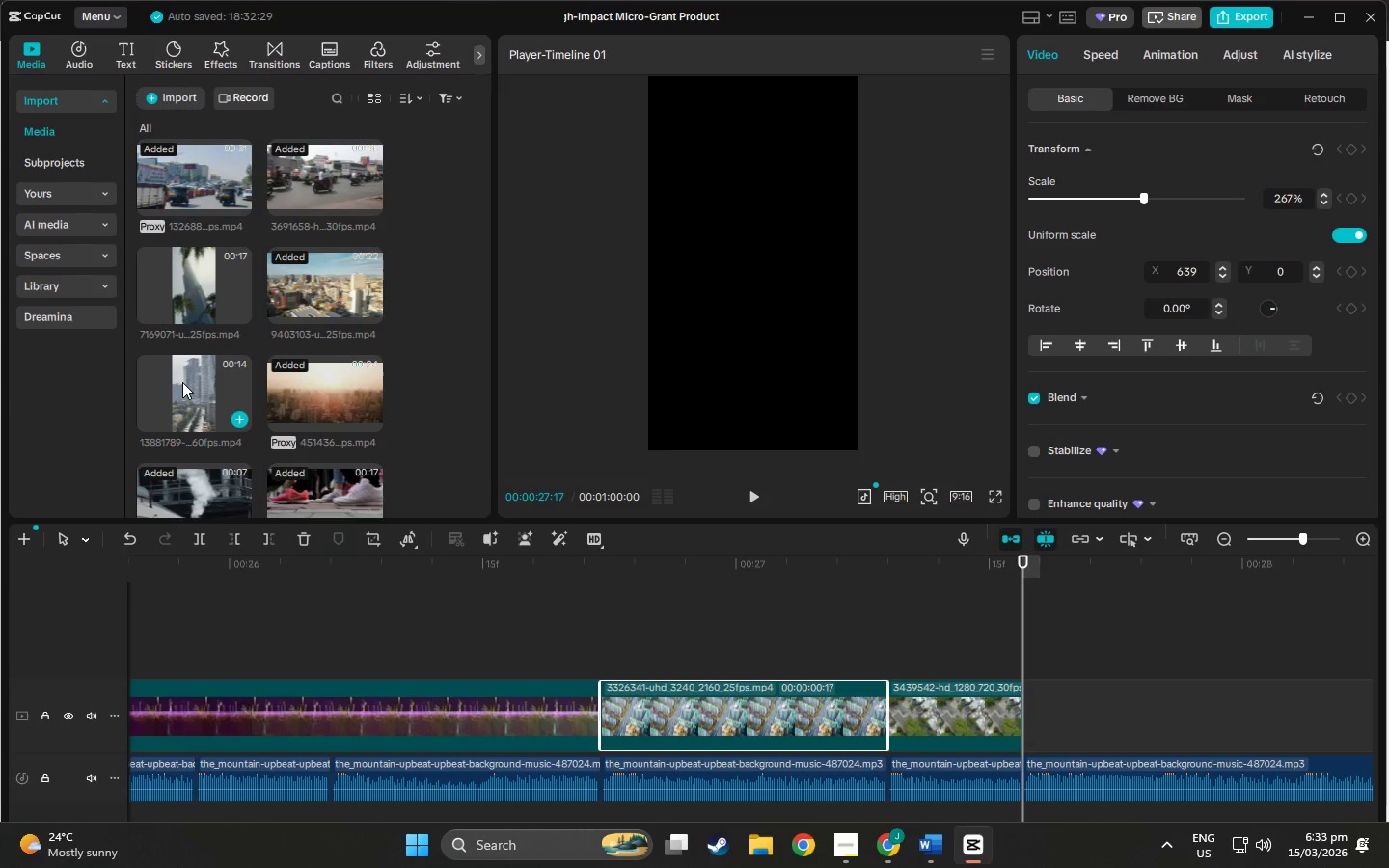 
left_click_drag(start_coordinate=[182, 382], to_coordinate=[1027, 713])
 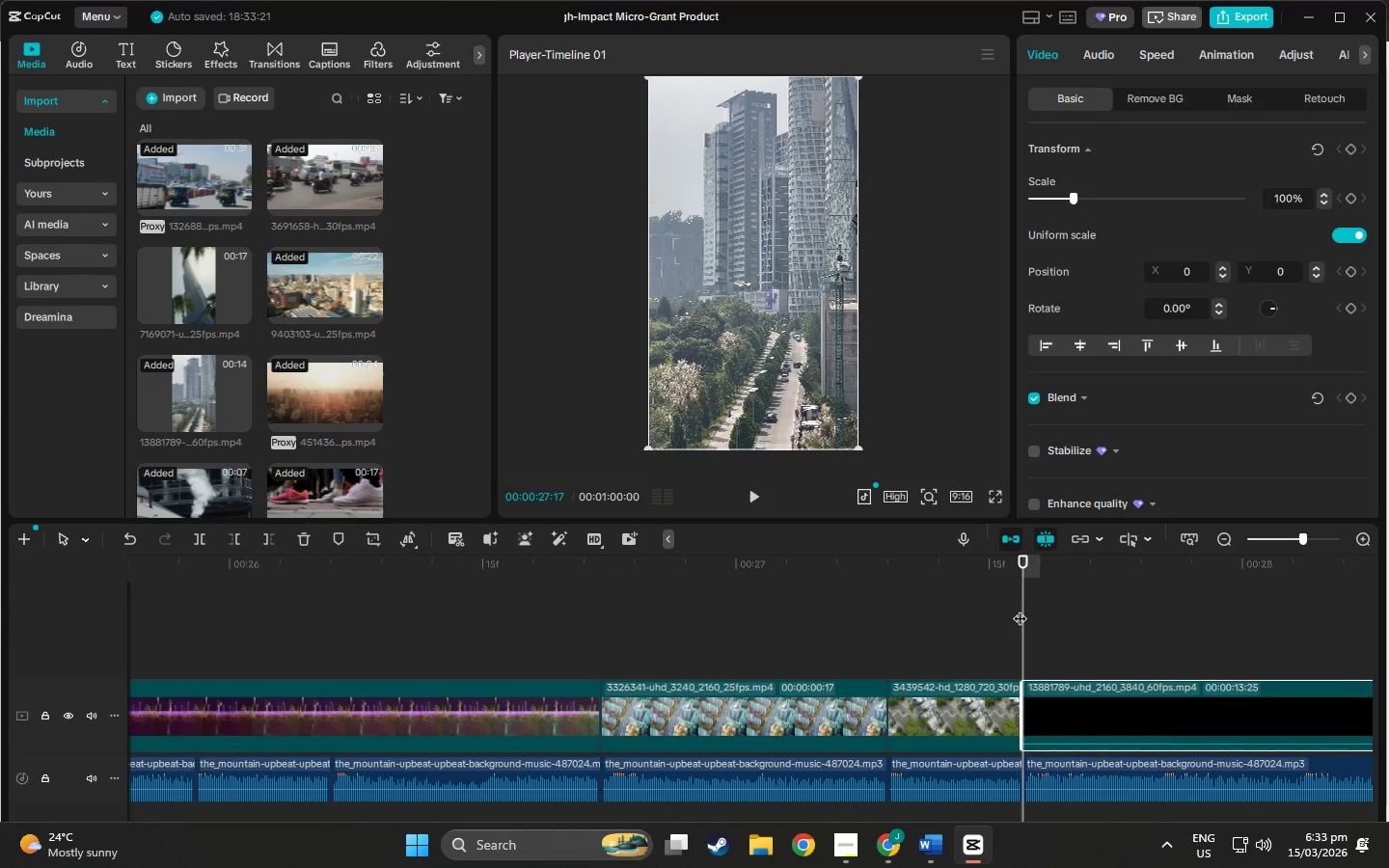 
left_click_drag(start_coordinate=[1020, 595], to_coordinate=[946, 688])
 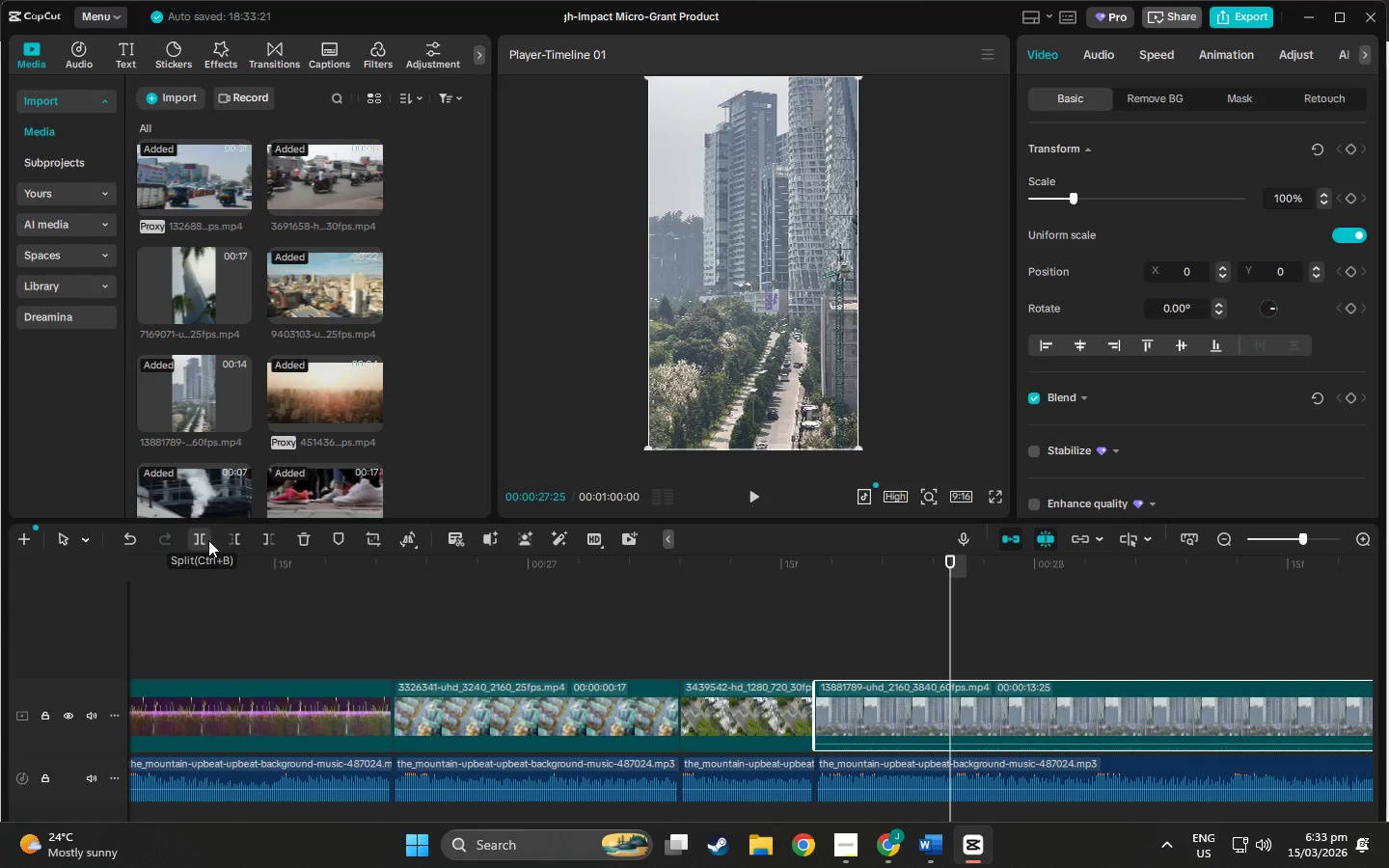 
left_click([859, 774])
 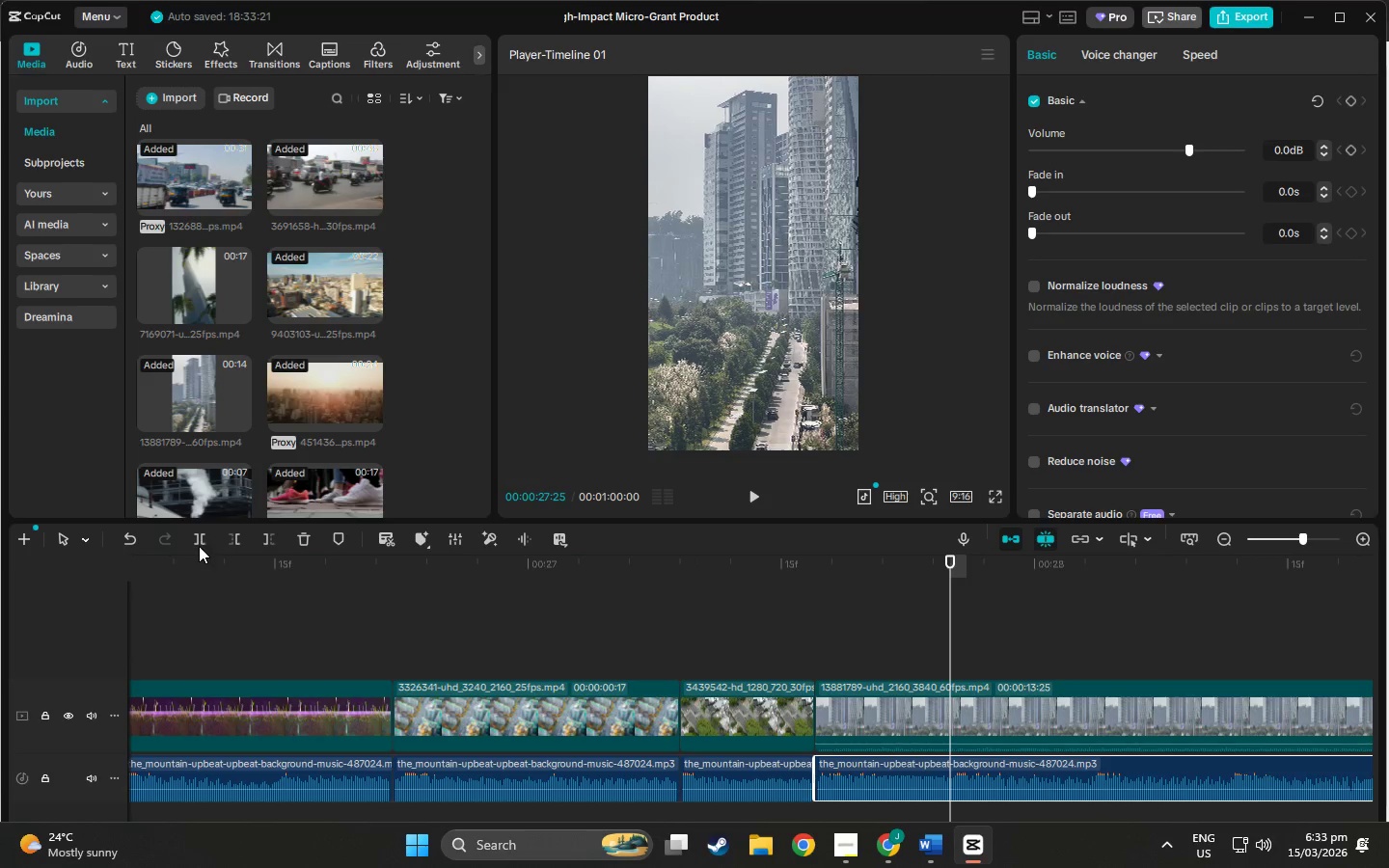 
left_click([195, 546])
 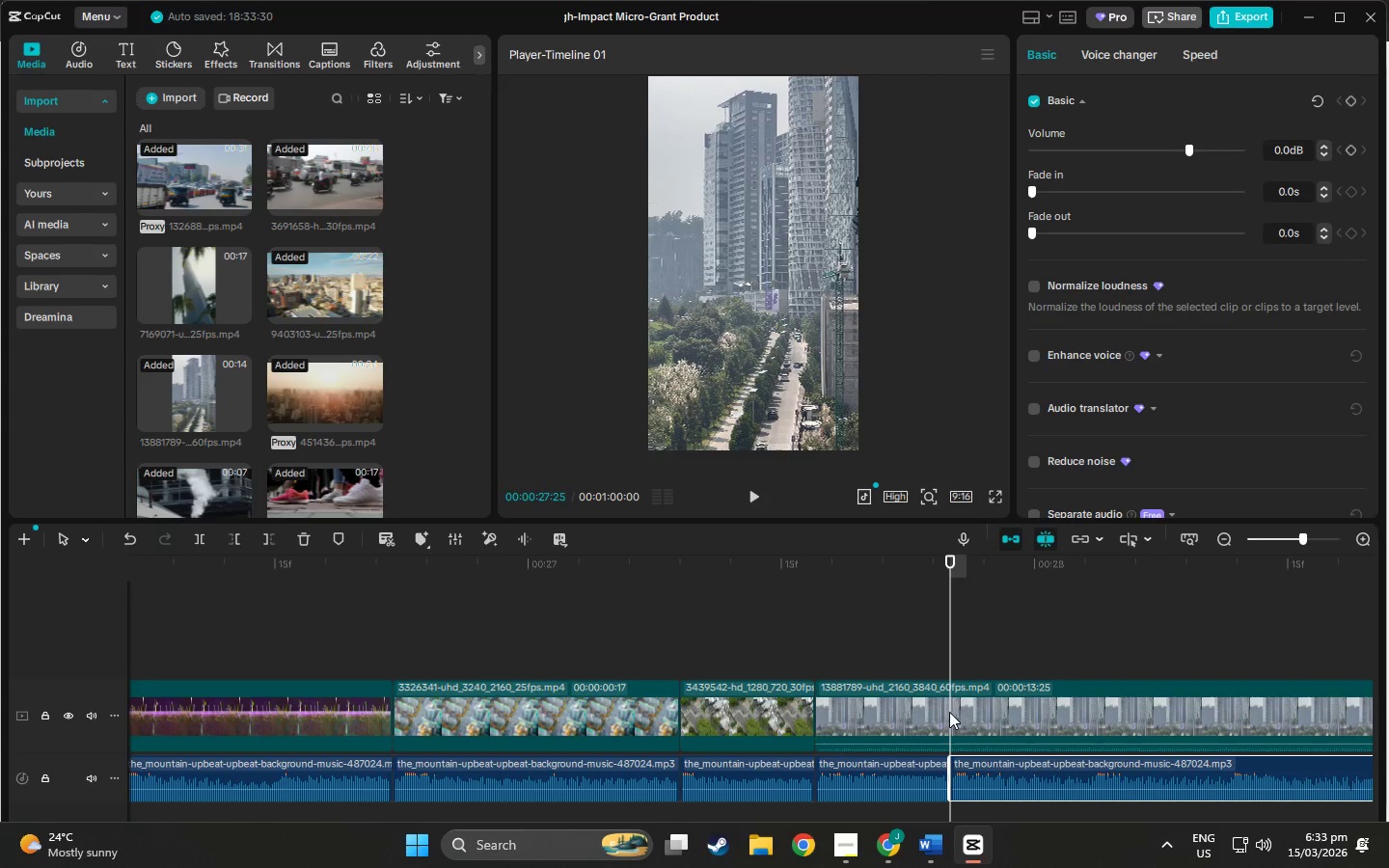 
left_click([897, 710])
 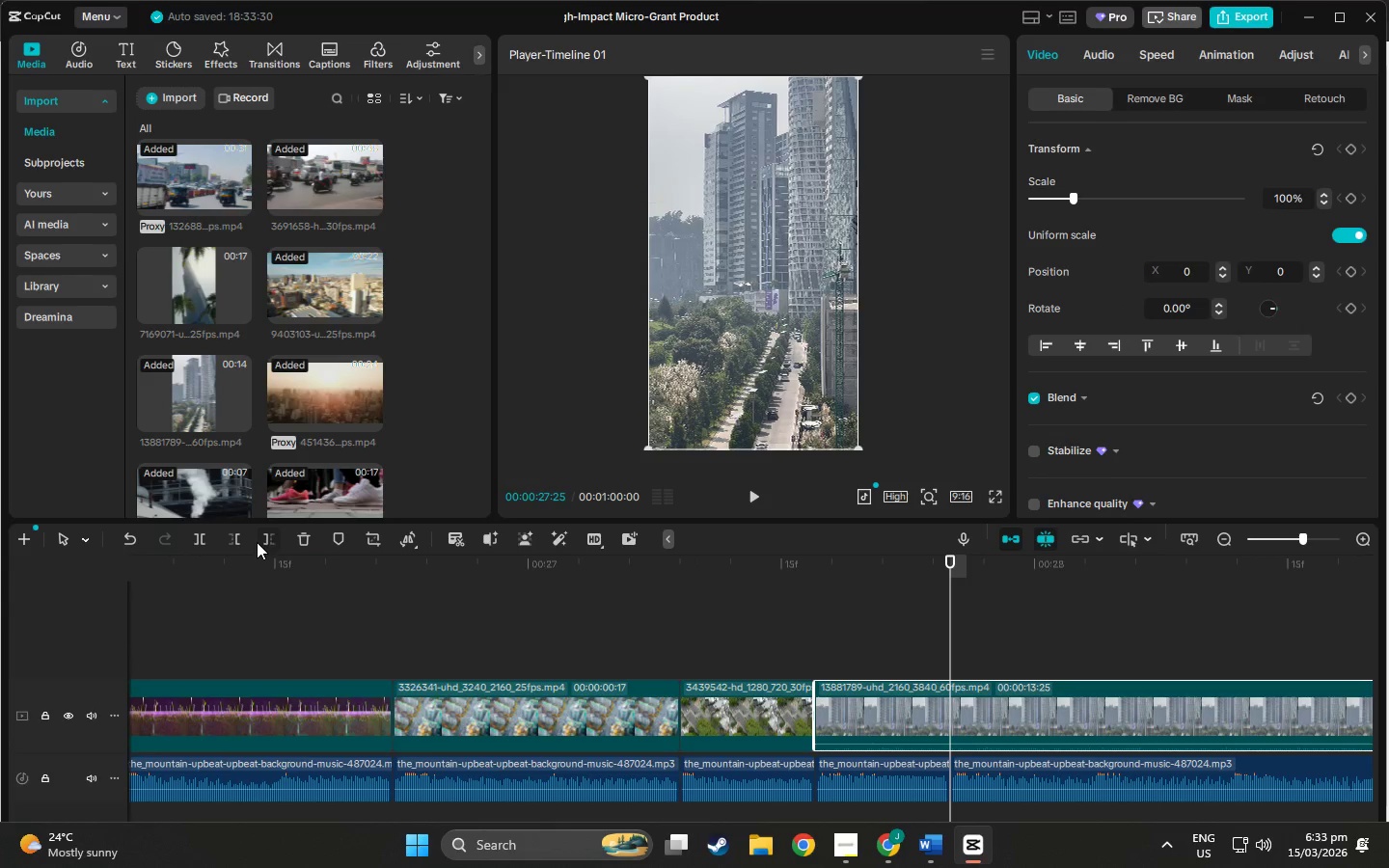 
left_click([268, 539])
 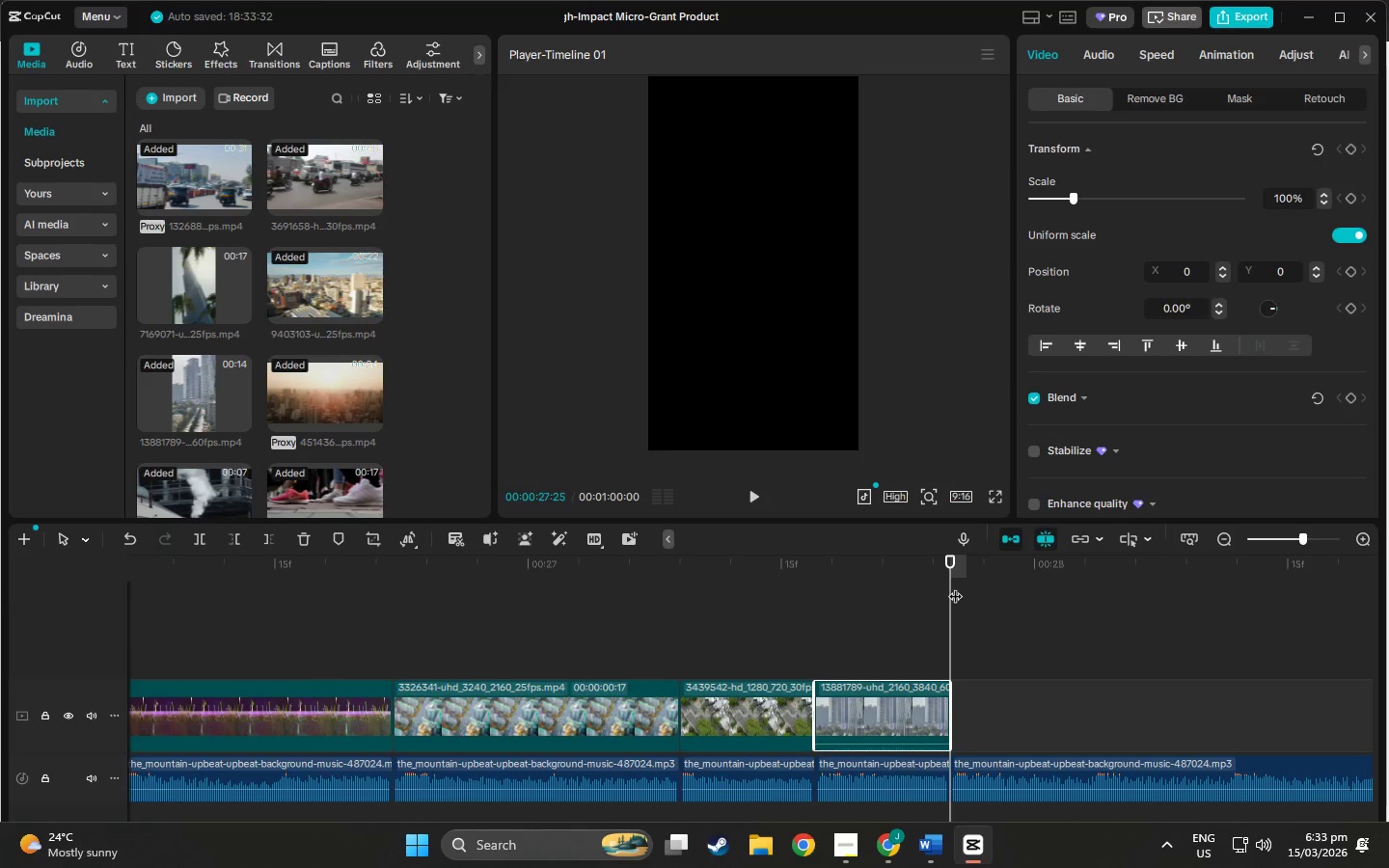 
left_click_drag(start_coordinate=[952, 568], to_coordinate=[864, 567])
 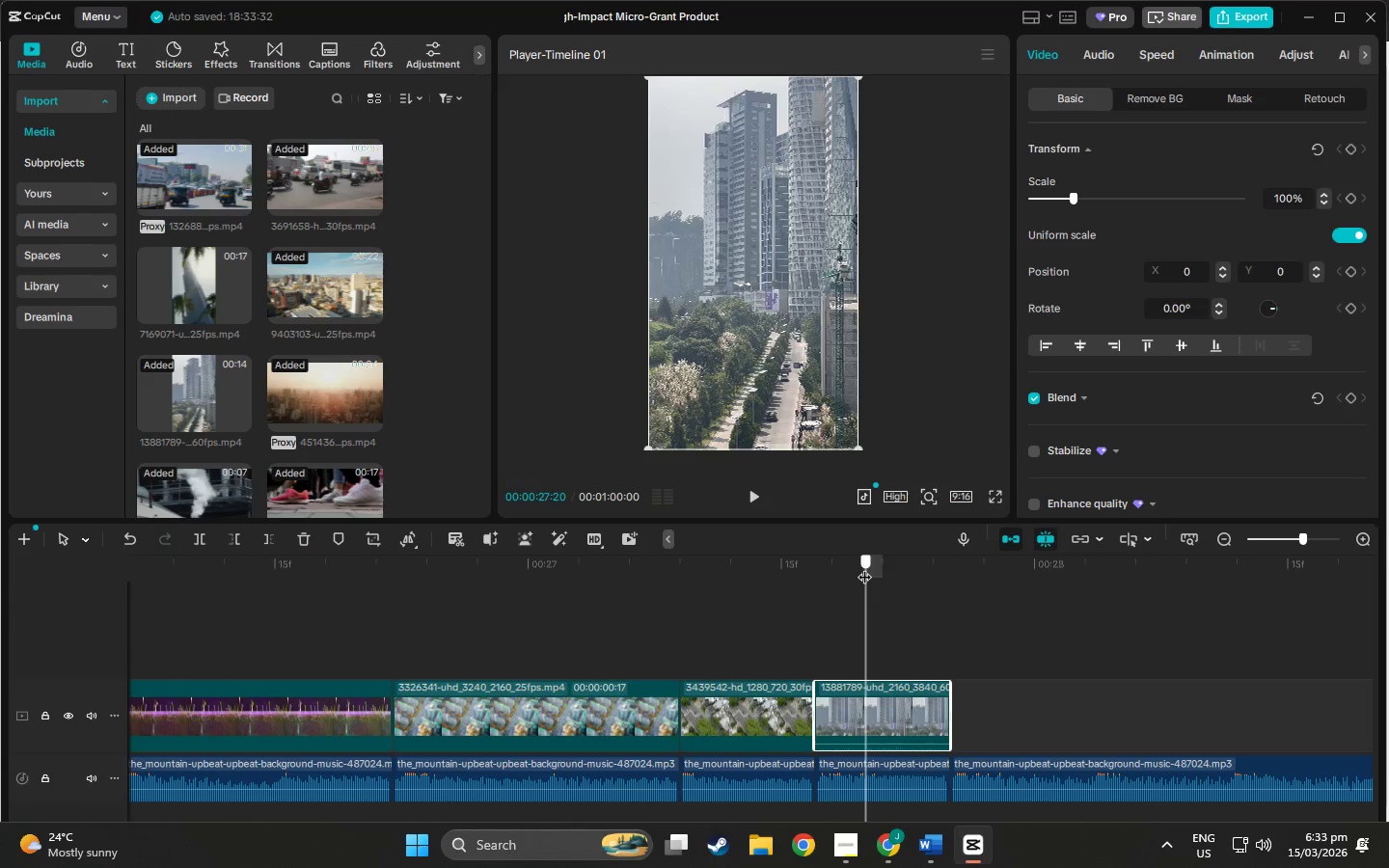 
left_click_drag(start_coordinate=[864, 567], to_coordinate=[789, 577])
 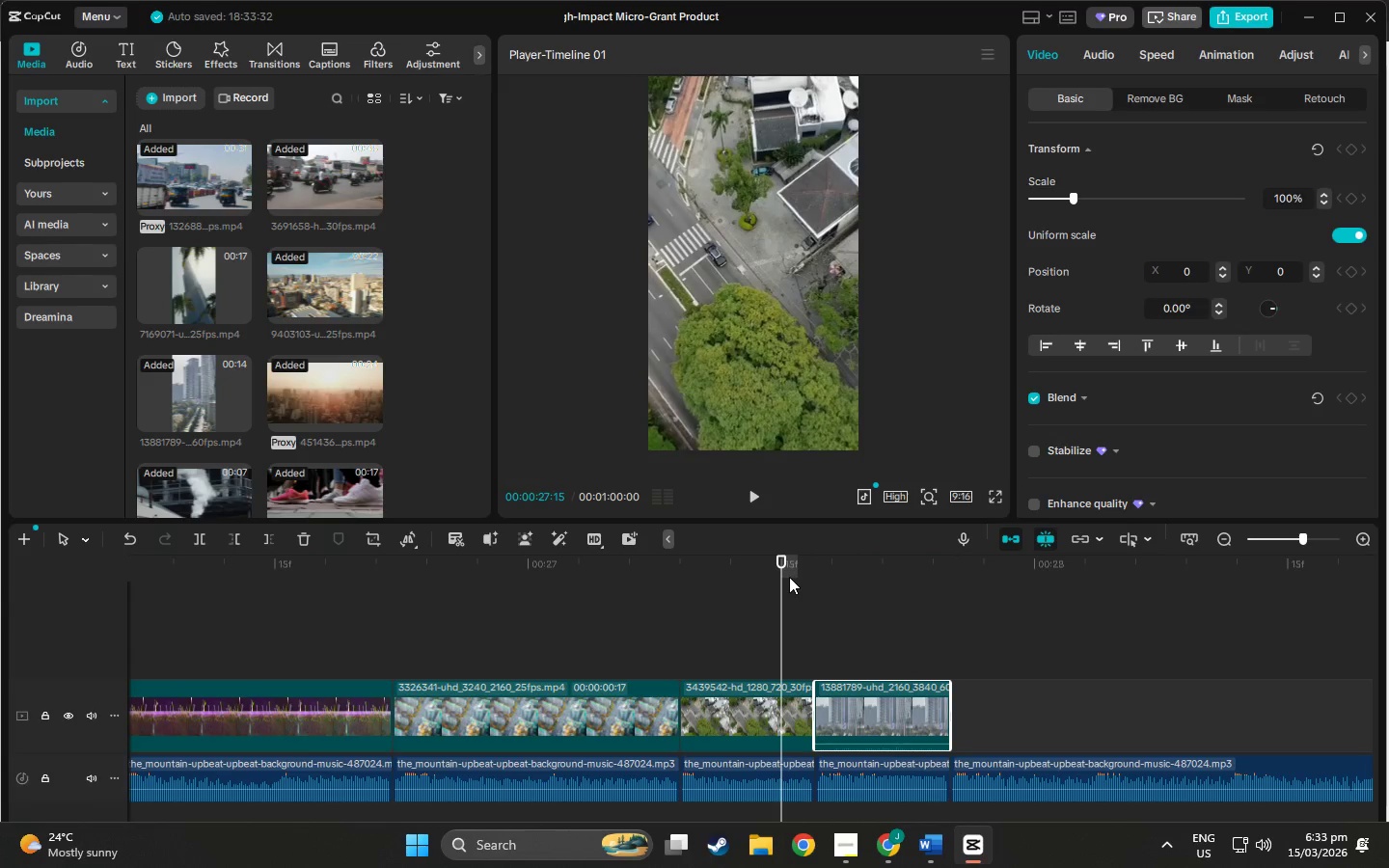 
key(Space)
 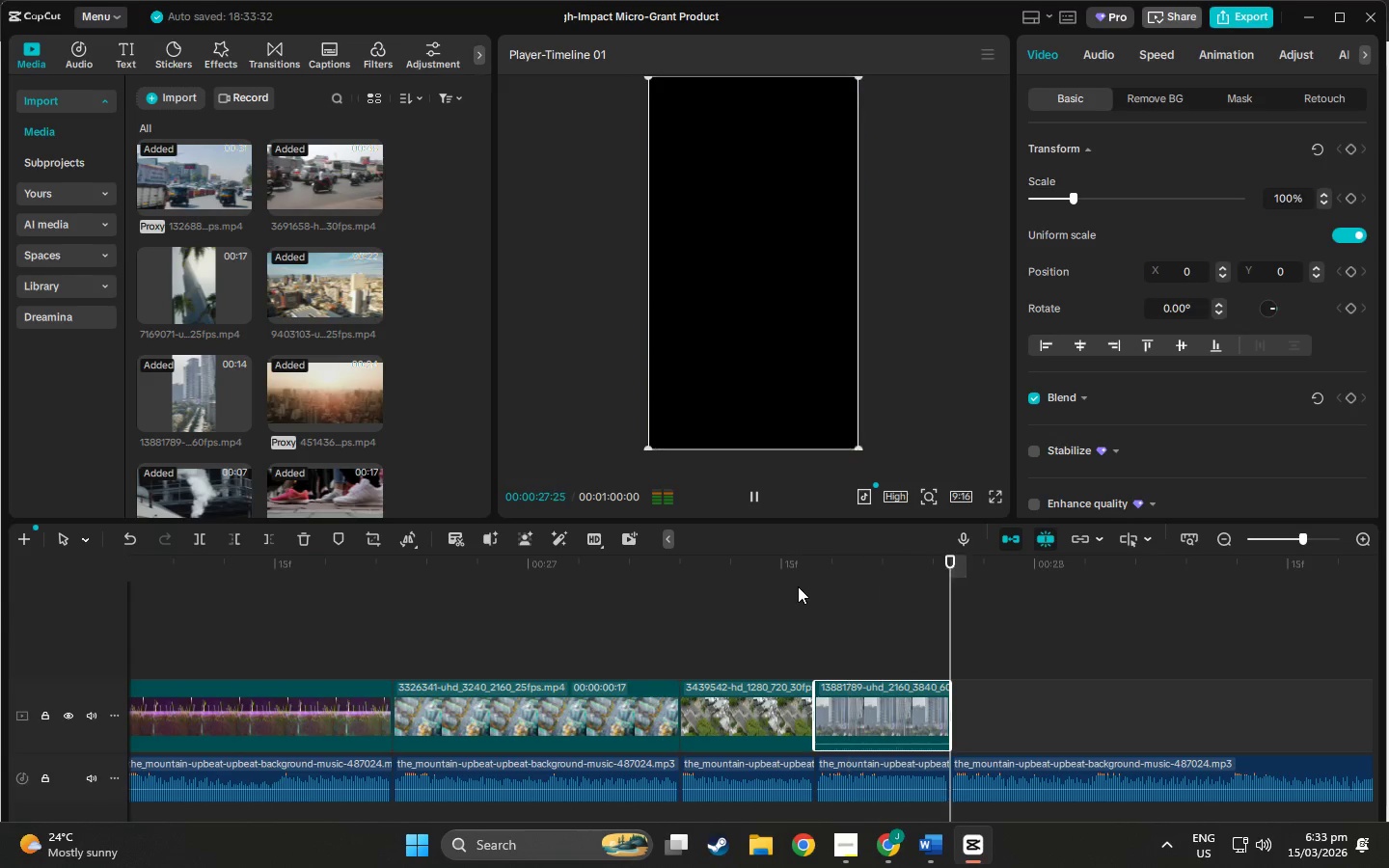 
key(Space)
 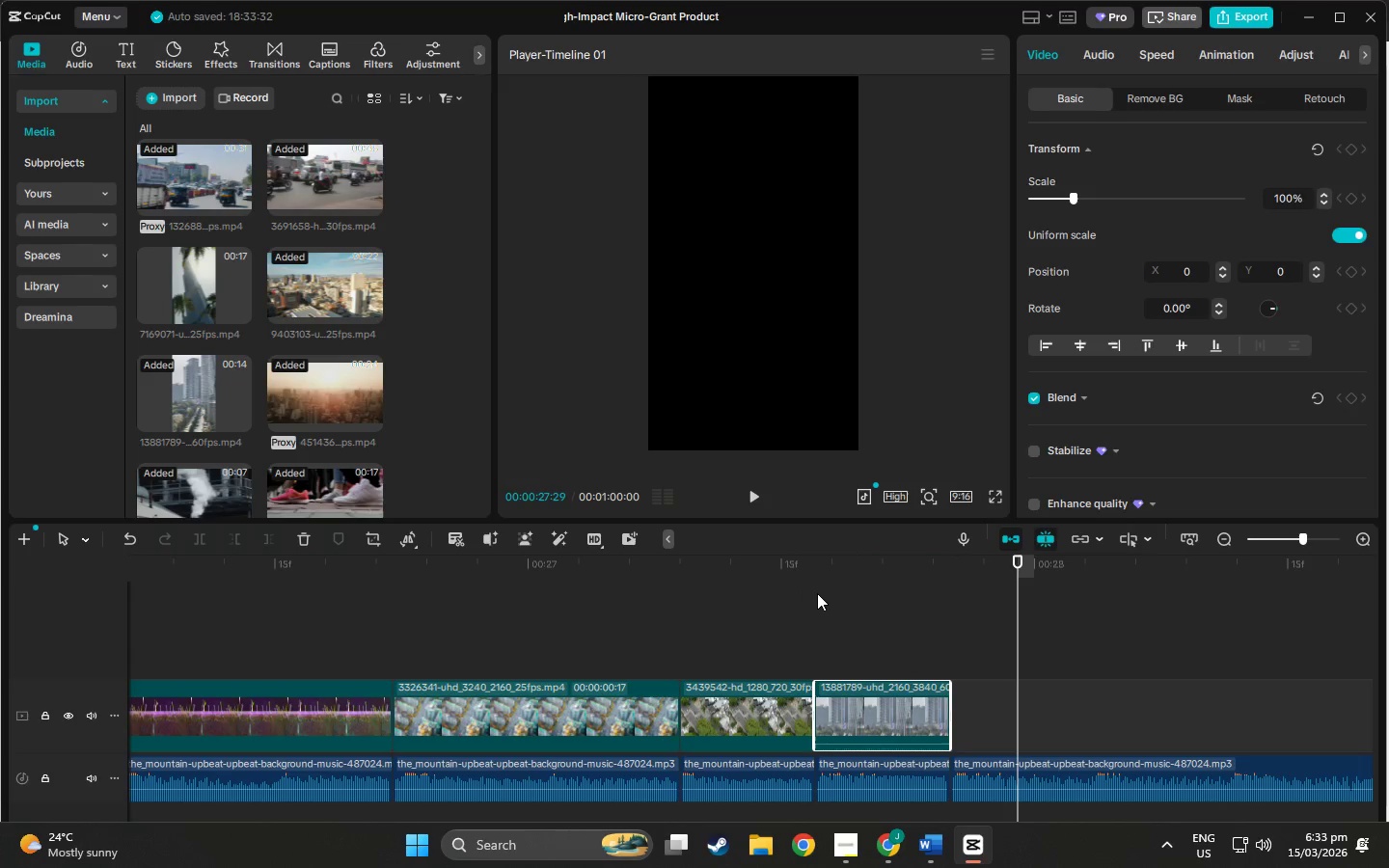 
left_click_drag(start_coordinate=[819, 594], to_coordinate=[811, 593])
 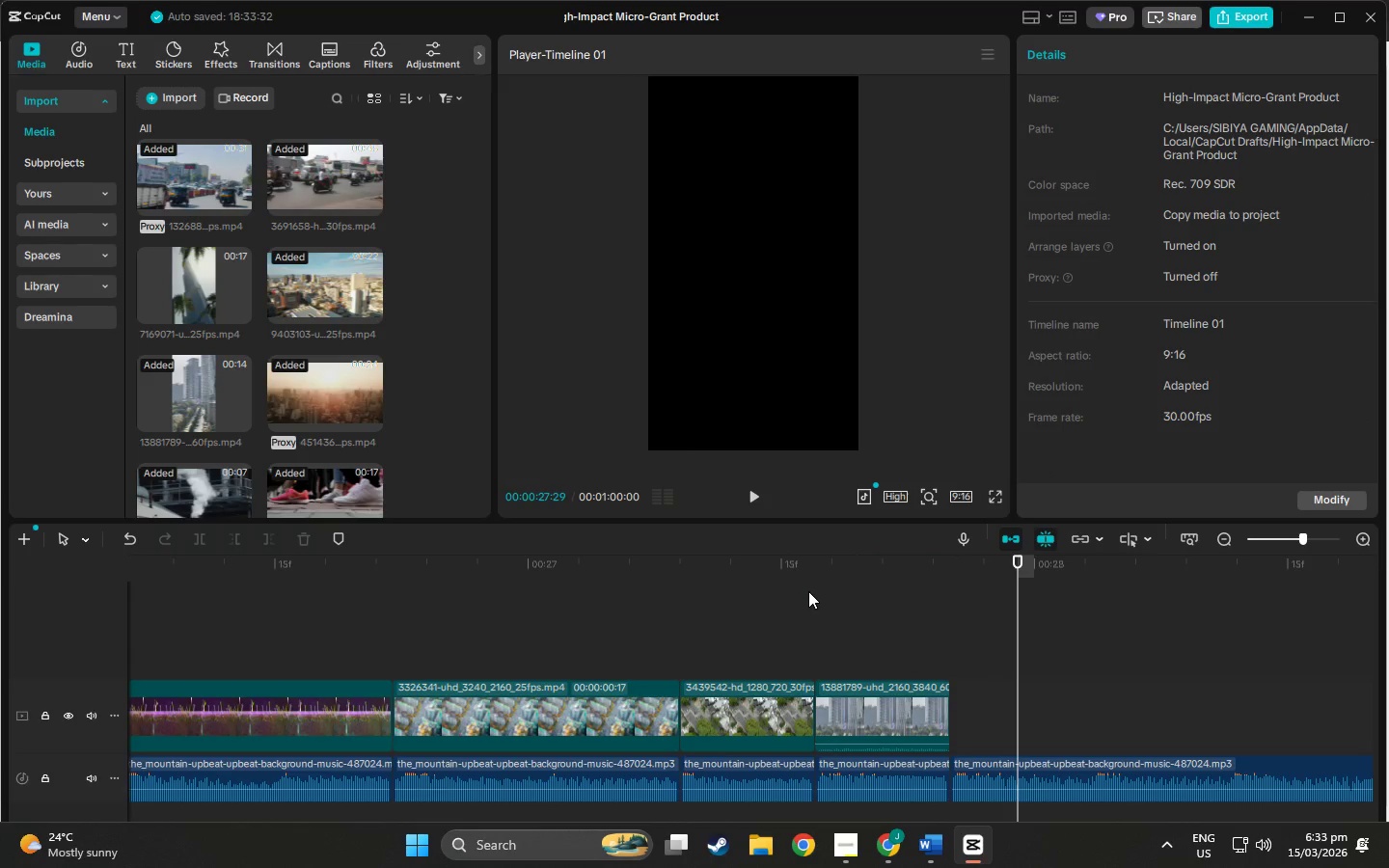 
double_click([805, 577])
 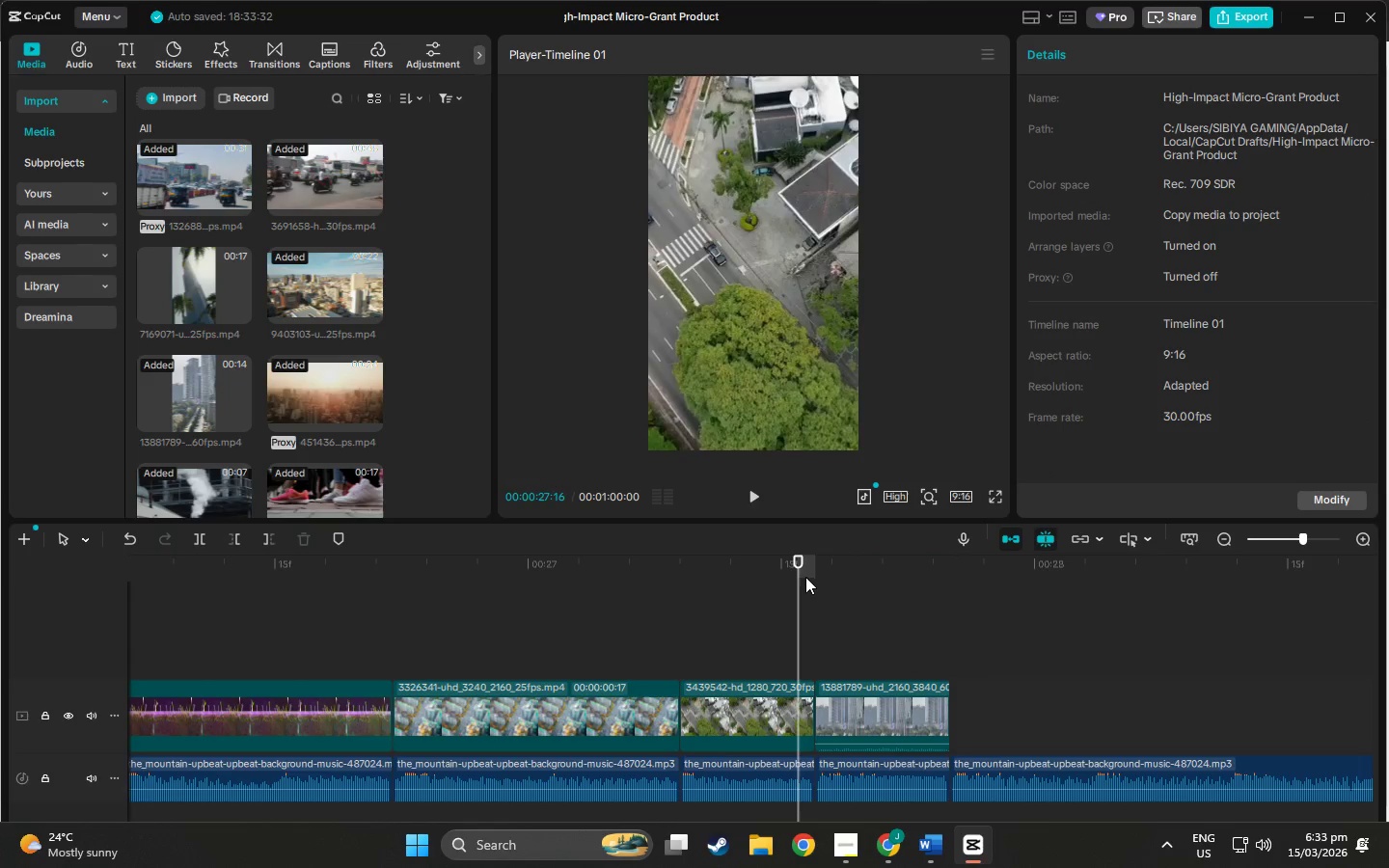 
key(Space)
 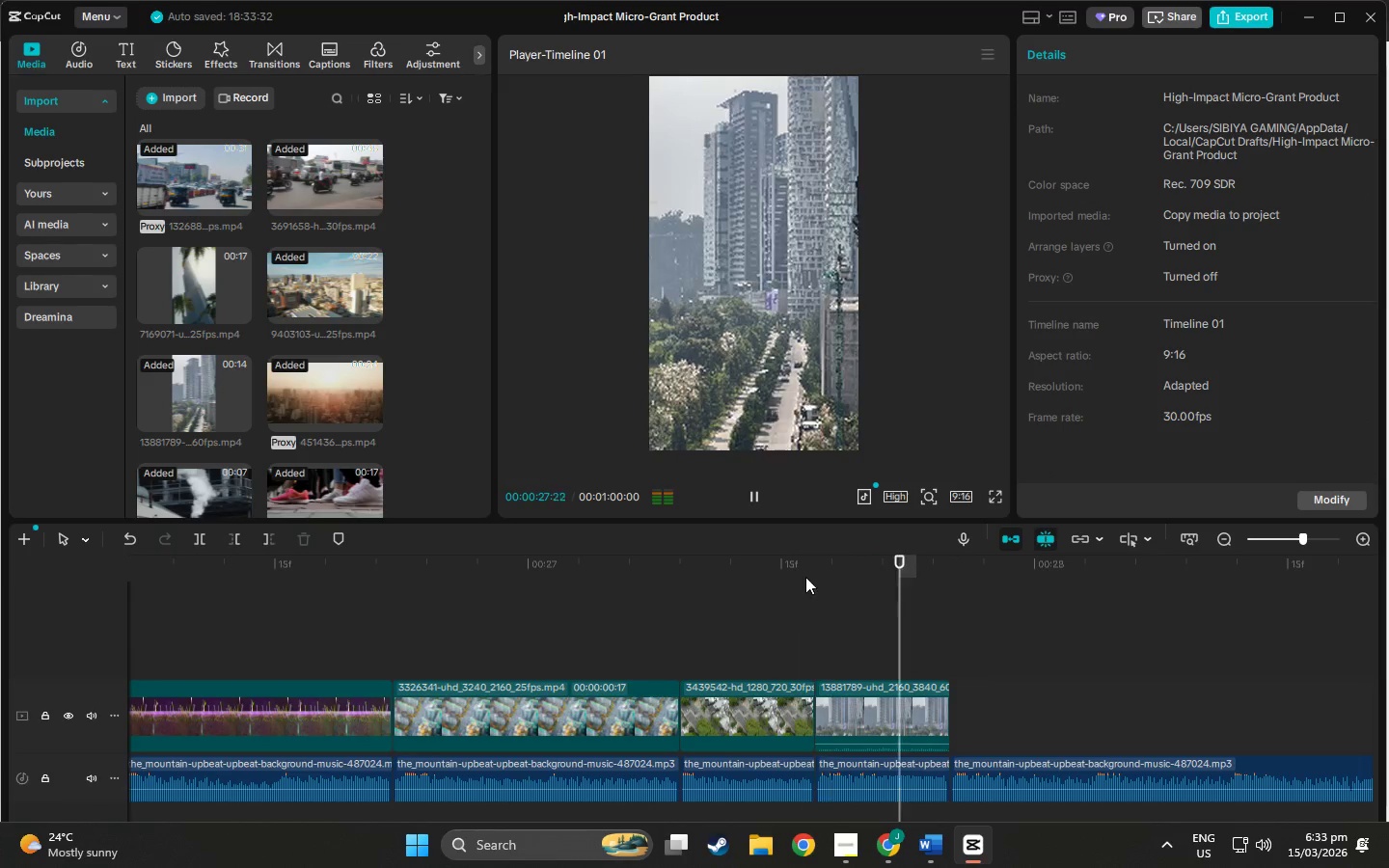 
key(Space)
 